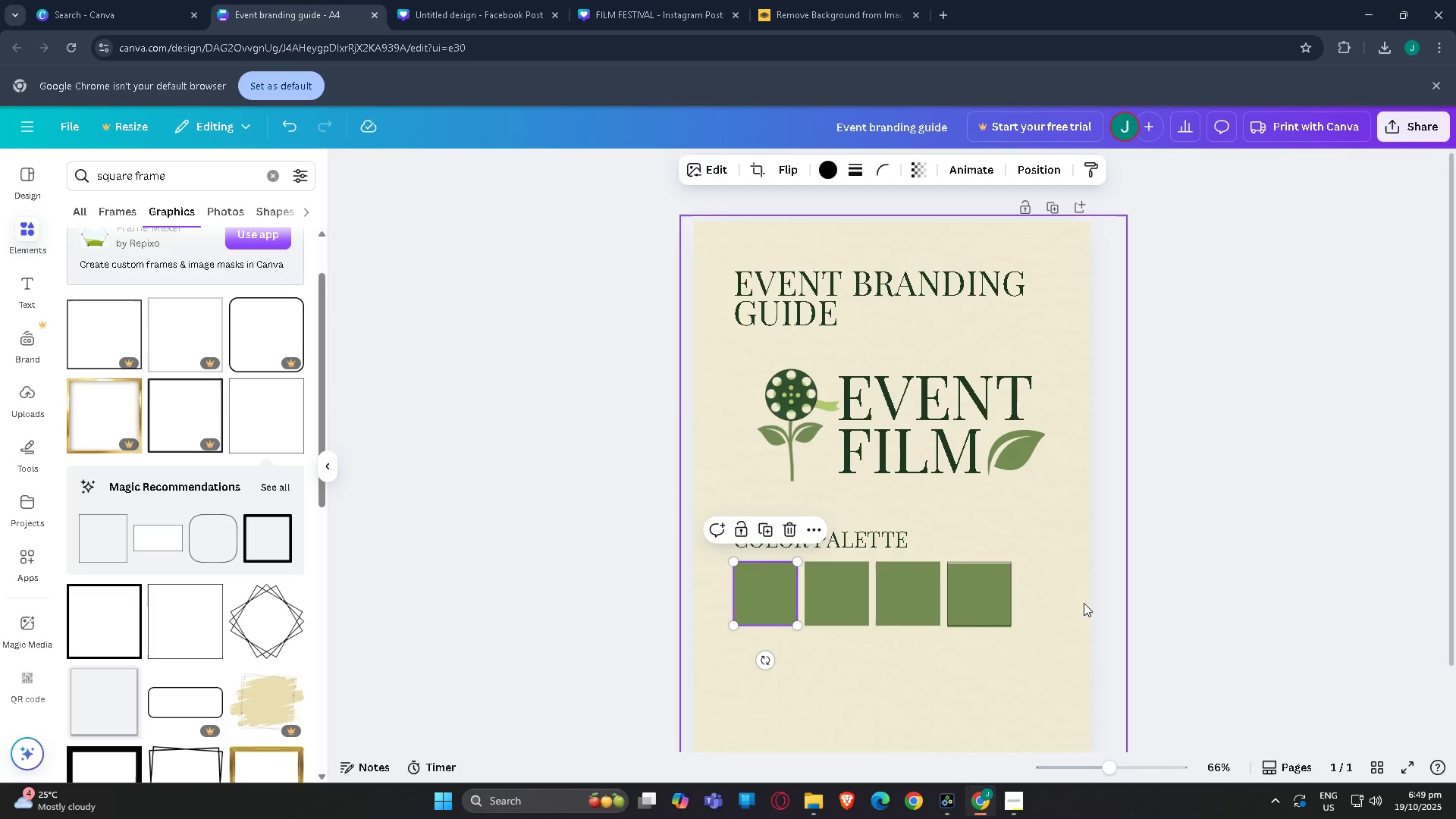 
key(Tab)
 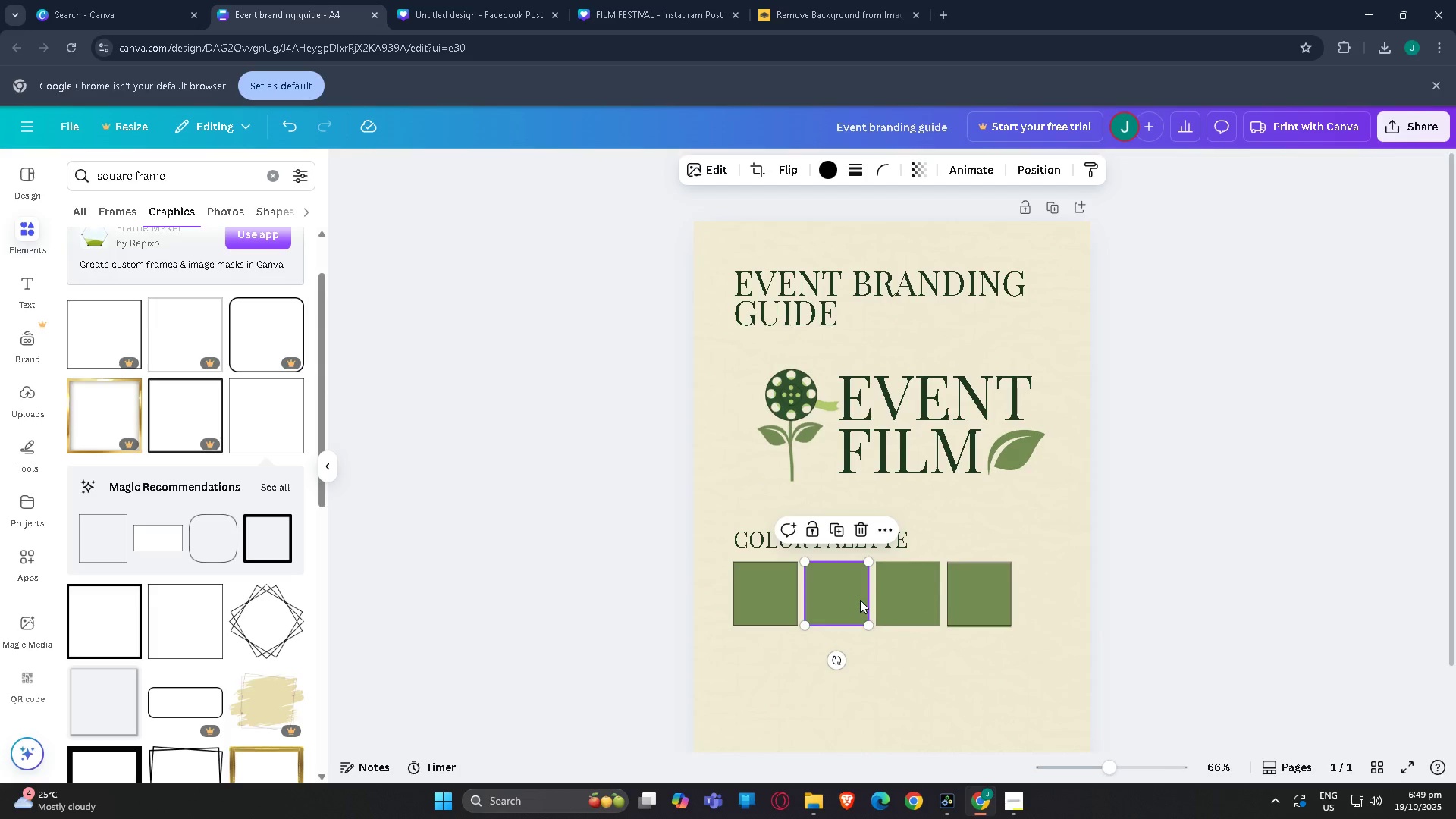 
key(Control+BracketLeft)
 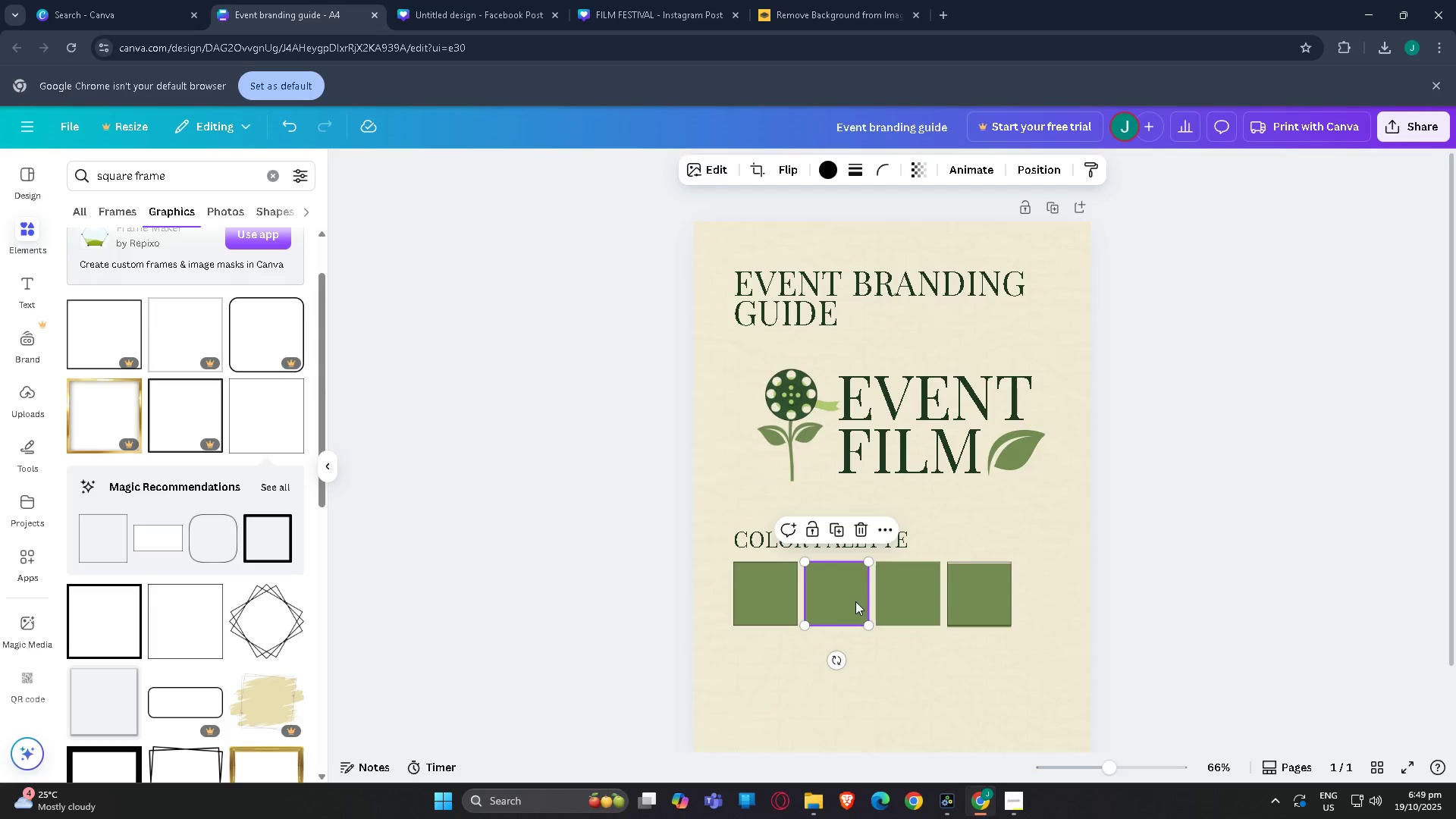 
key(Control+BracketLeft)
 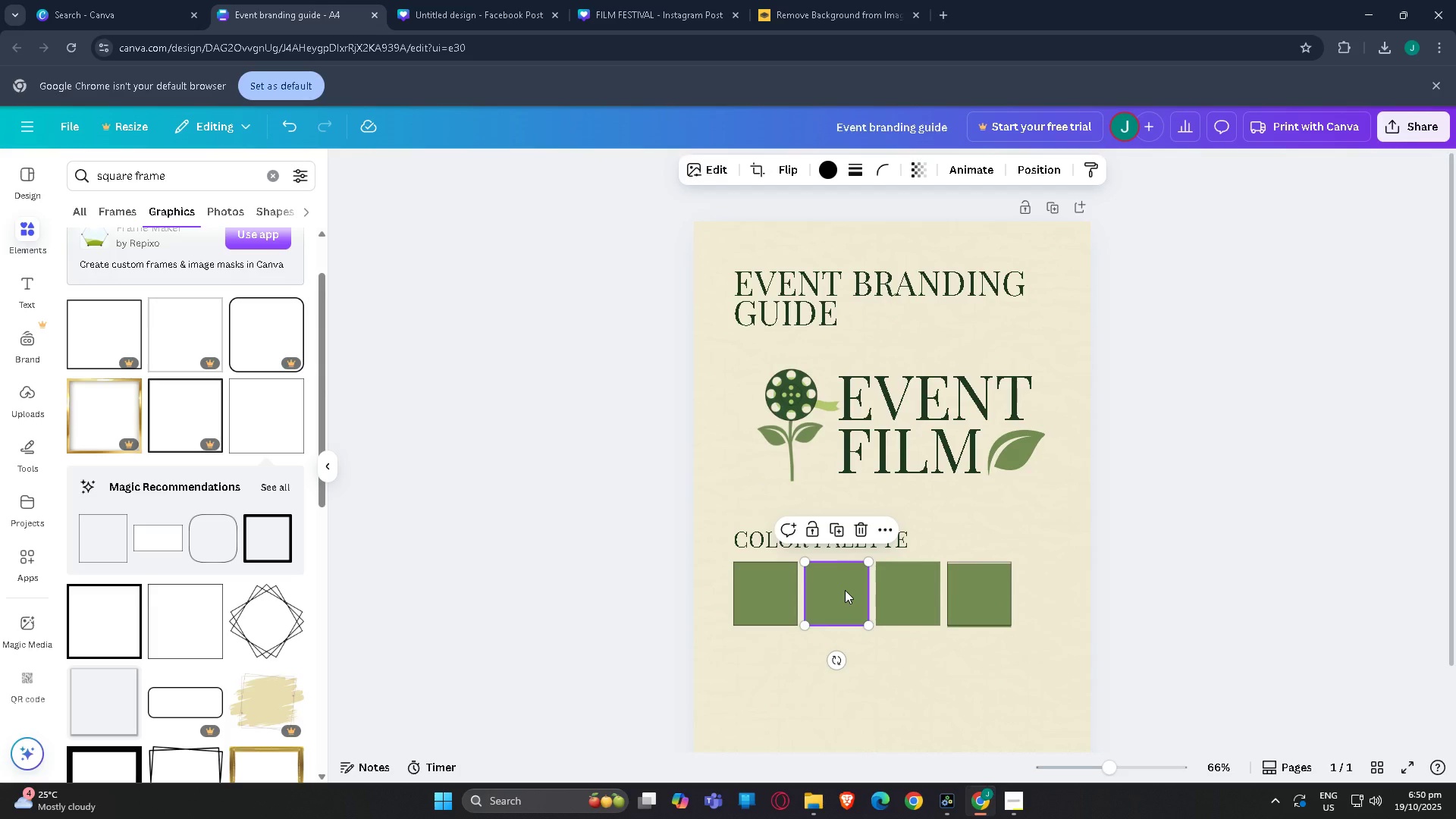 
key(Control+BracketLeft)
 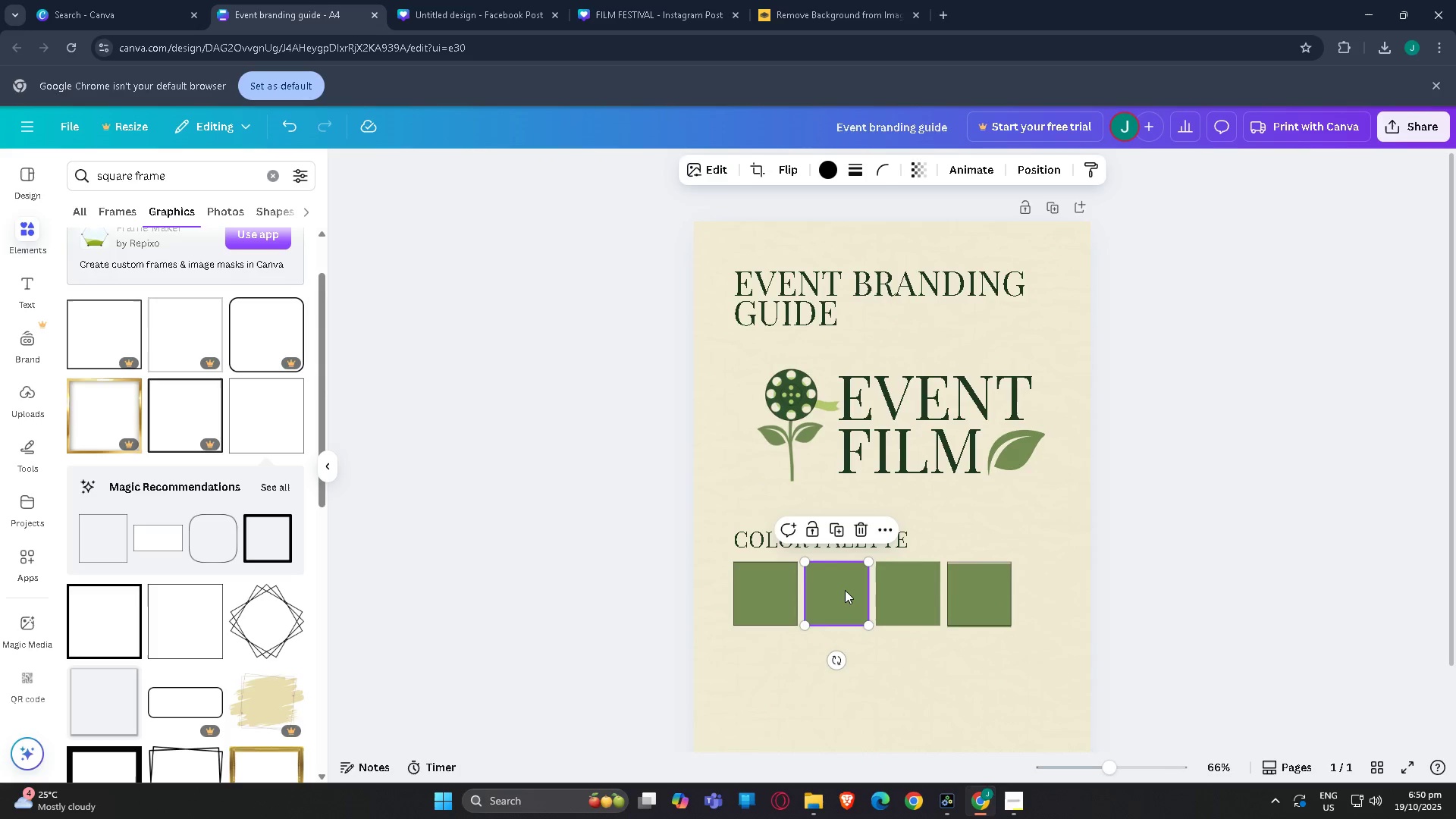 
key(Control+BracketRight)
 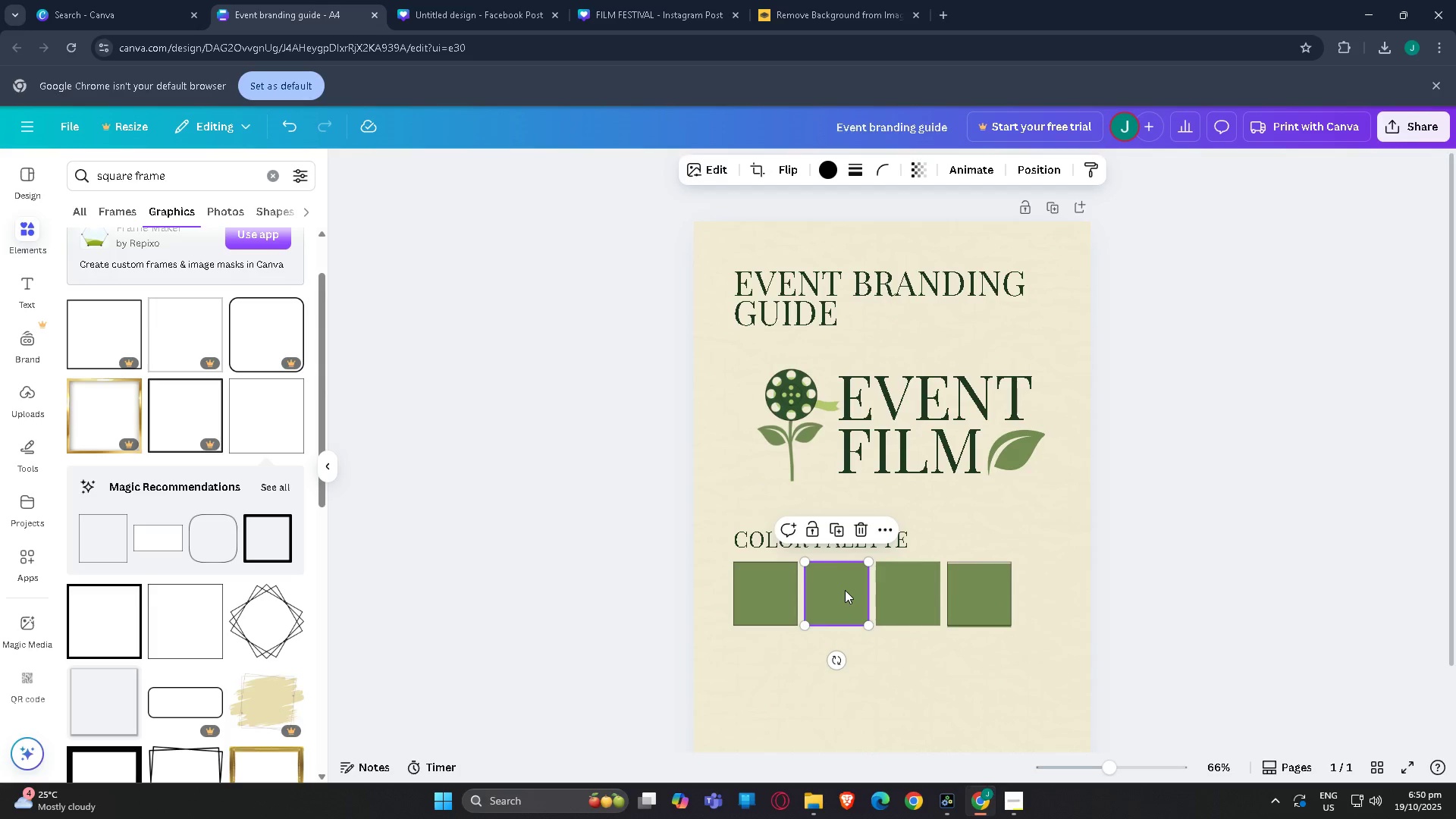 
key(Control+BracketLeft)
 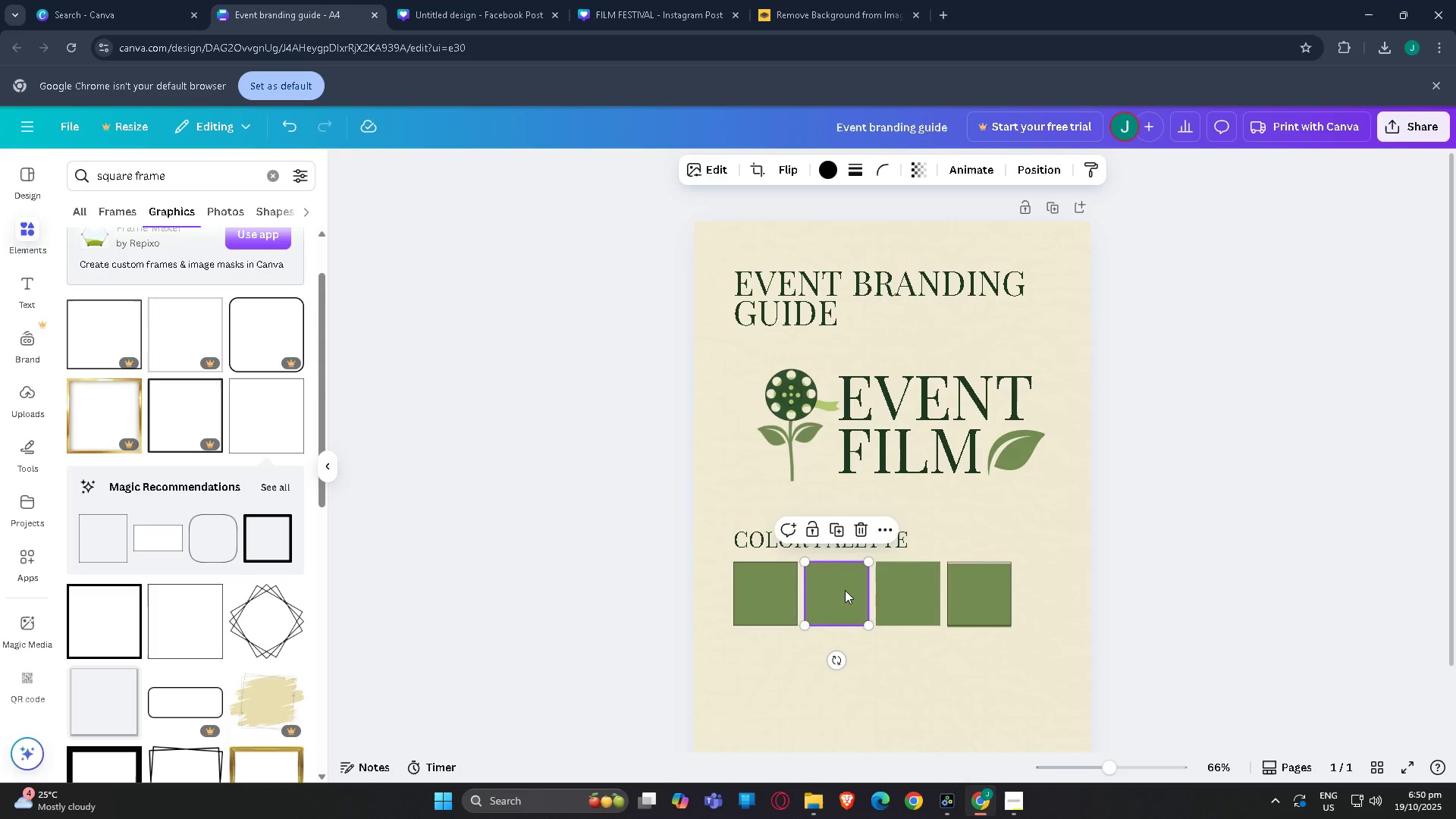 
left_click([845, 590])
 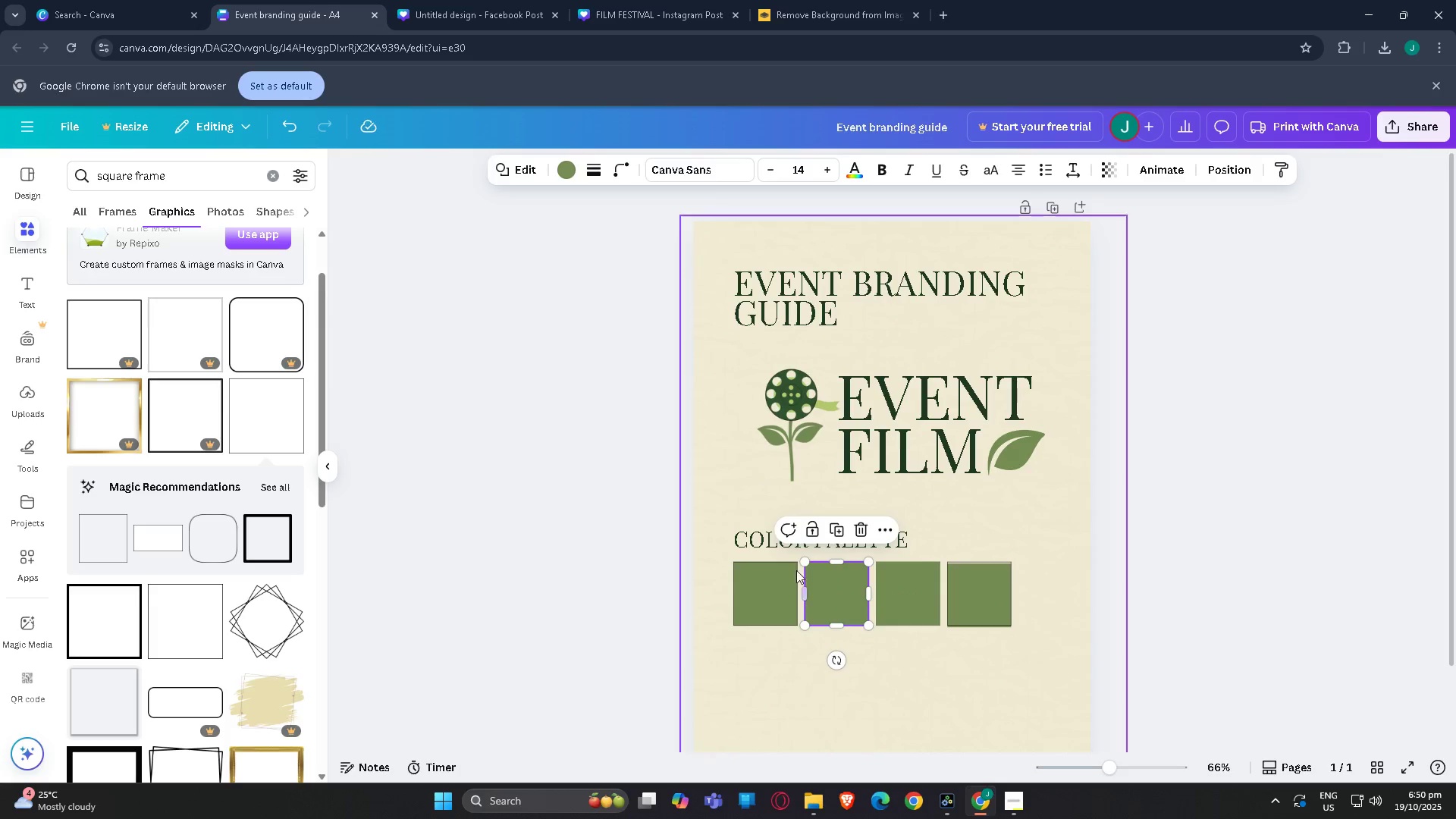 
key(Control+BracketLeft)
 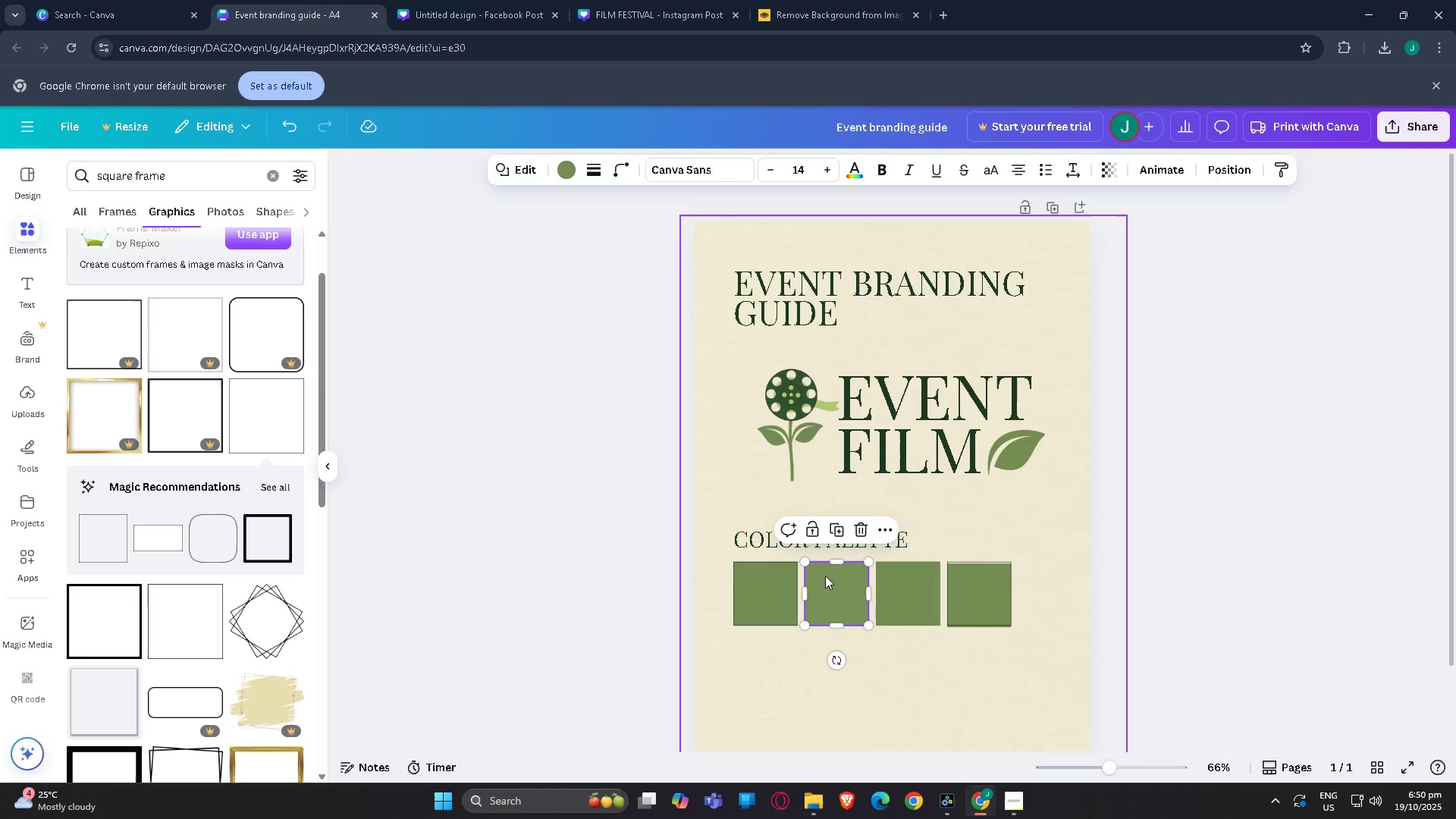 
key(Control+BracketLeft)
 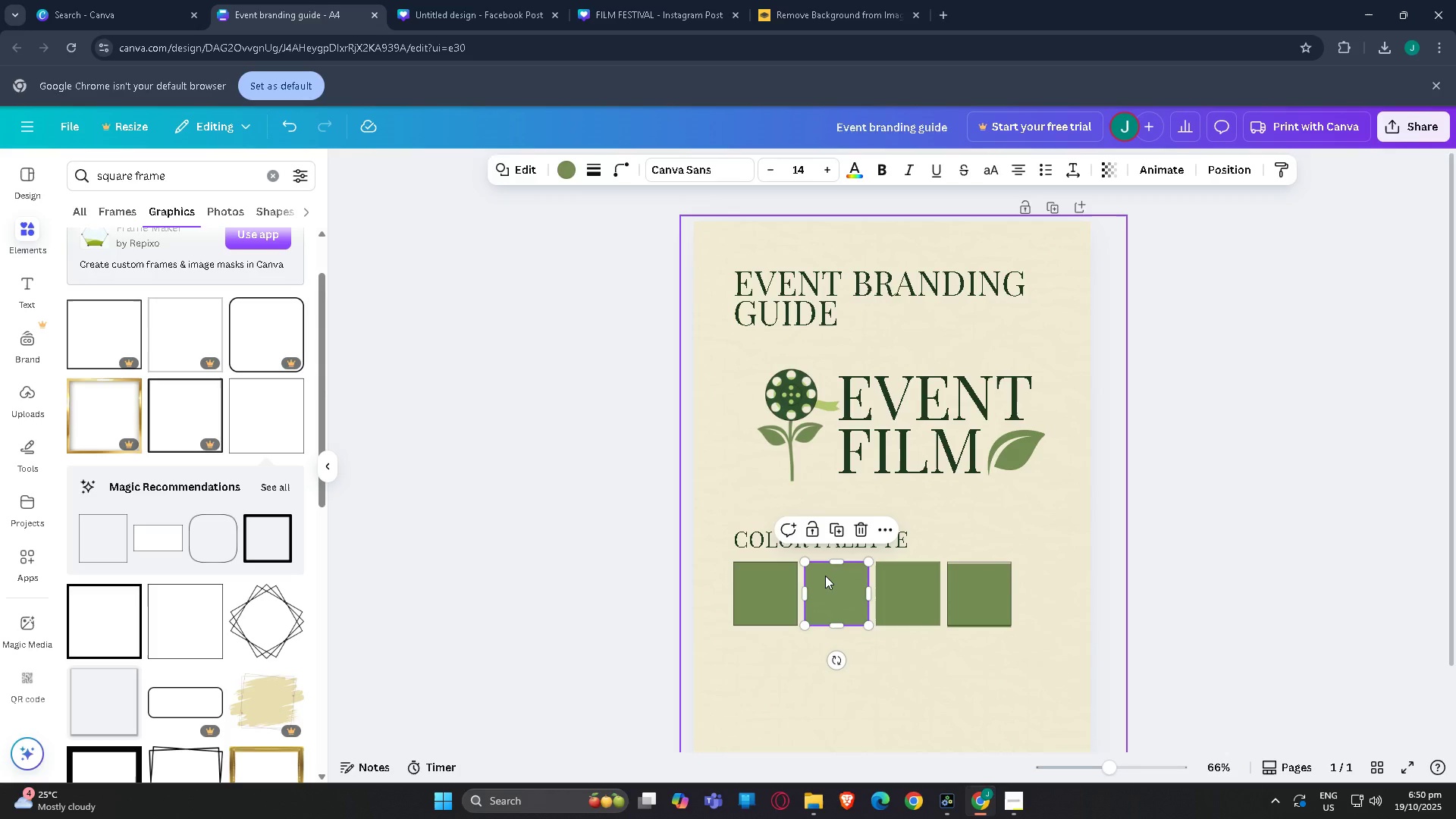 
key(Control+BracketLeft)
 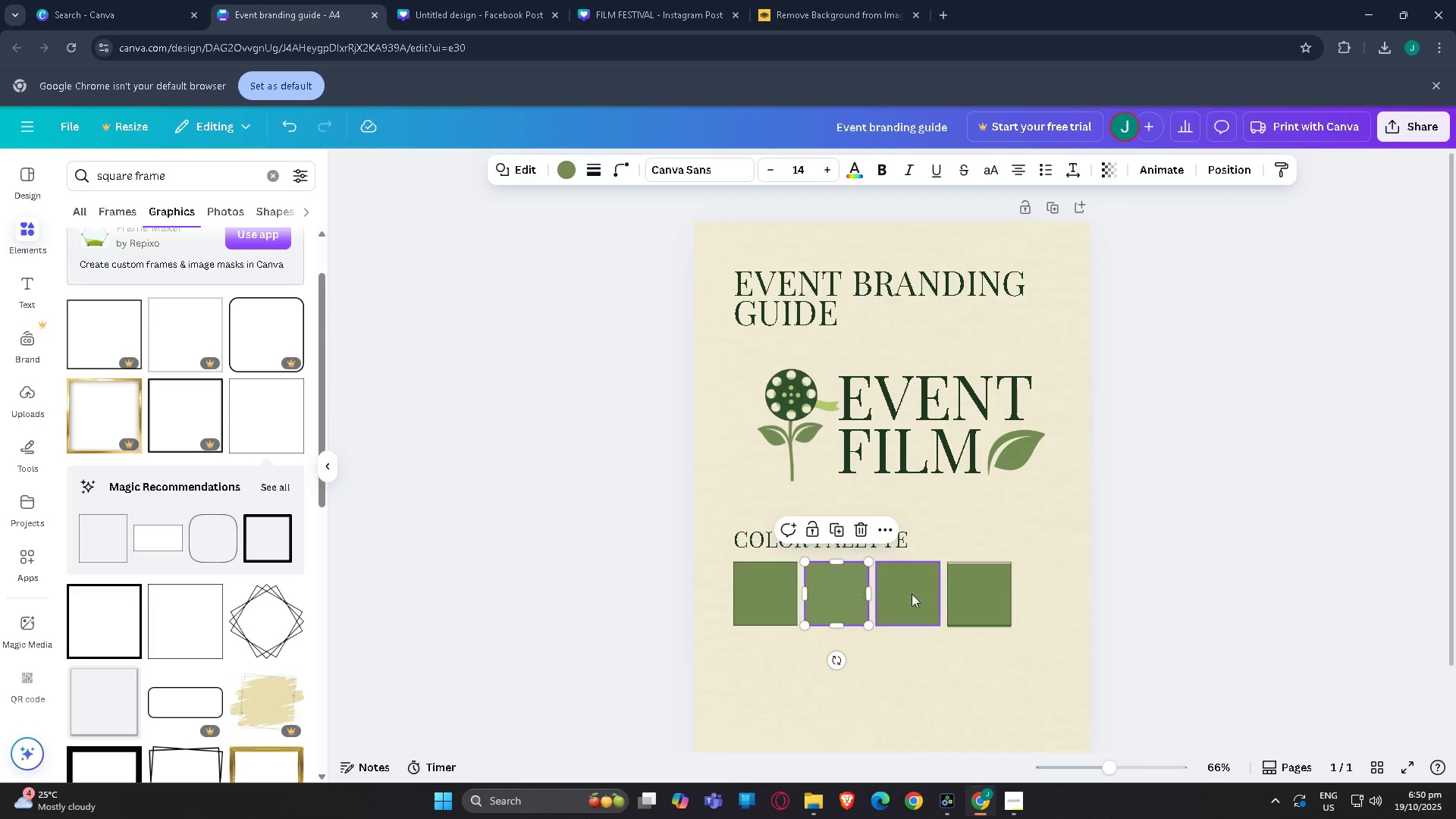 
scroll: coordinate [960, 595], scroll_direction: down, amount: 3.0
 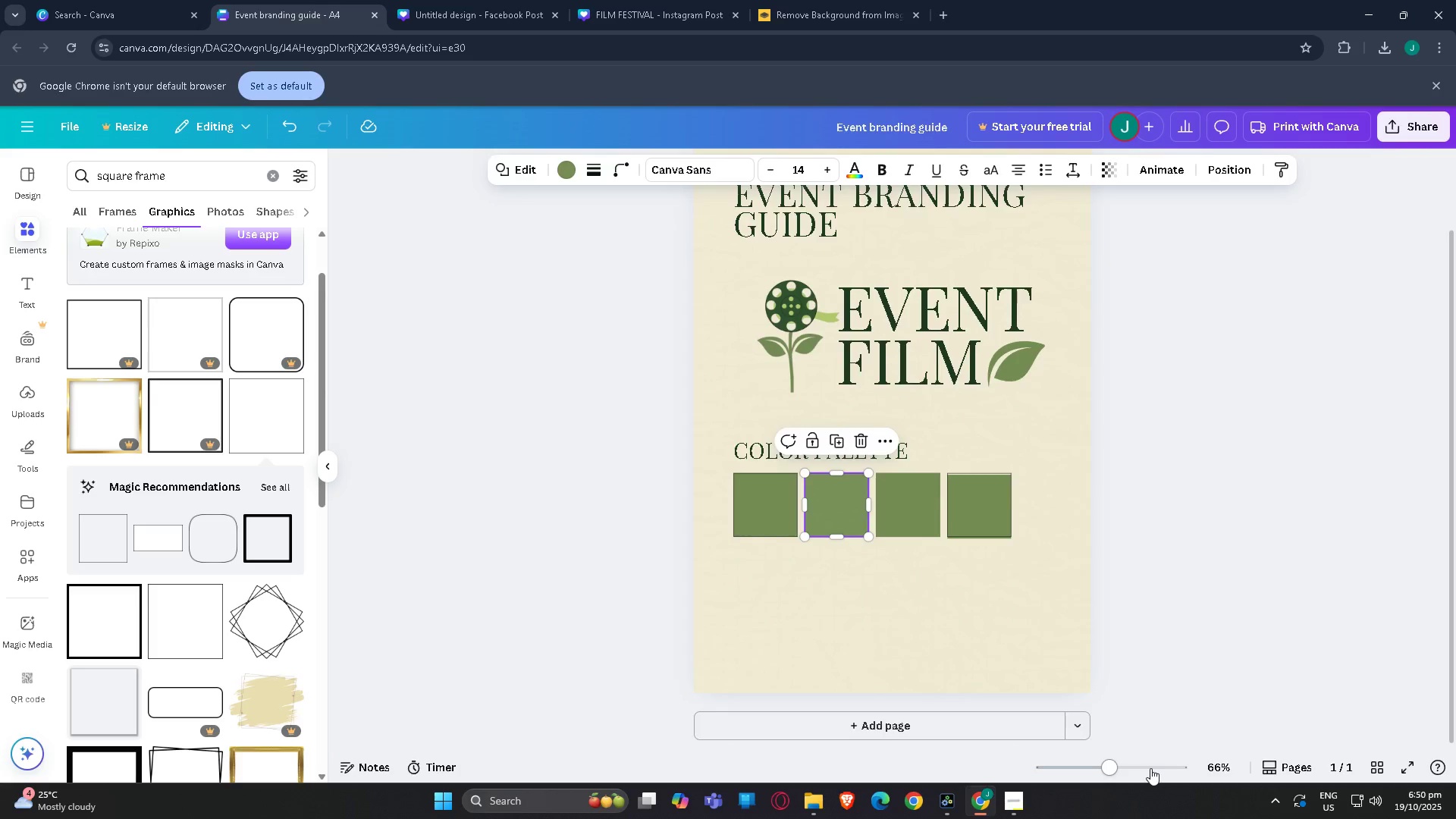 
left_click([1150, 768])
 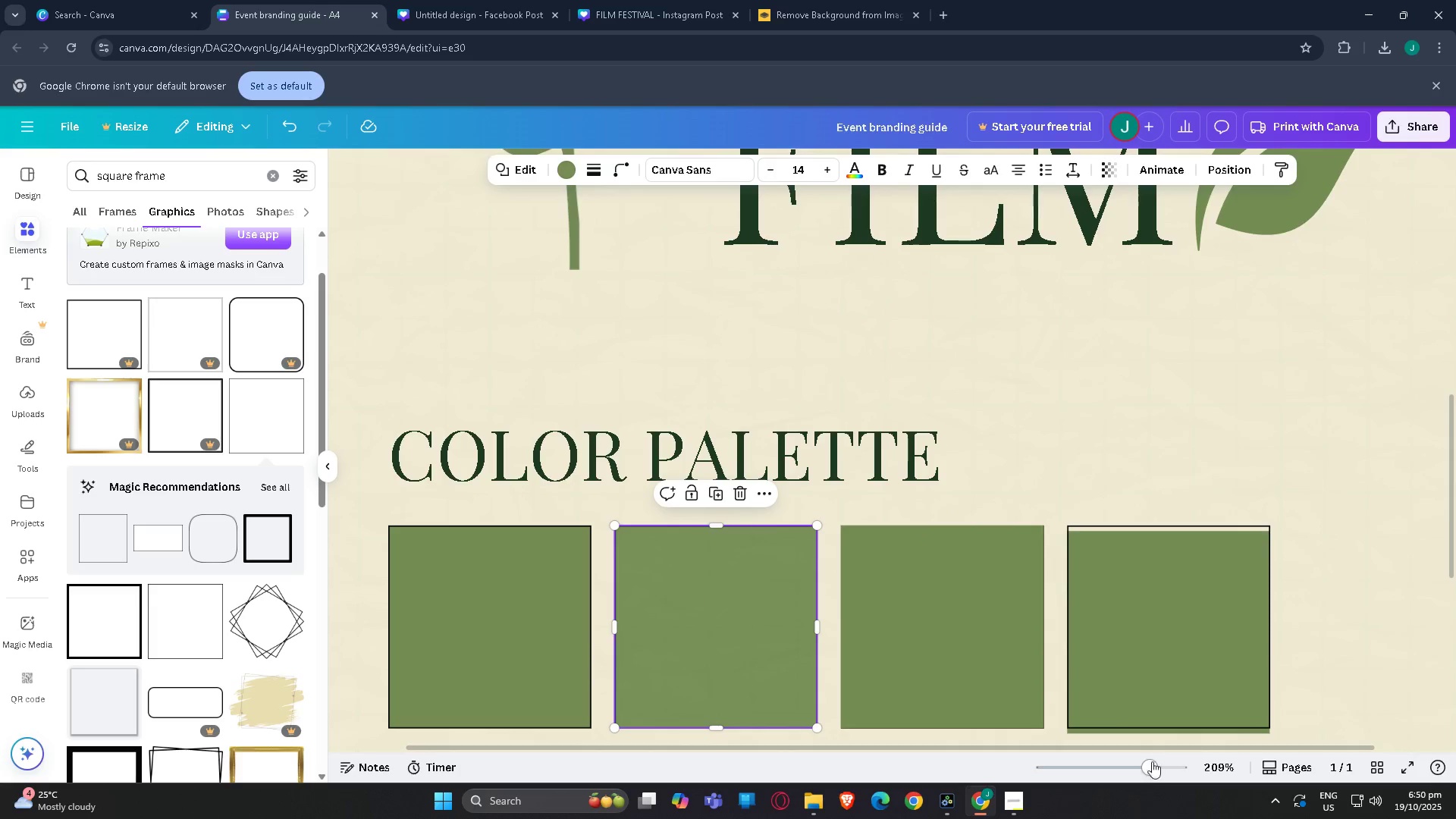 
scroll: coordinate [956, 638], scroll_direction: down, amount: 2.0
 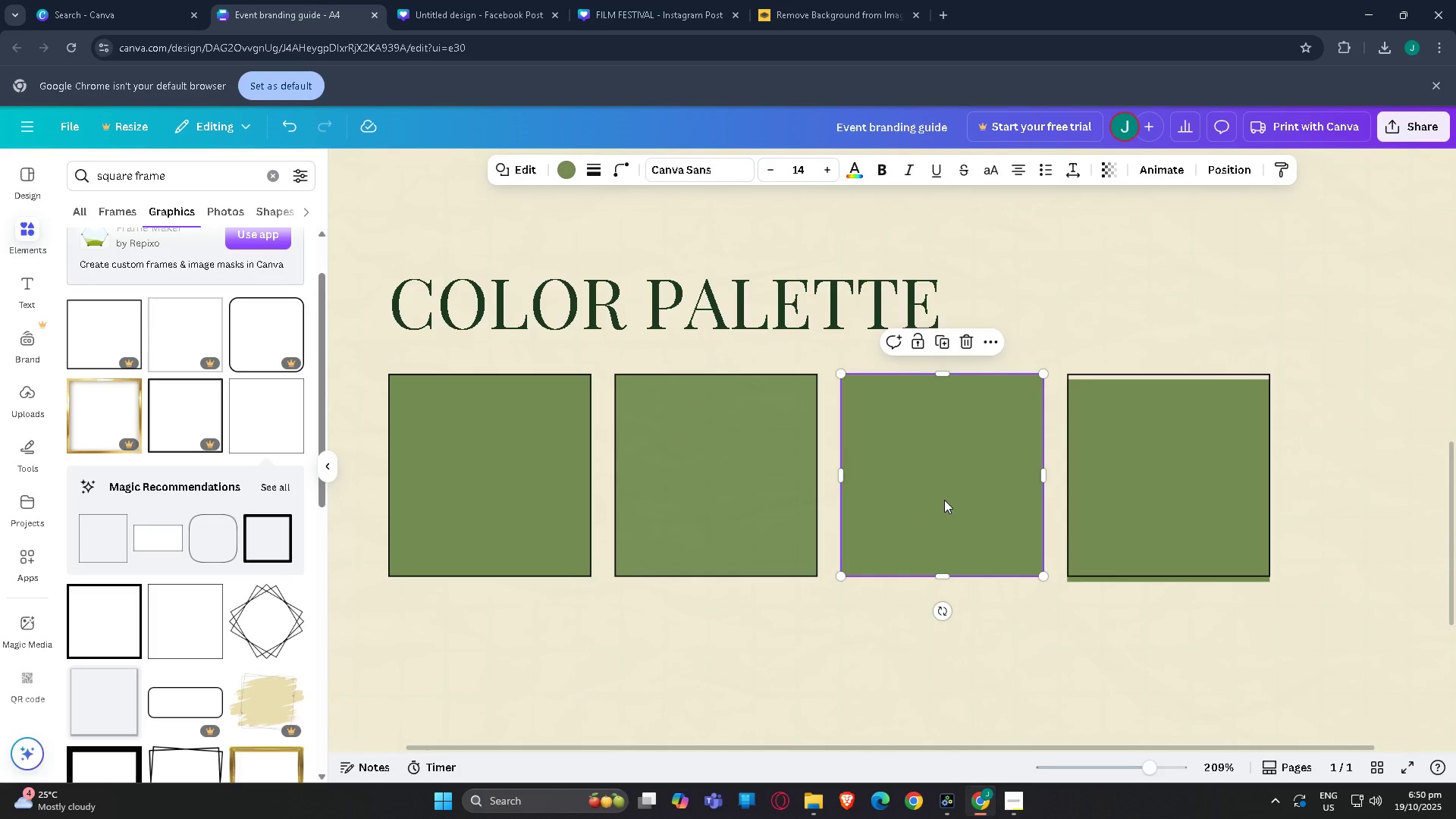 
key(Control+BracketLeft)
 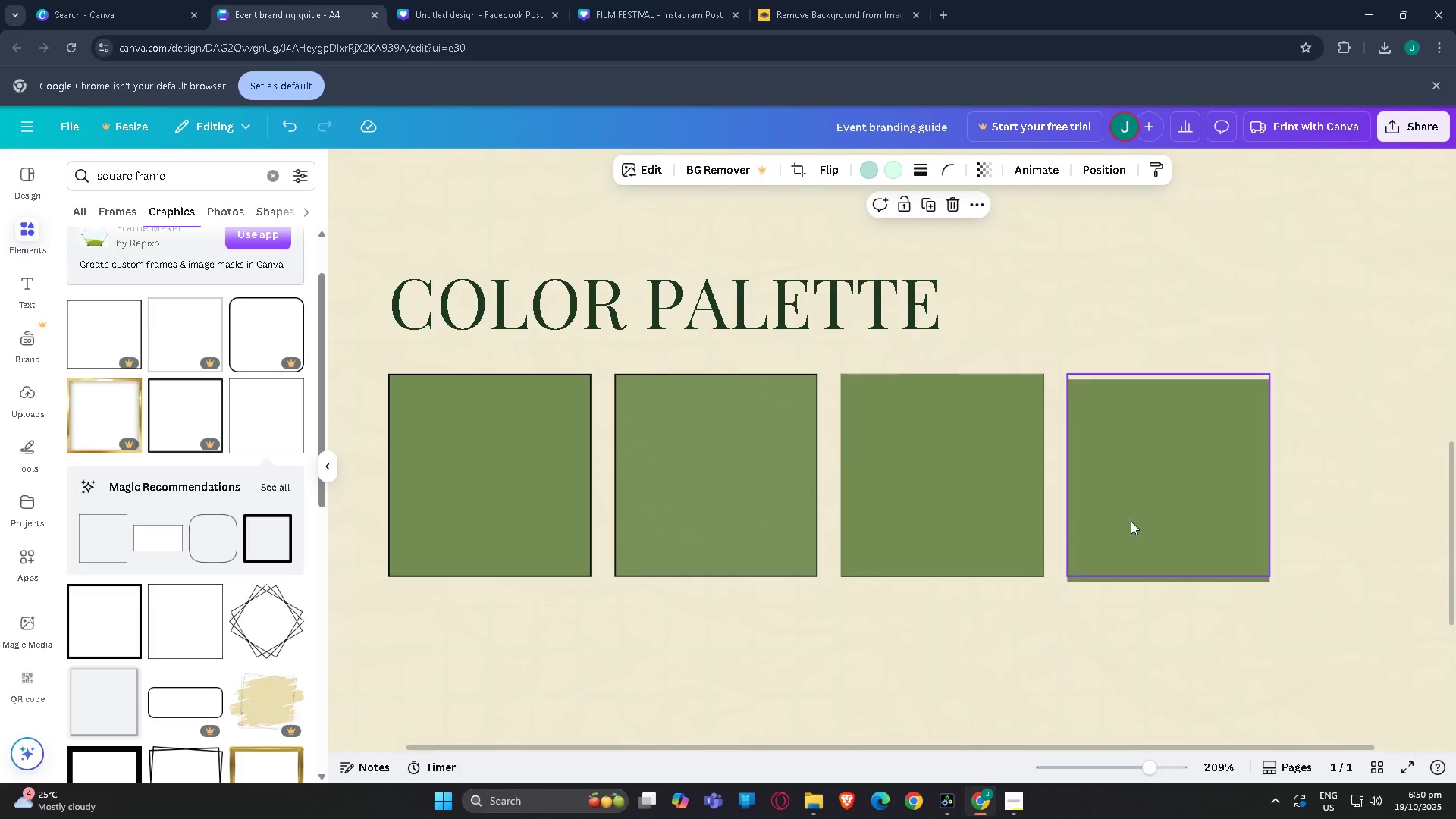 
left_click([907, 475])
 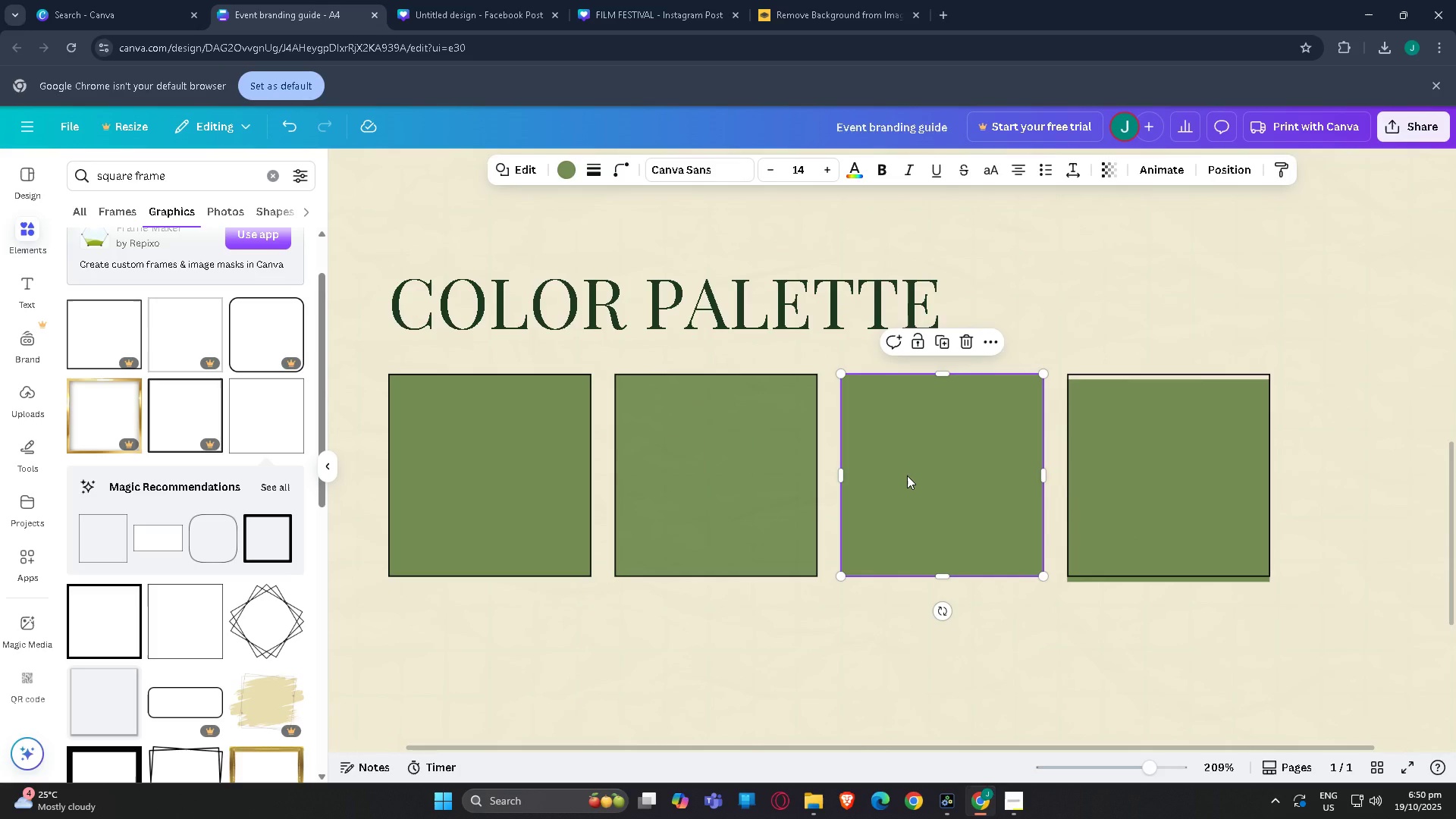 
key(Control+BracketLeft)
 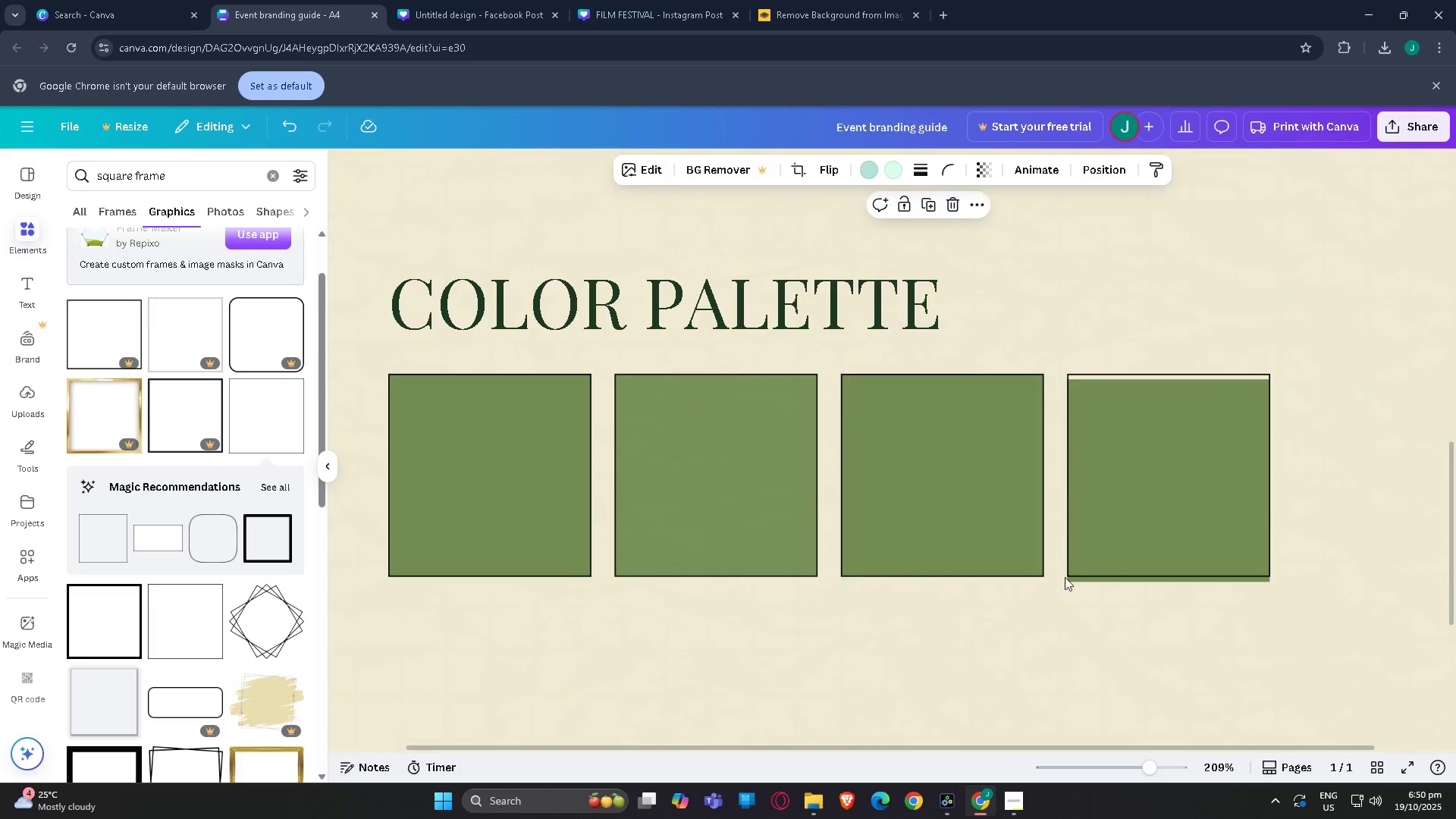 
double_click([1185, 446])
 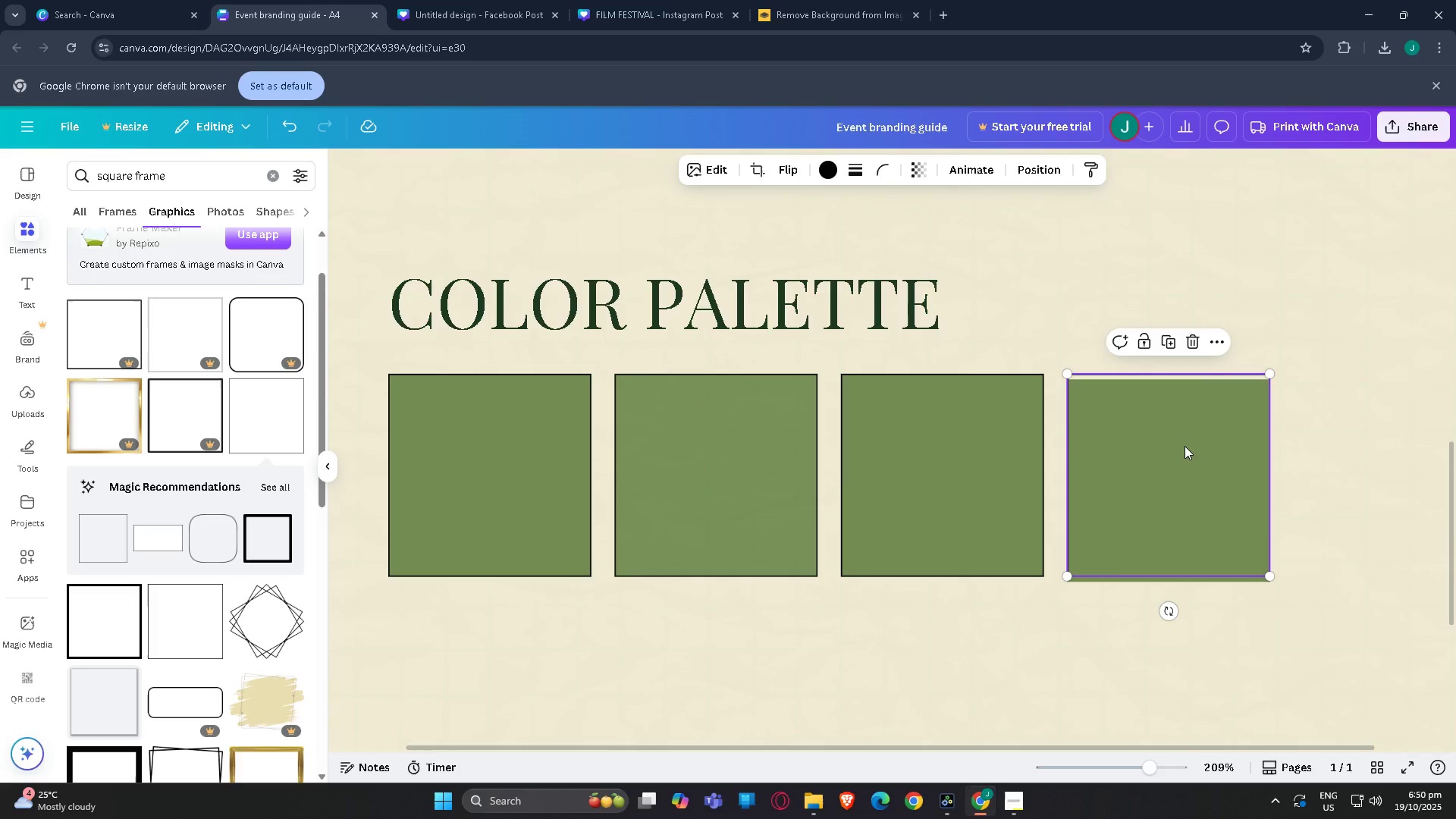 
key(Control+BracketRight)
 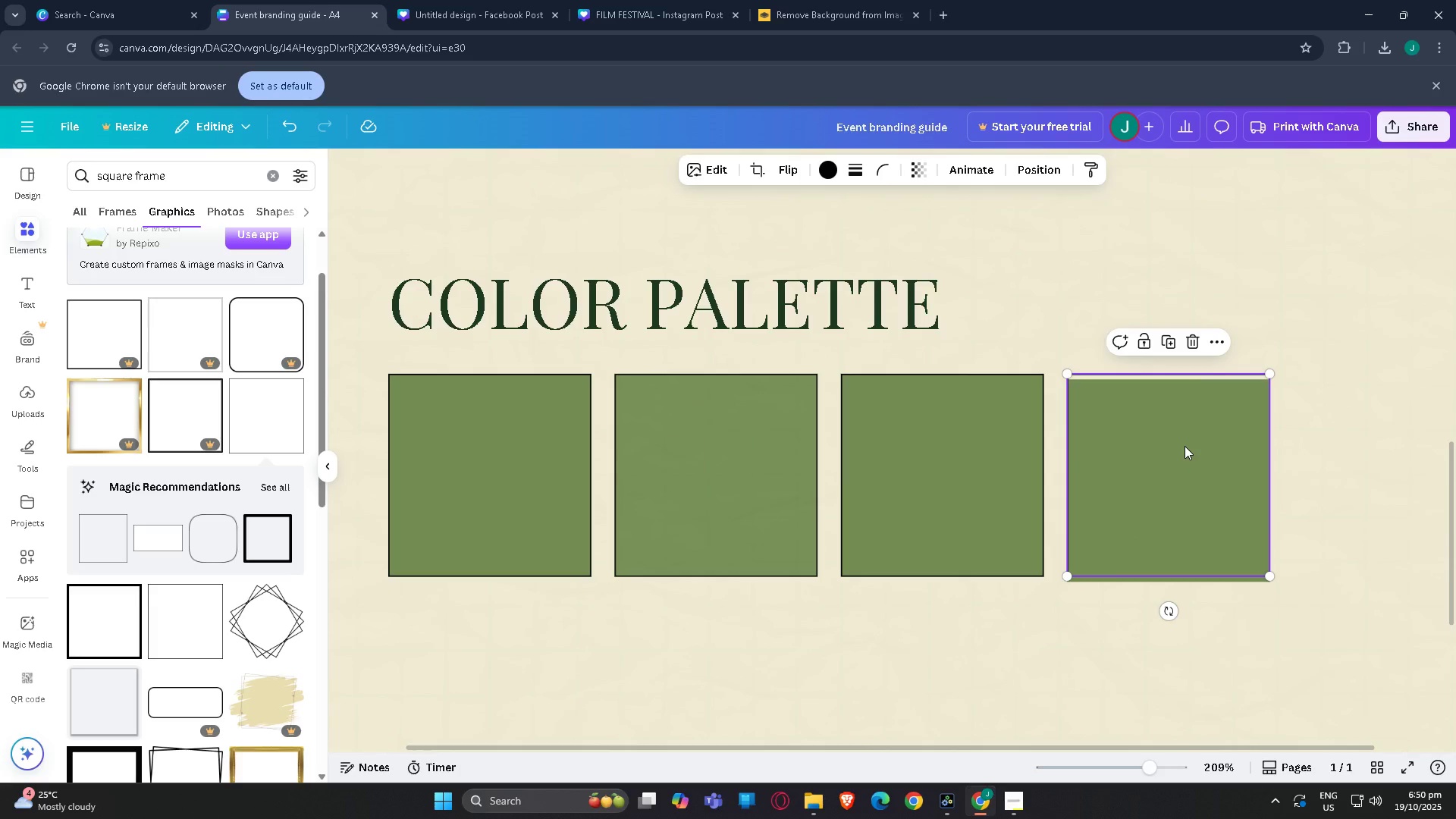 
key(Control+BracketRight)
 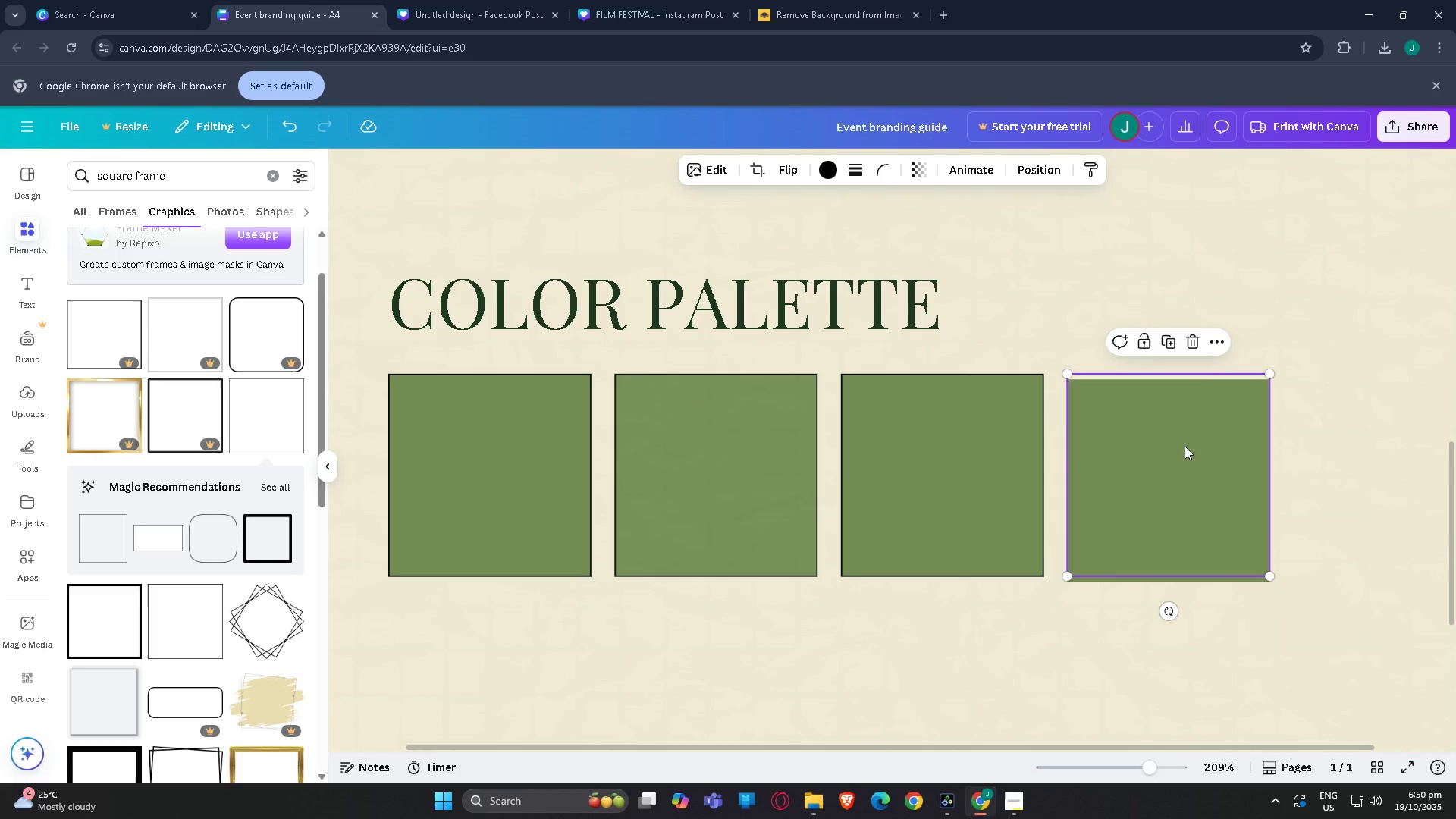 
key(Control+BracketRight)
 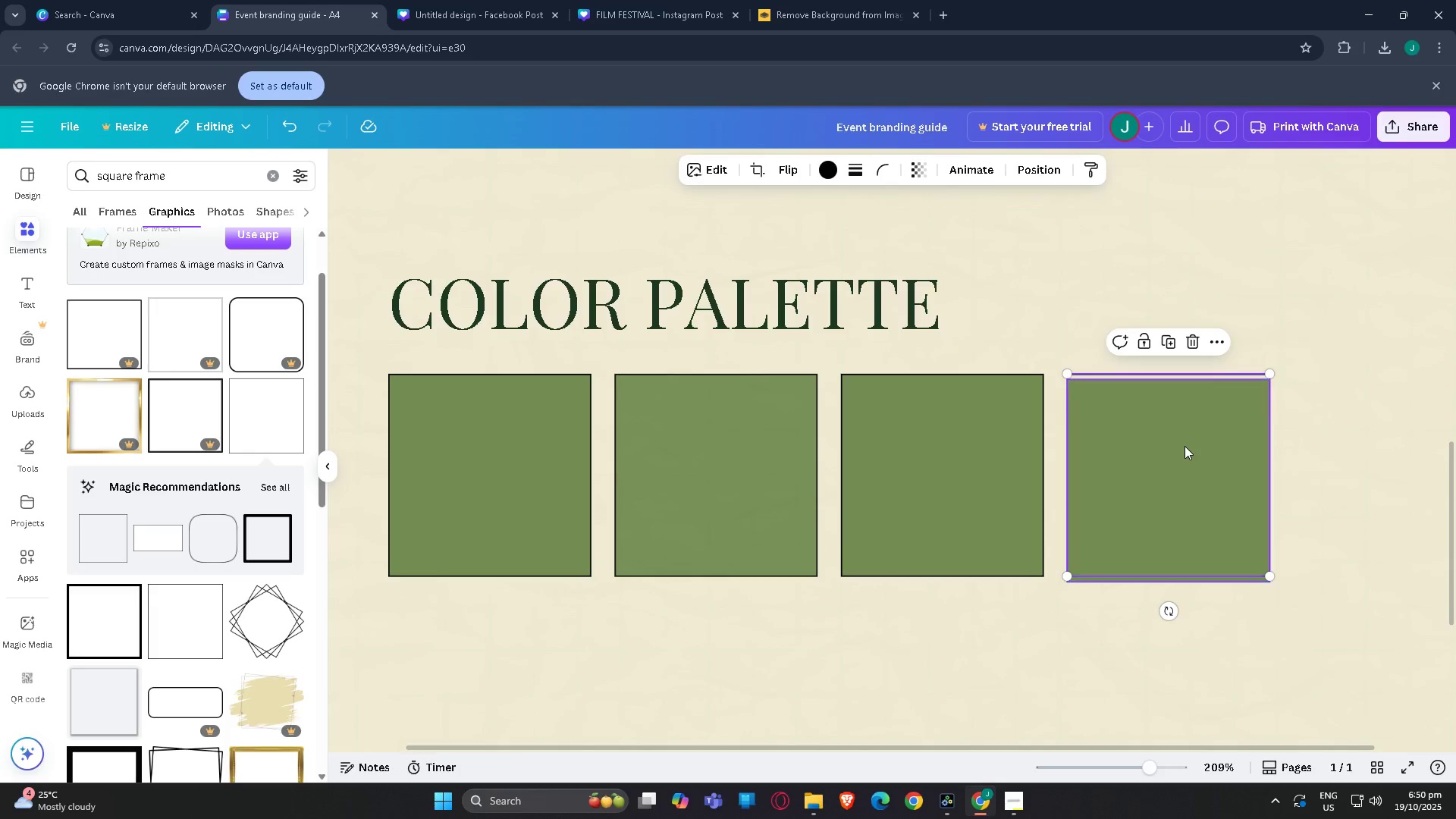 
key(Control+BracketLeft)
 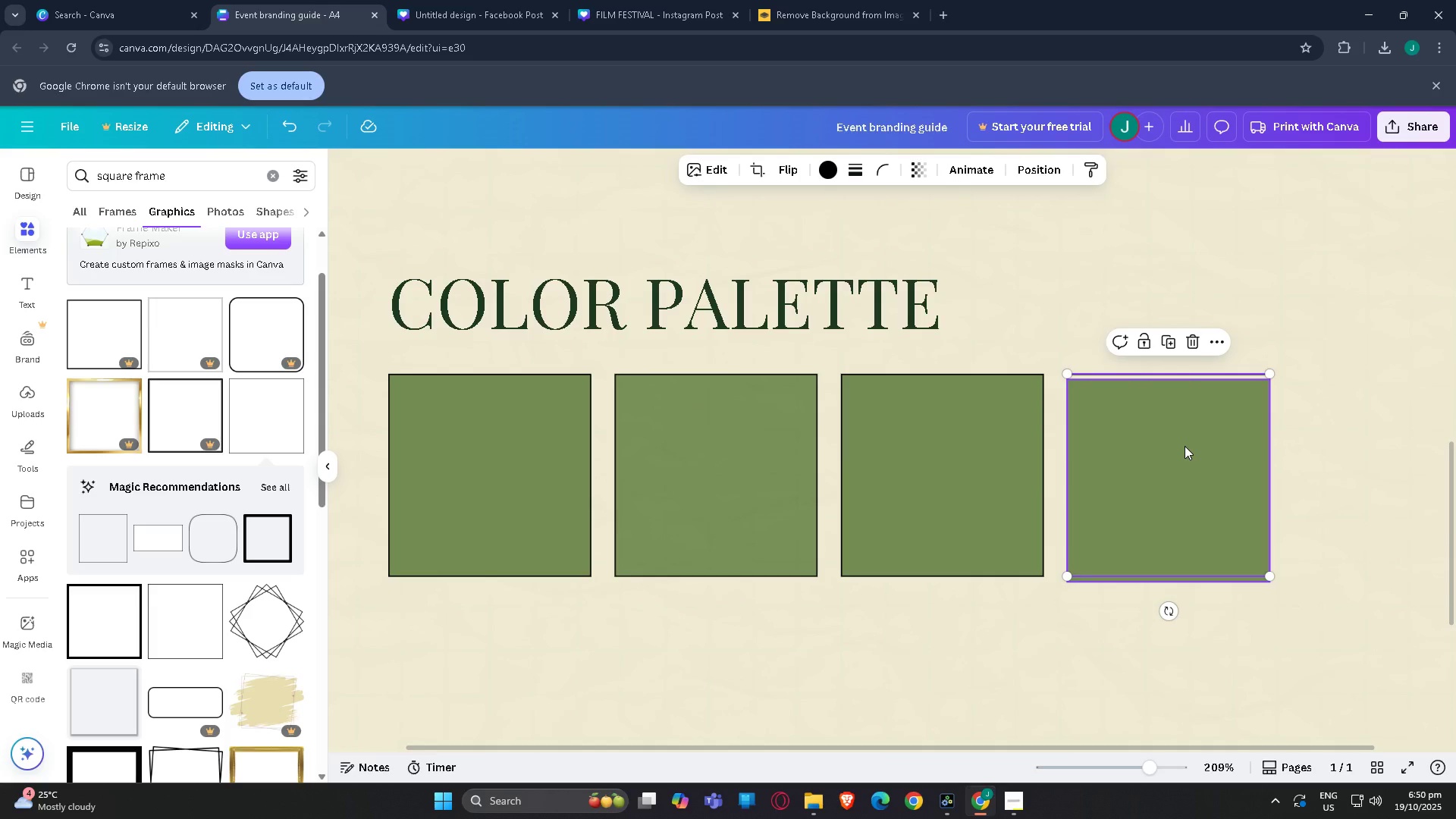 
left_click_drag(start_coordinate=[1185, 446], to_coordinate=[1172, 477])
 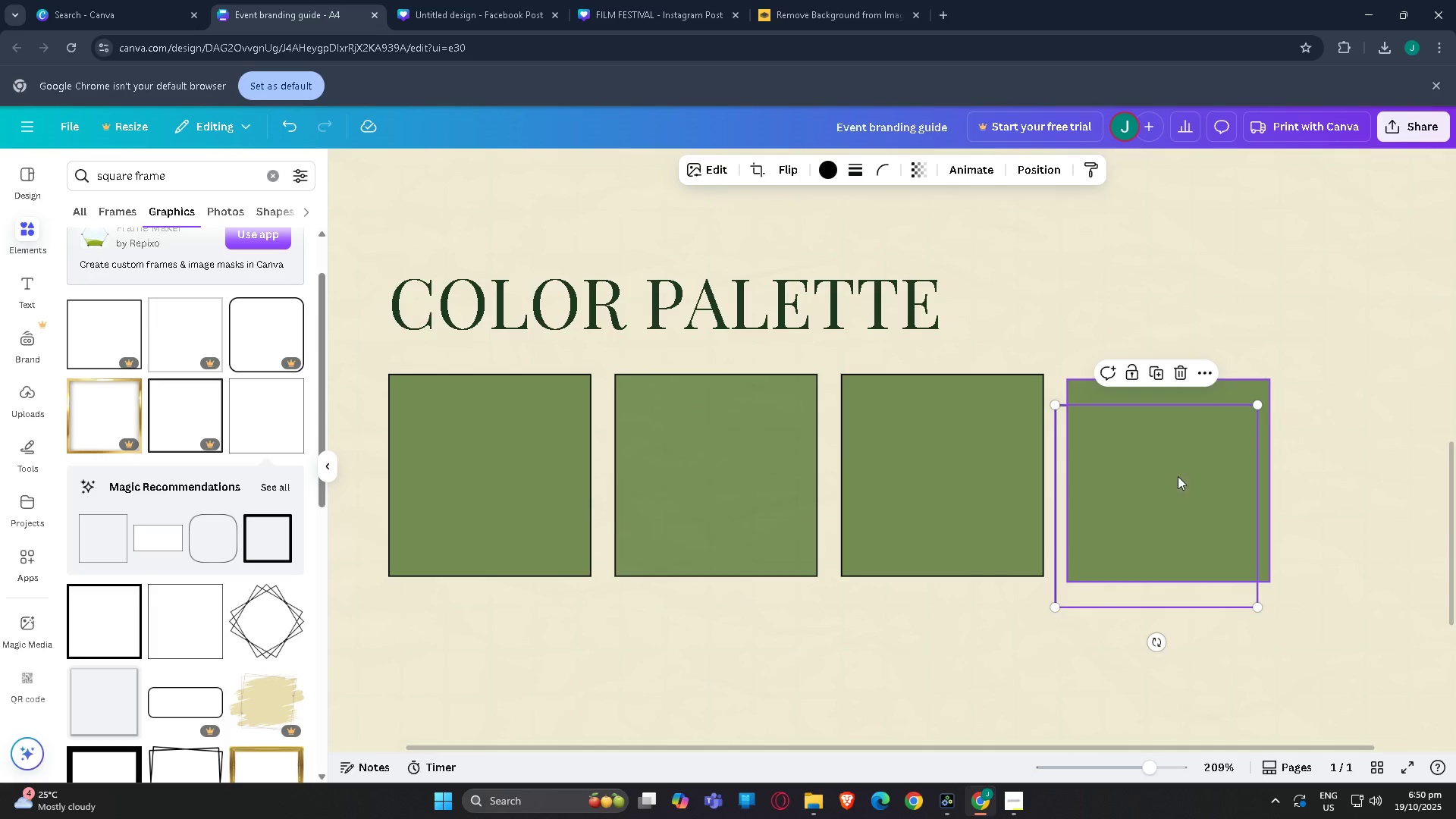 
left_click_drag(start_coordinate=[1179, 475], to_coordinate=[1309, 233])
 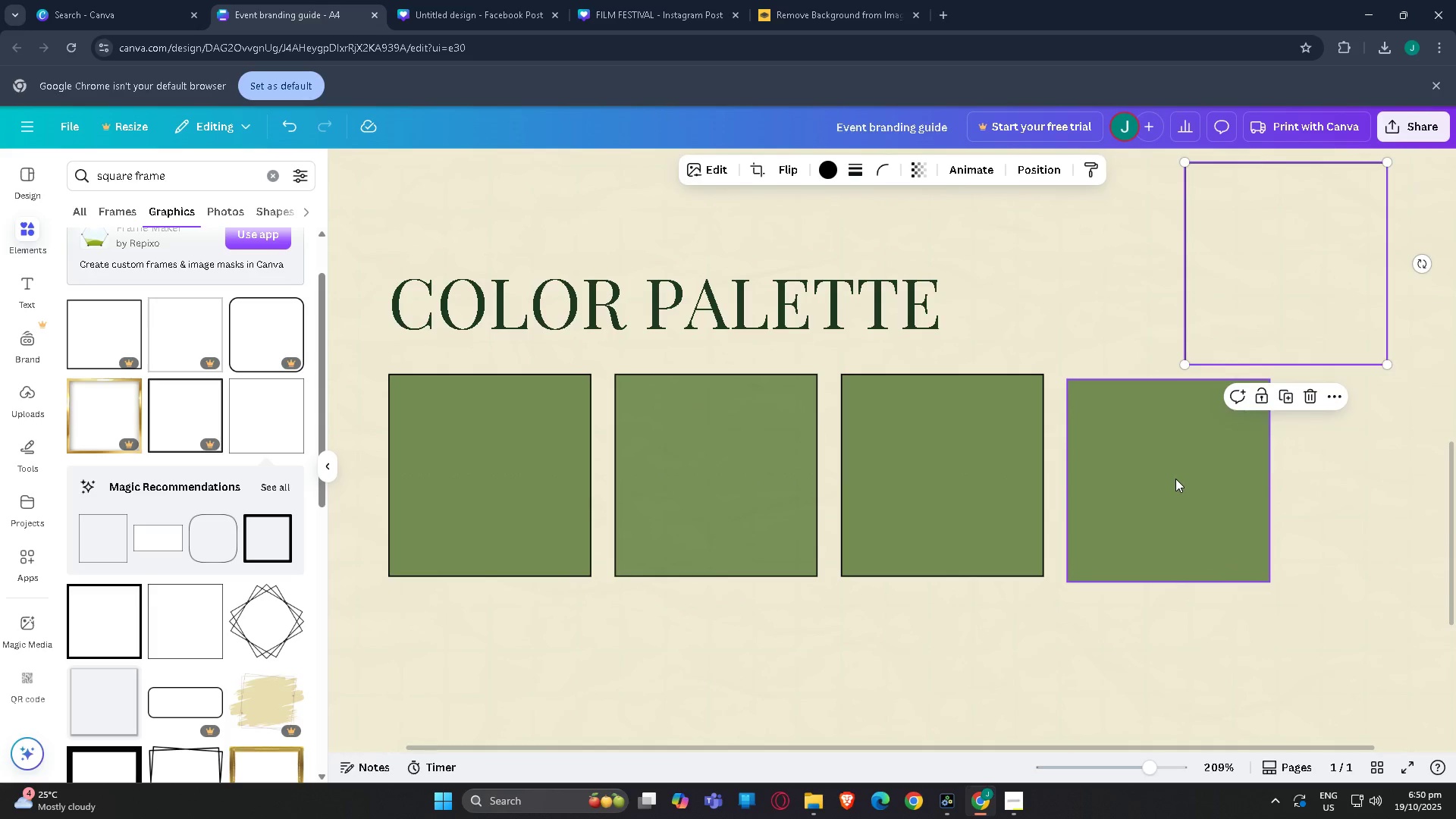 
left_click_drag(start_coordinate=[1176, 481], to_coordinate=[1178, 472])
 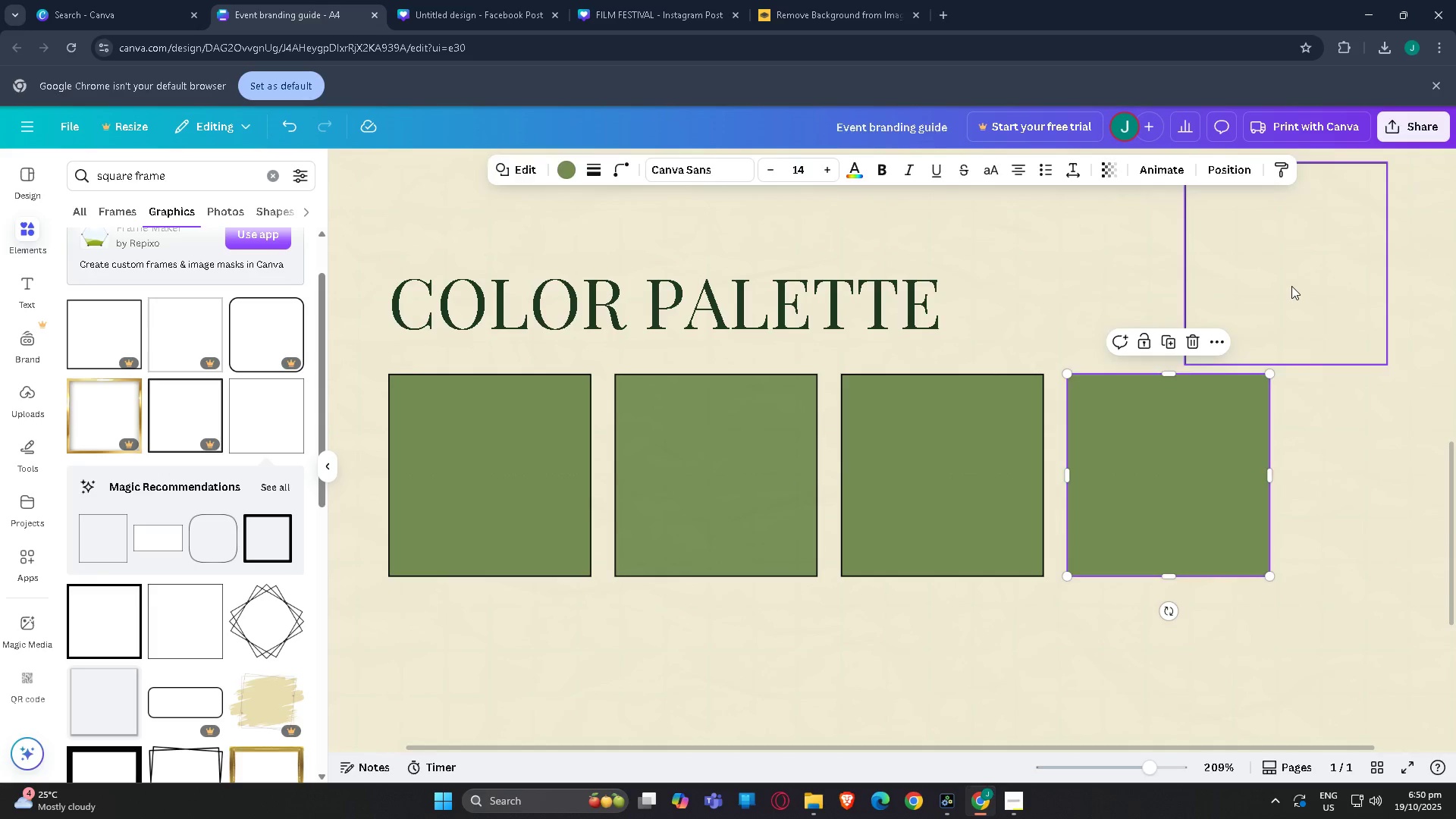 
left_click([1291, 286])
 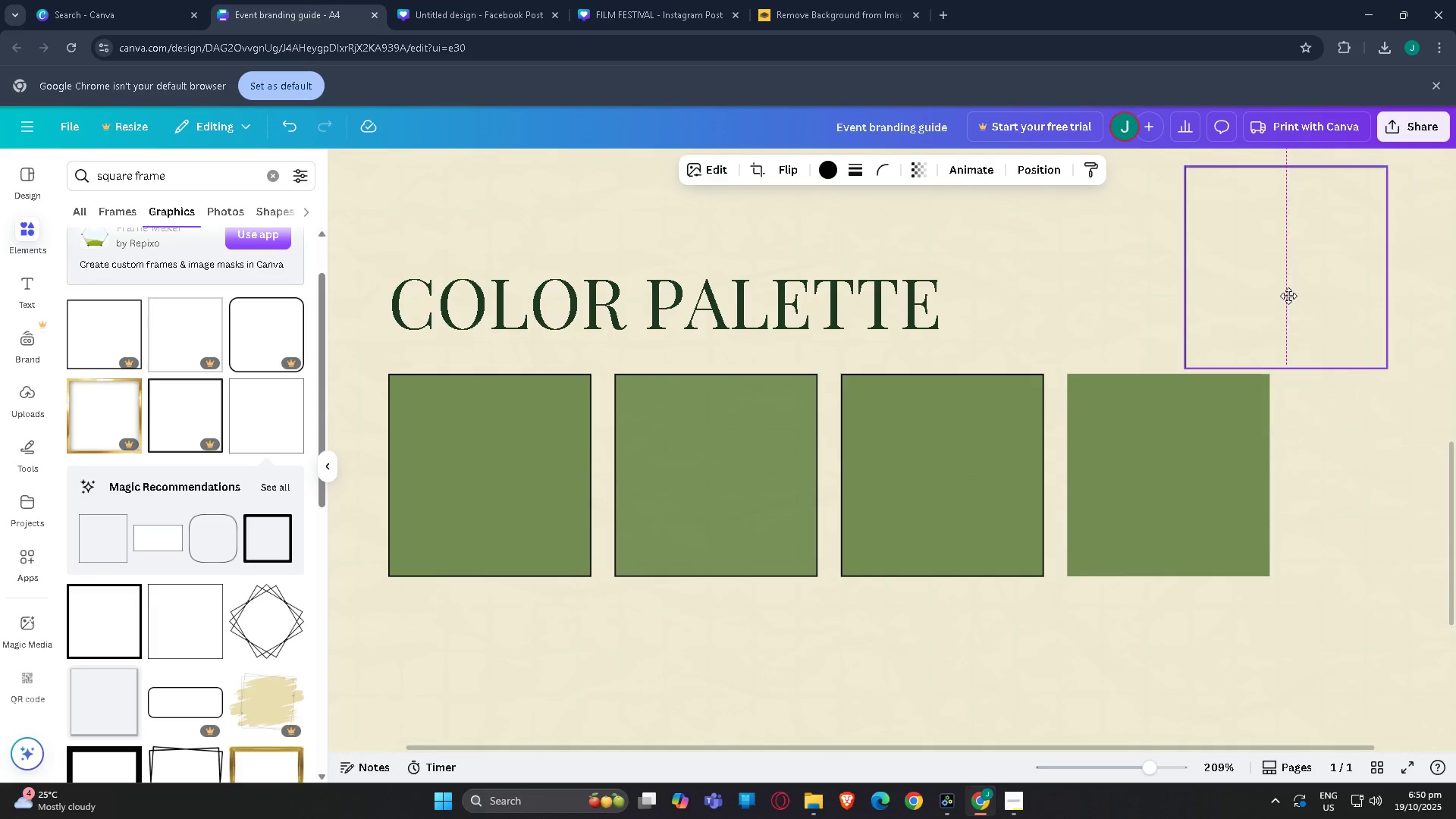 
left_click_drag(start_coordinate=[1291, 286], to_coordinate=[1173, 494])
 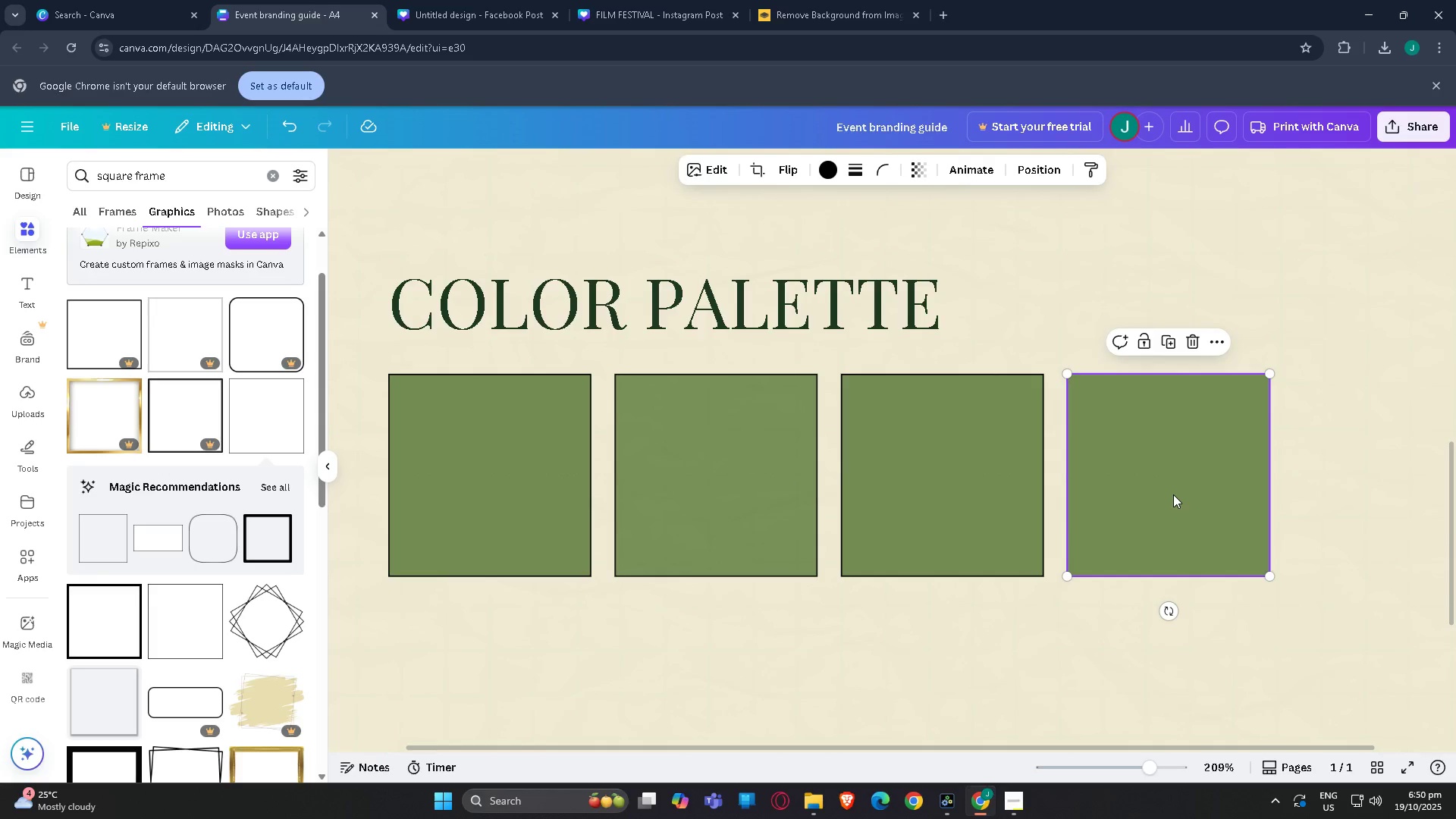 
key(Control+BracketRight)
 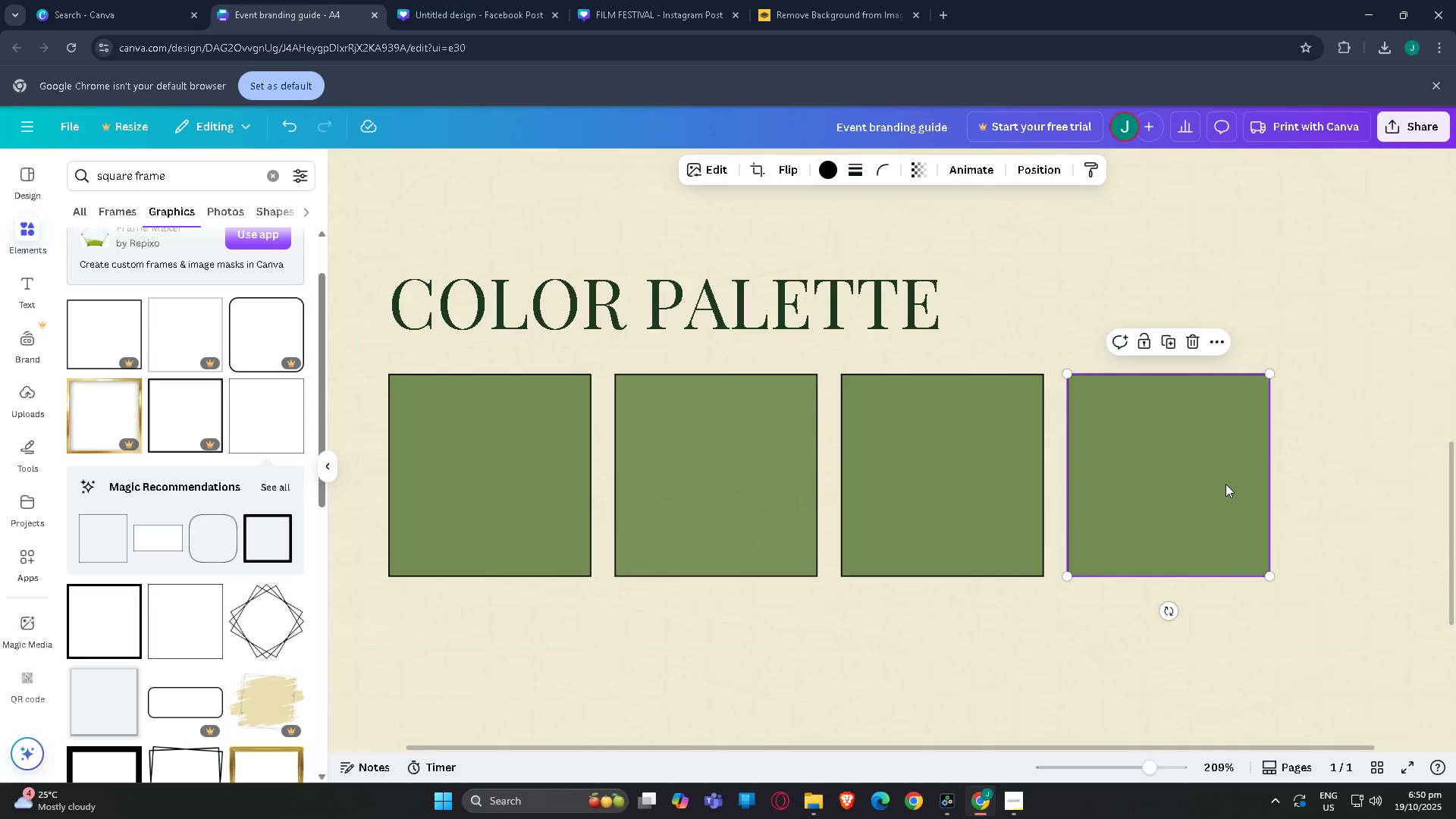 
left_click([1378, 472])
 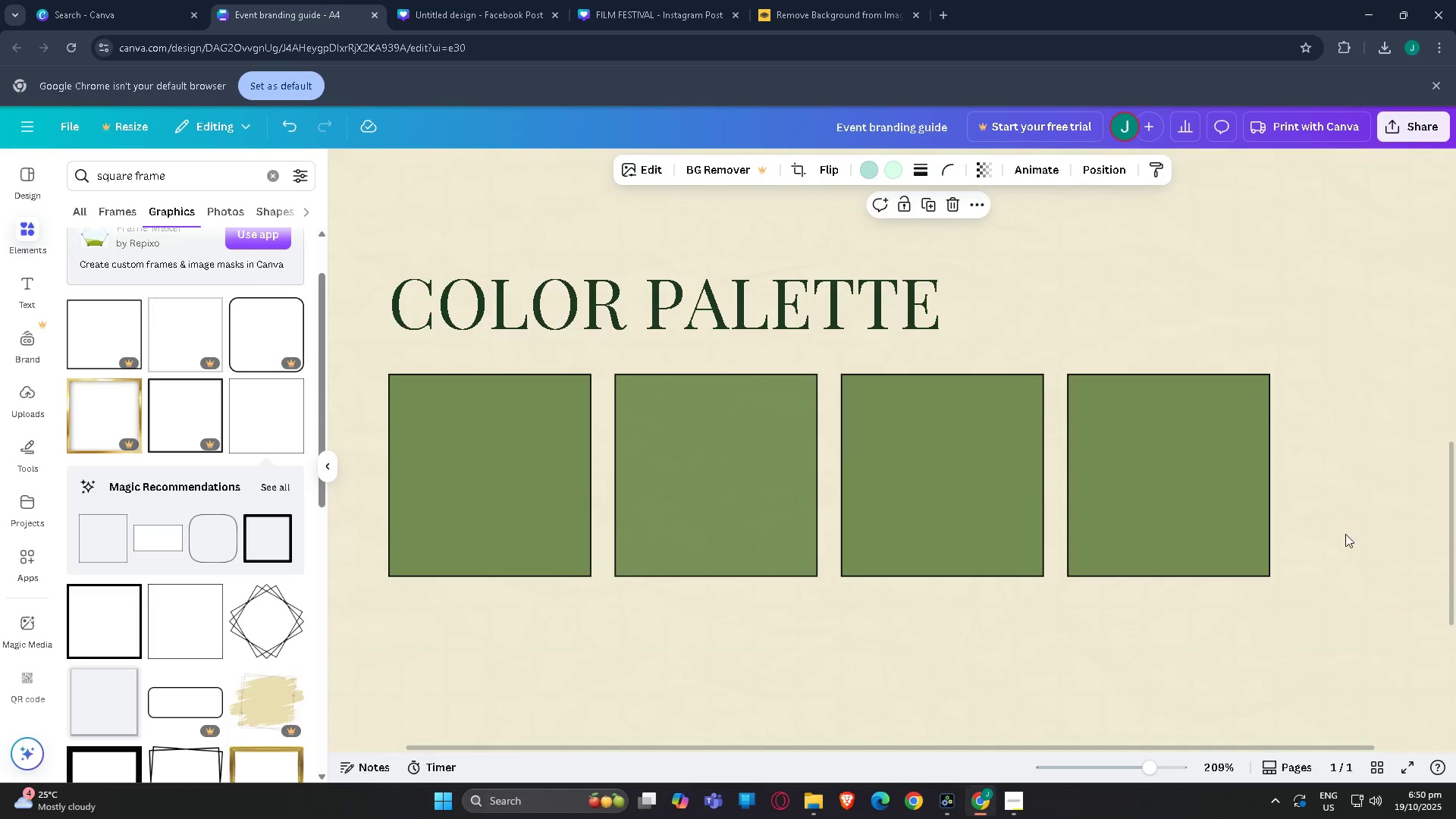 
scroll: coordinate [1334, 576], scroll_direction: up, amount: 1.0
 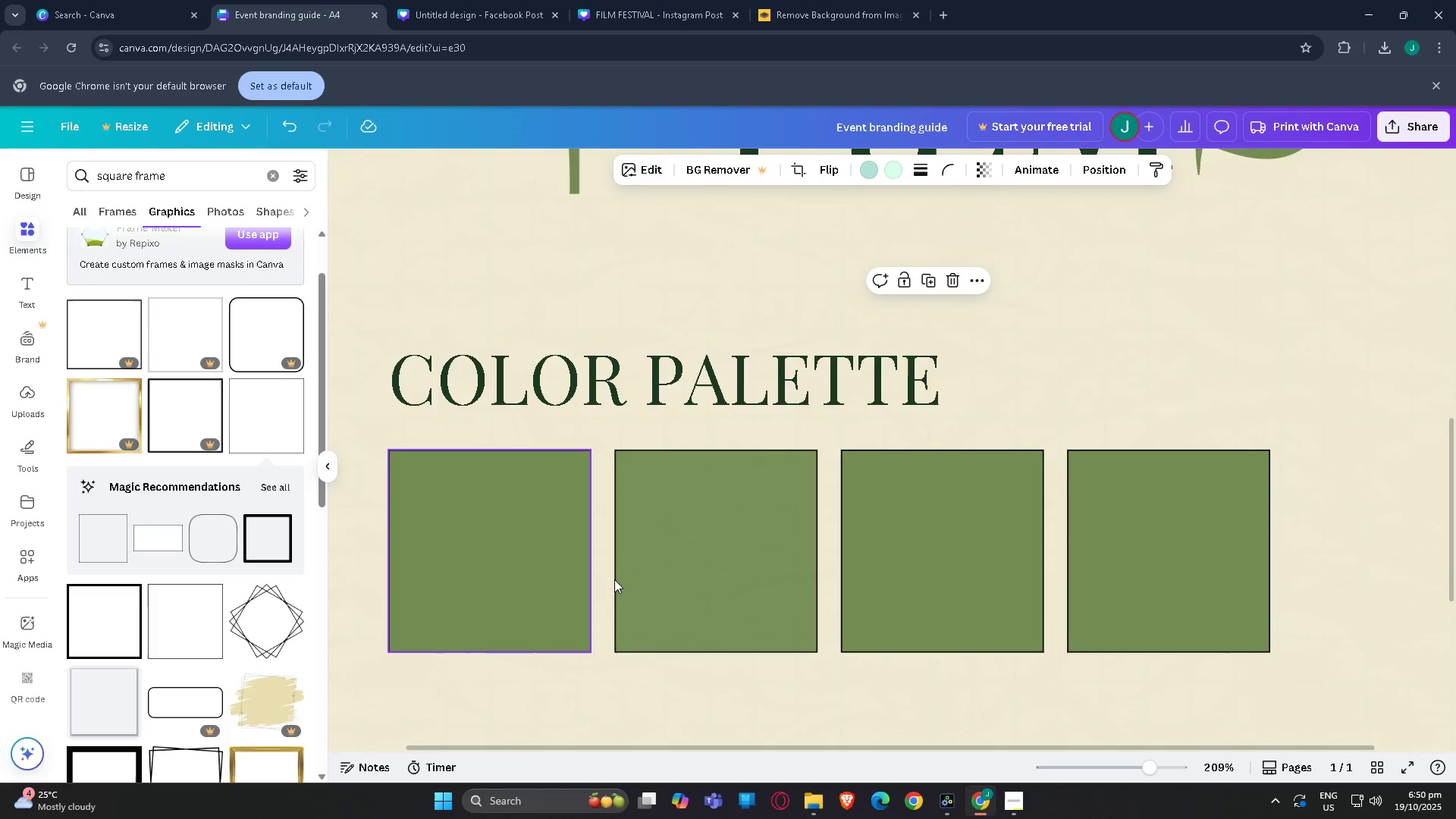 
left_click([712, 560])
 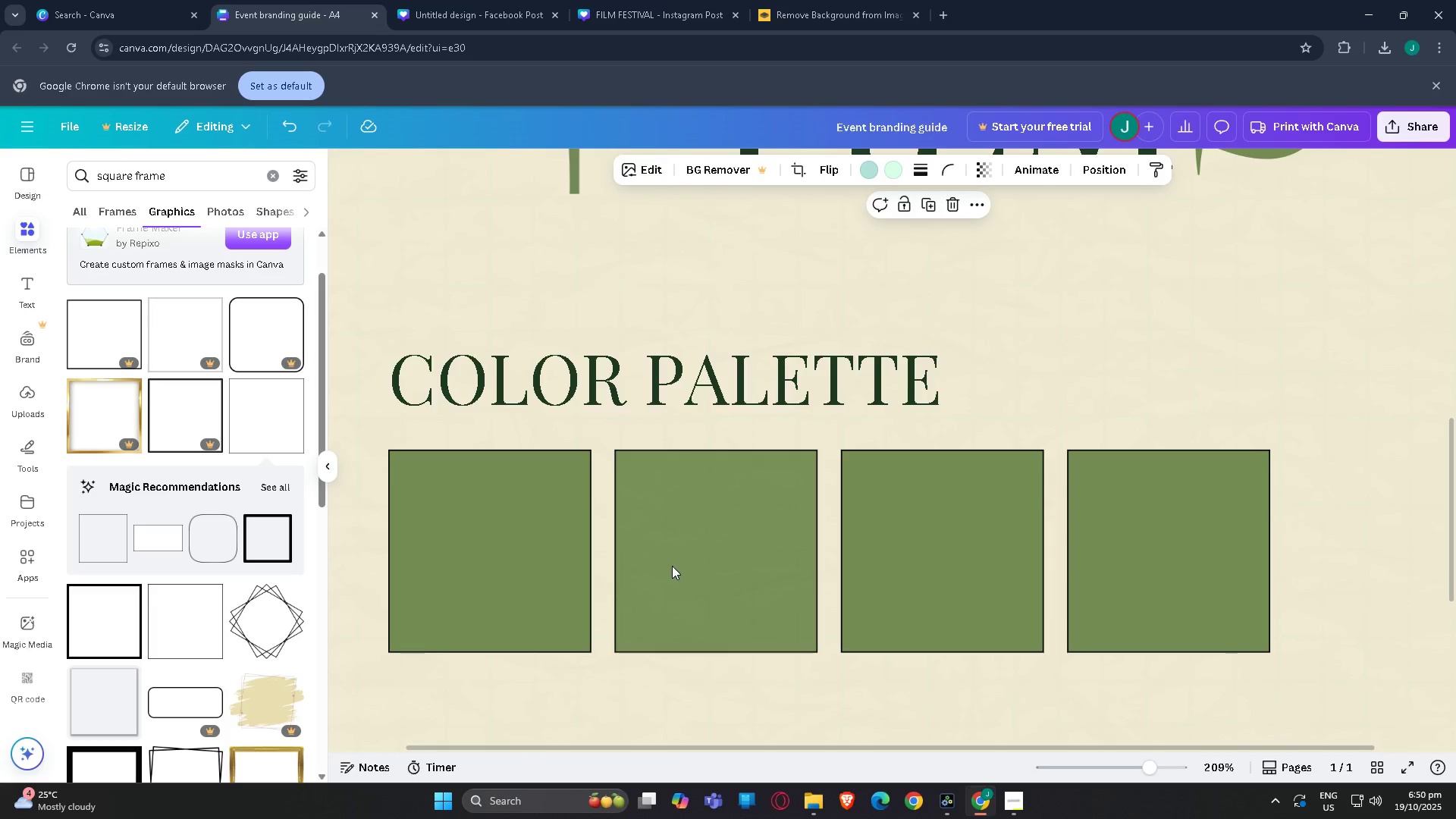 
left_click([687, 540])
 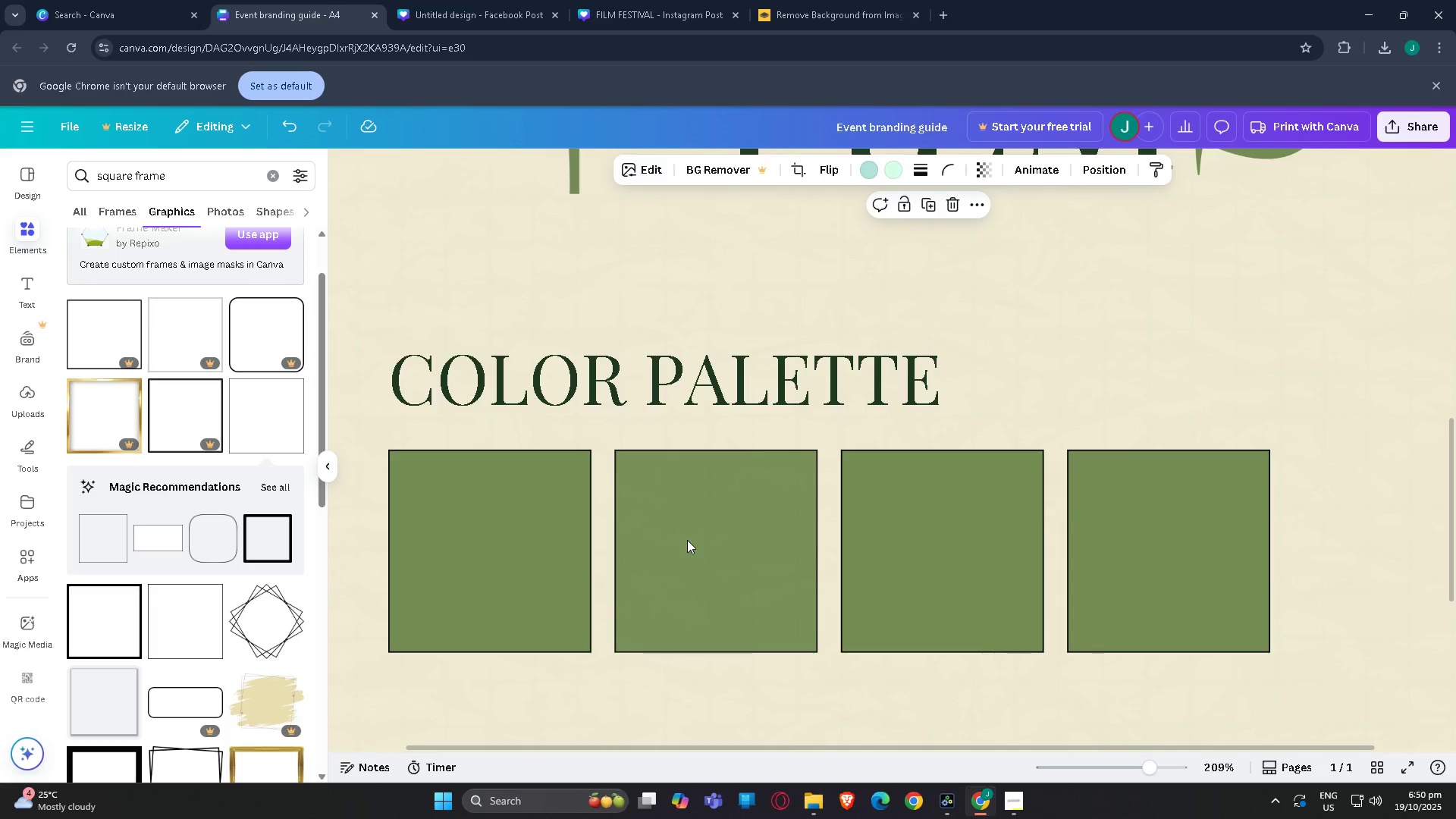 
key(Tab)
 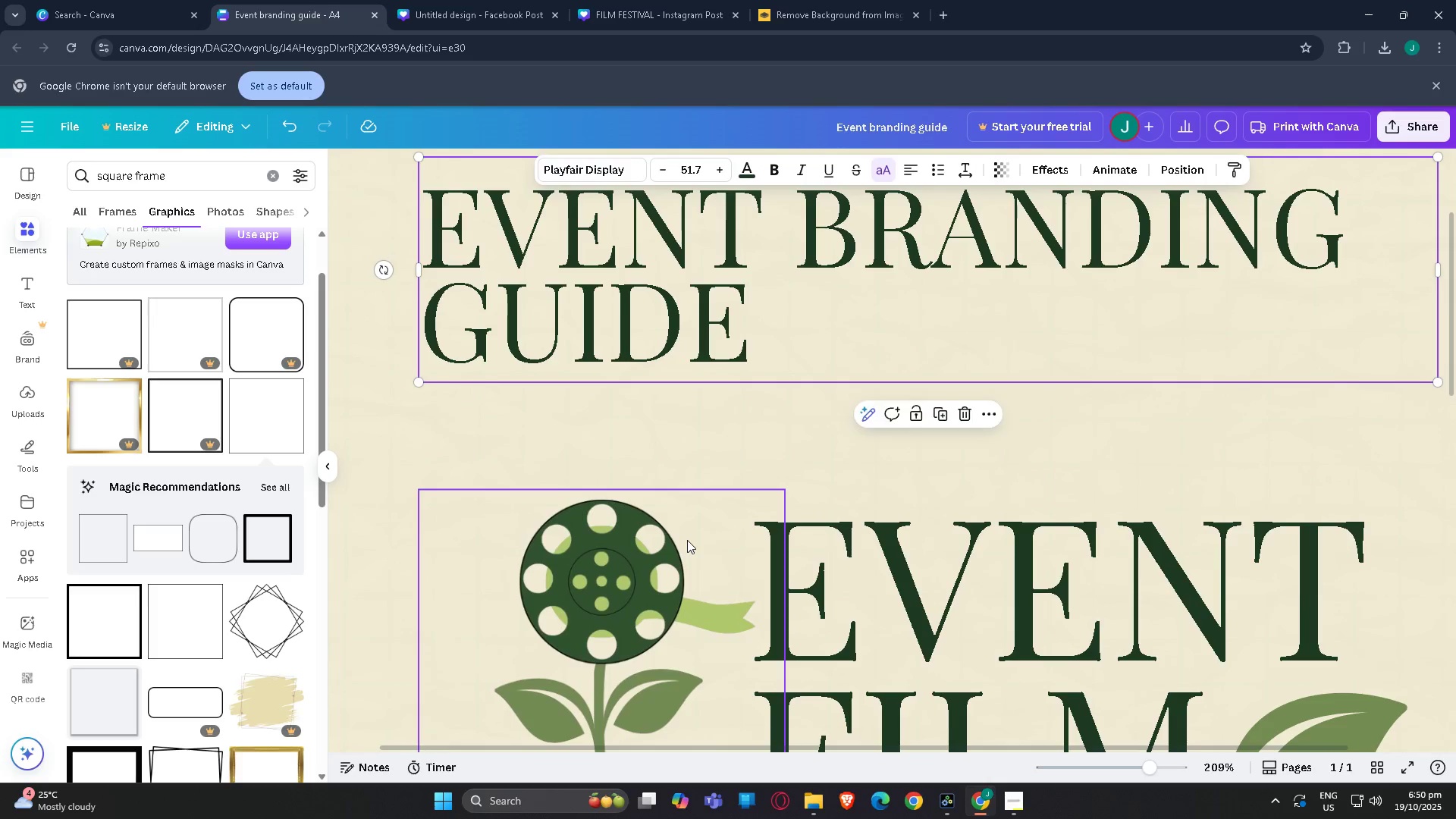 
key(Tab)
 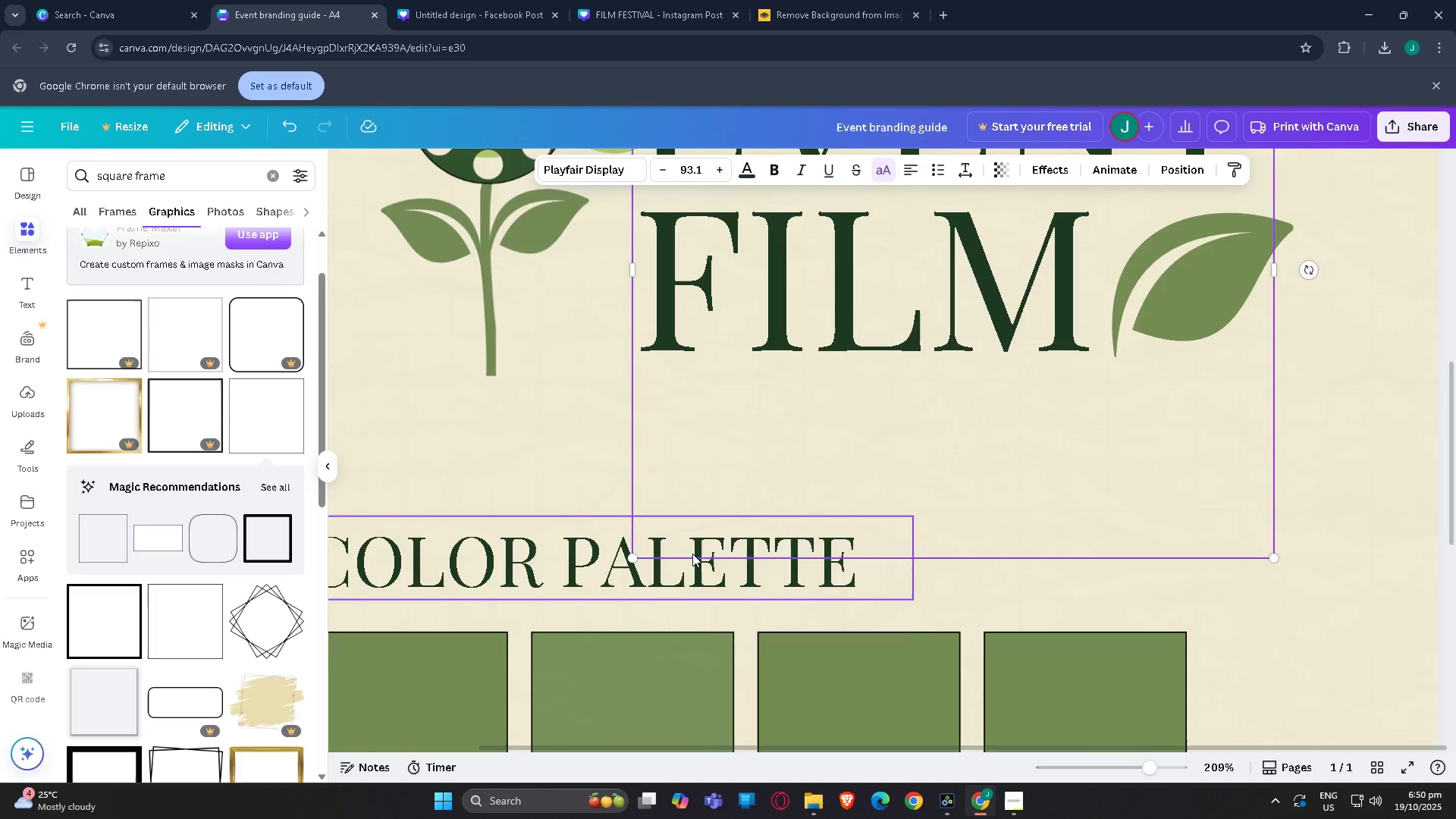 
key(Tab)
 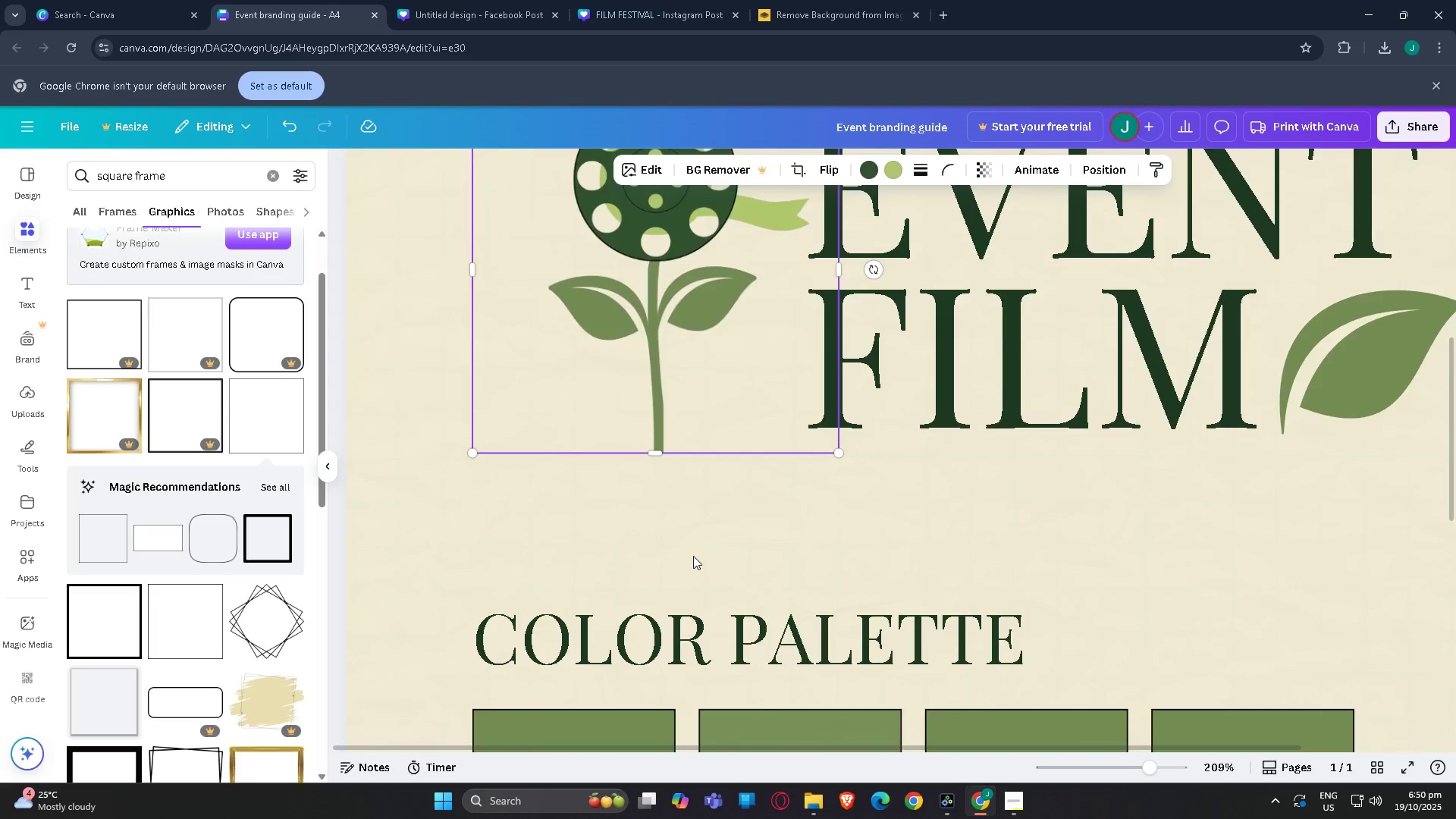 
key(Tab)
 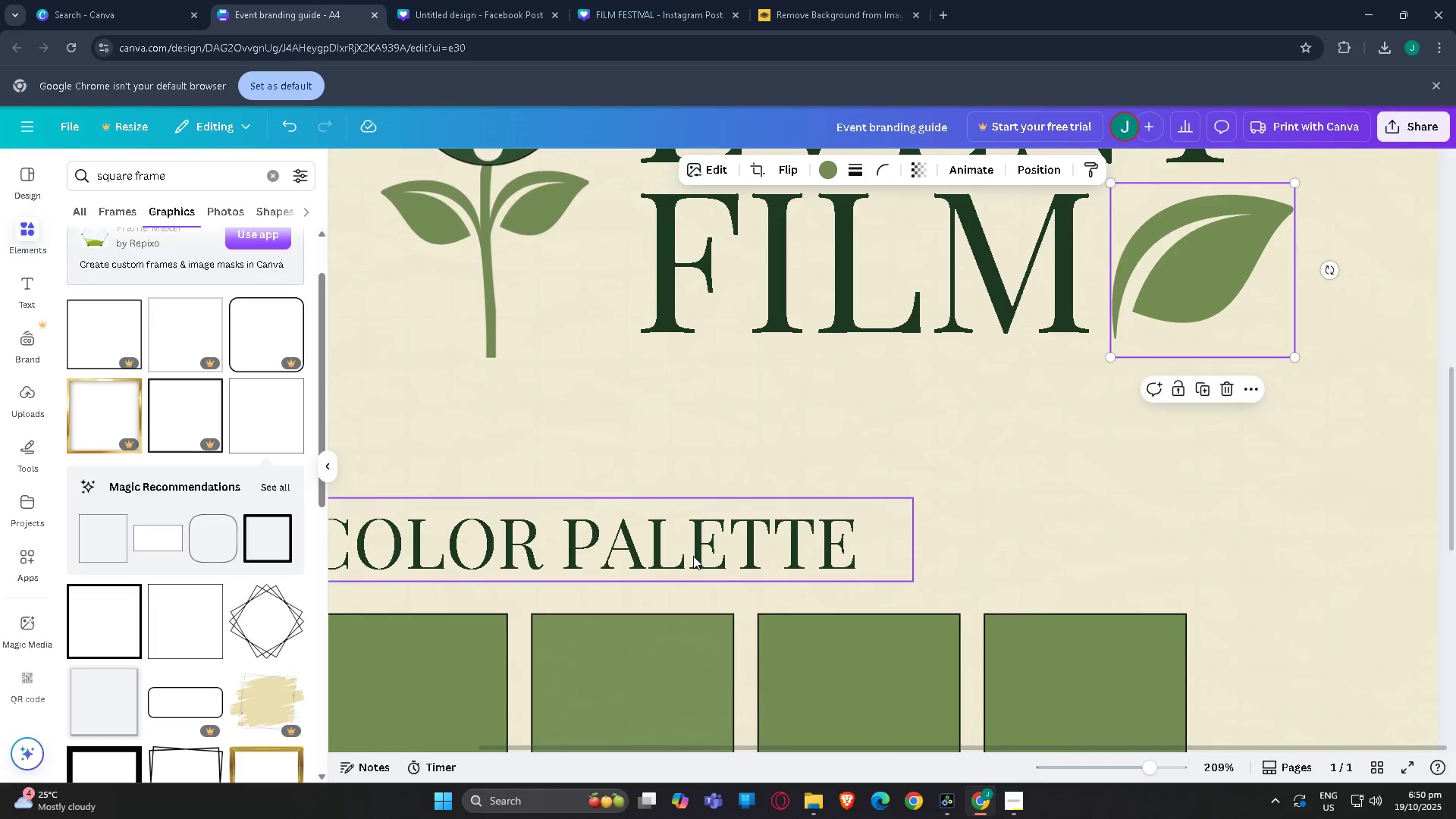 
key(Tab)
 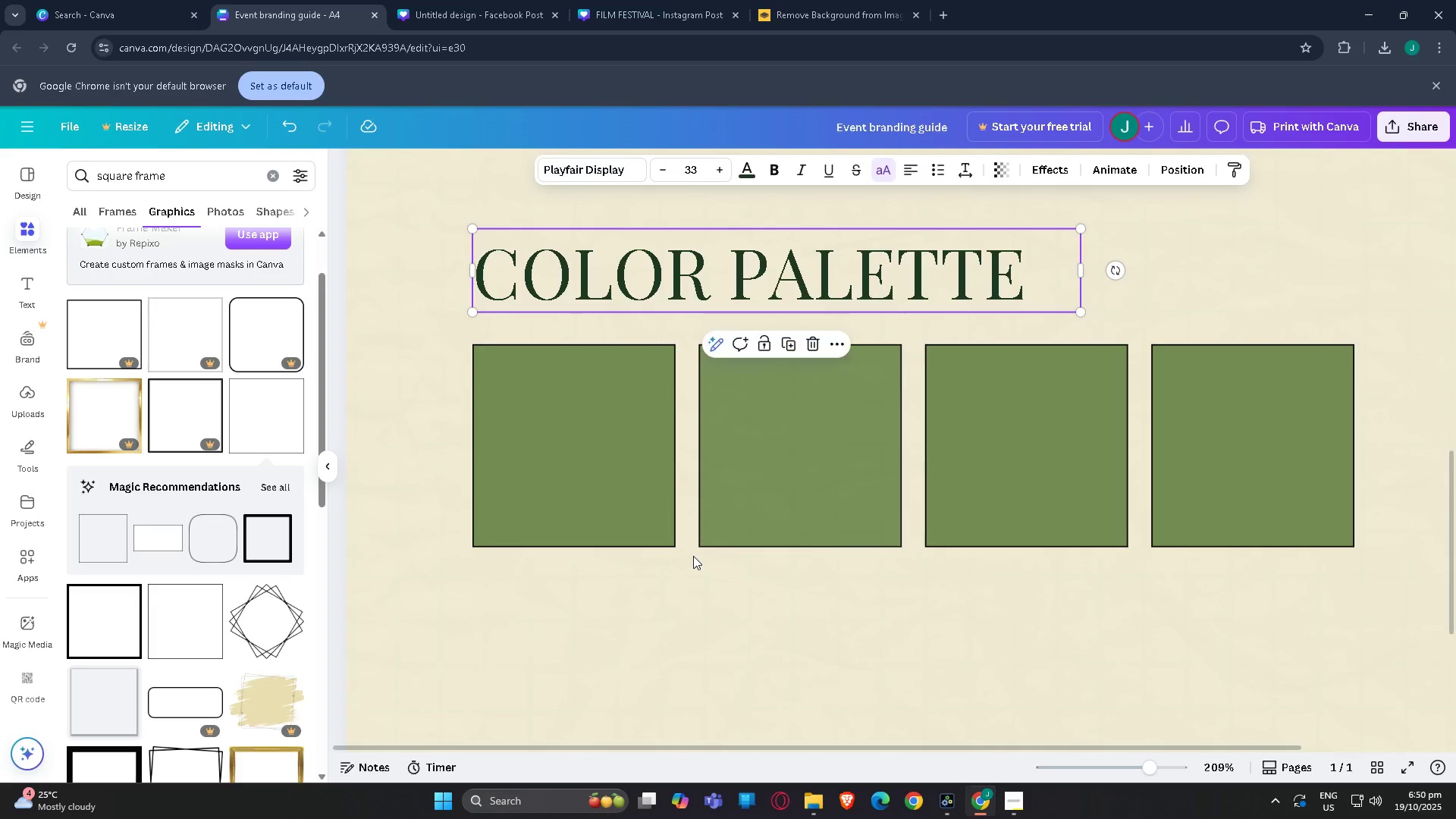 
key(Tab)
 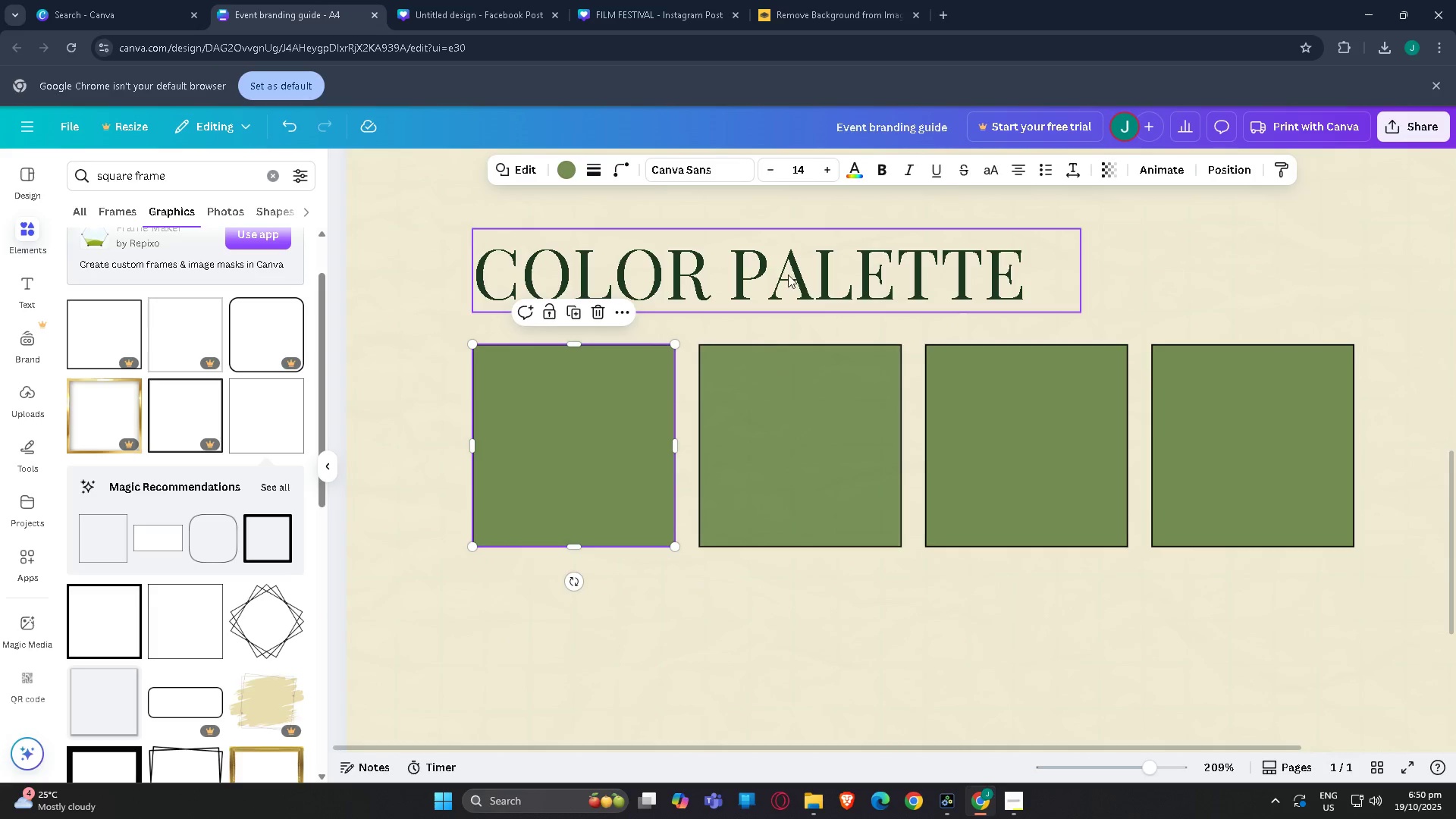 
key(Tab)
 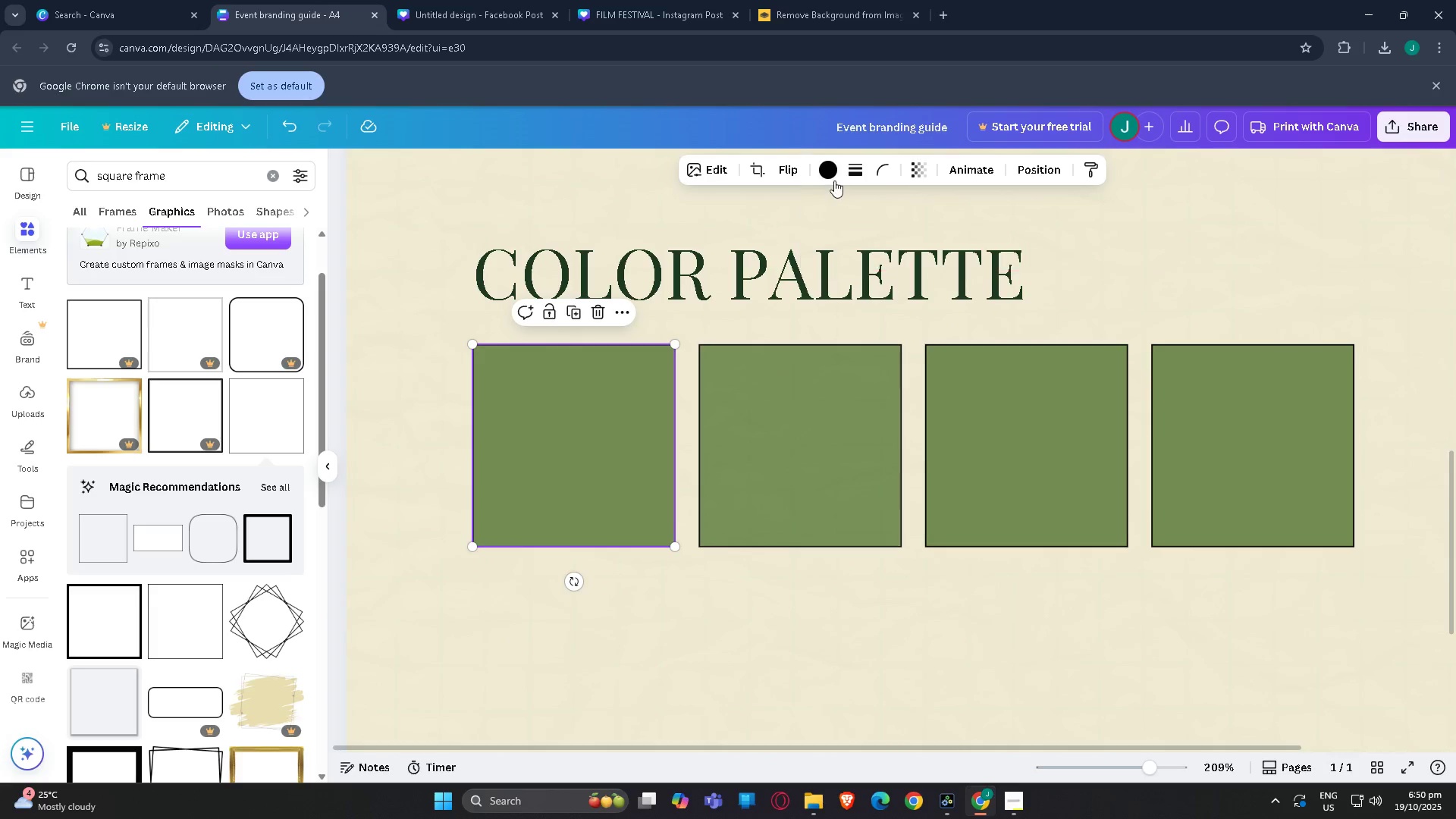 
key(Tab)
 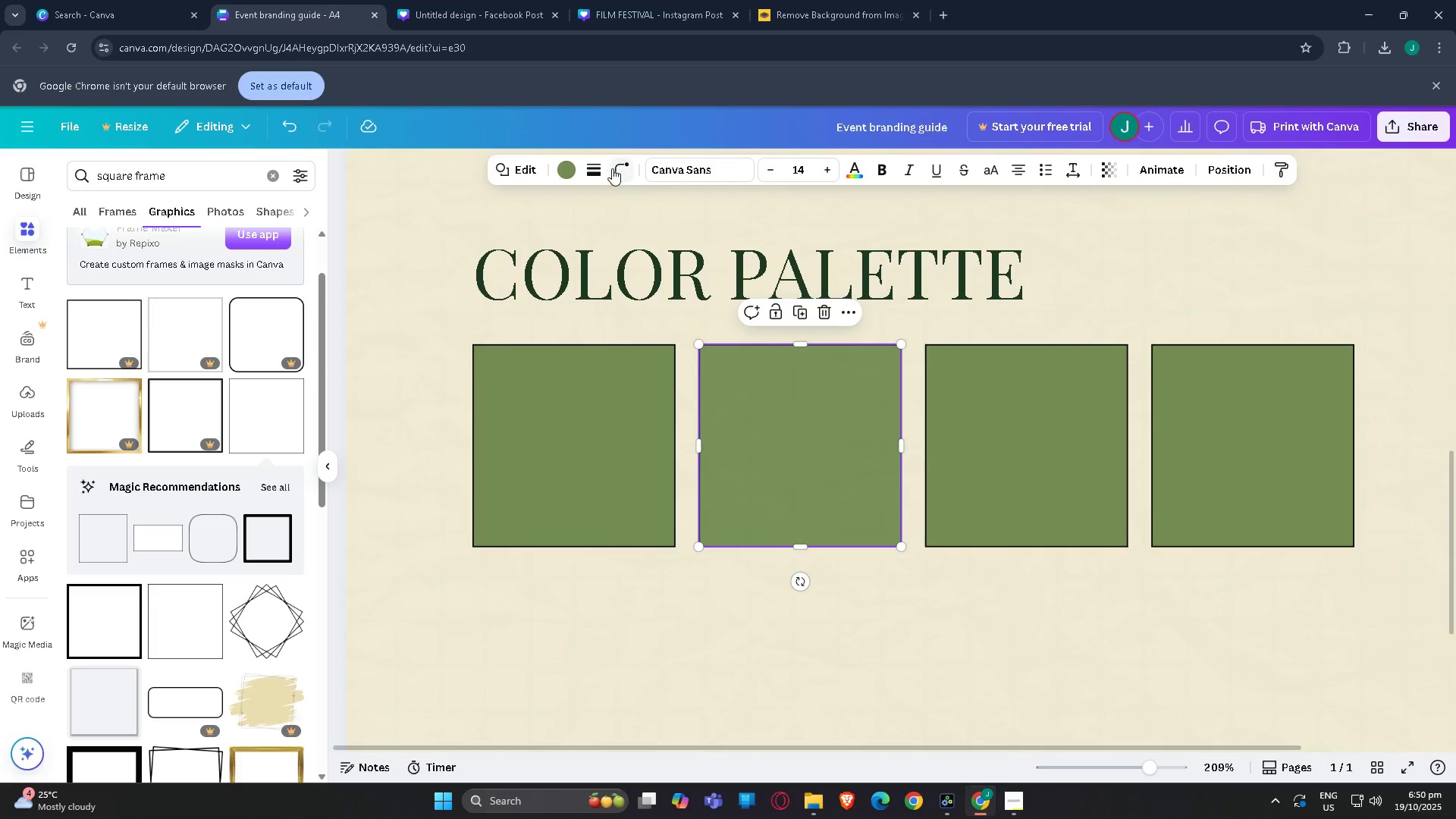 
left_click([572, 168])
 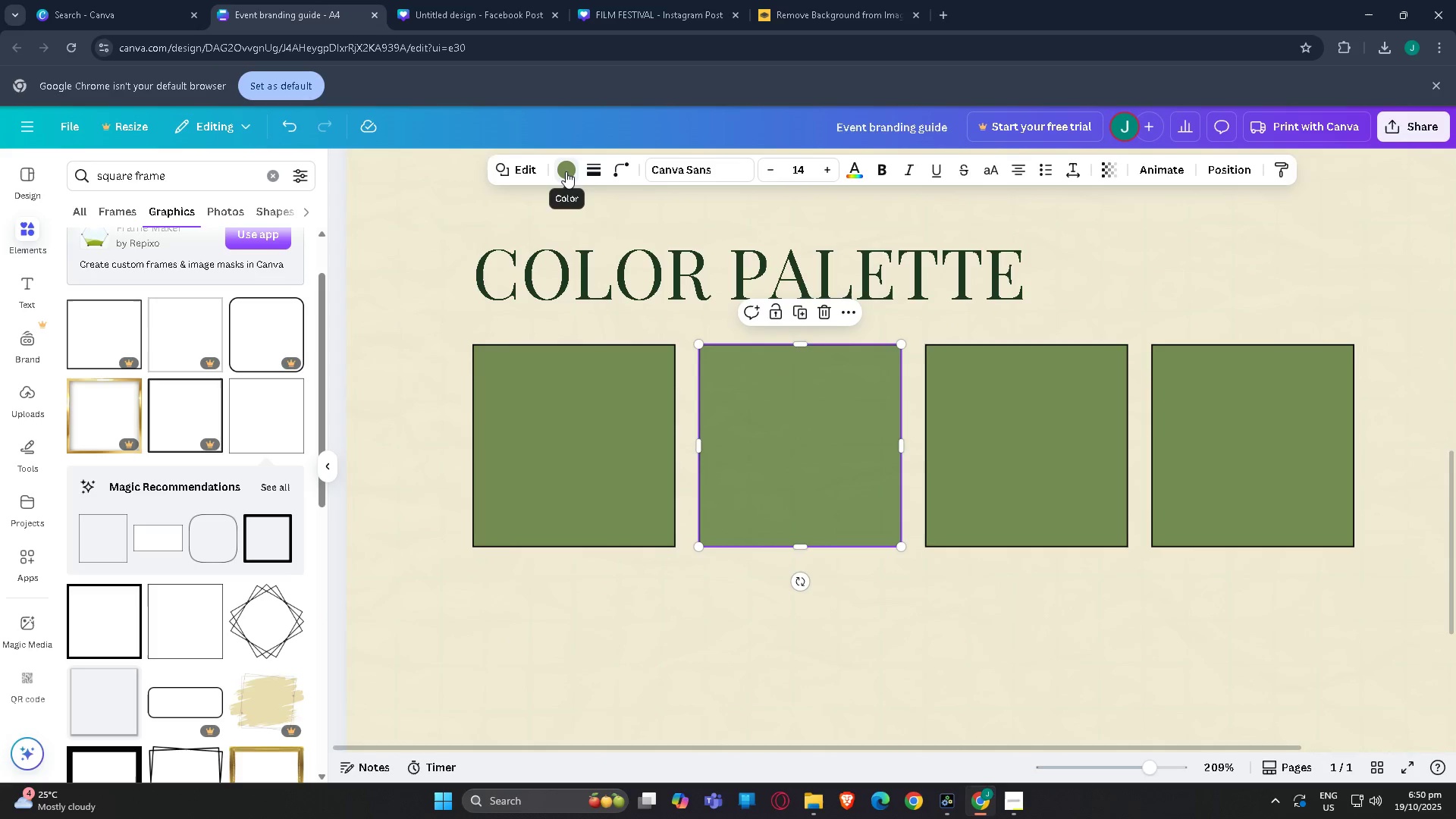 
left_click([566, 171])
 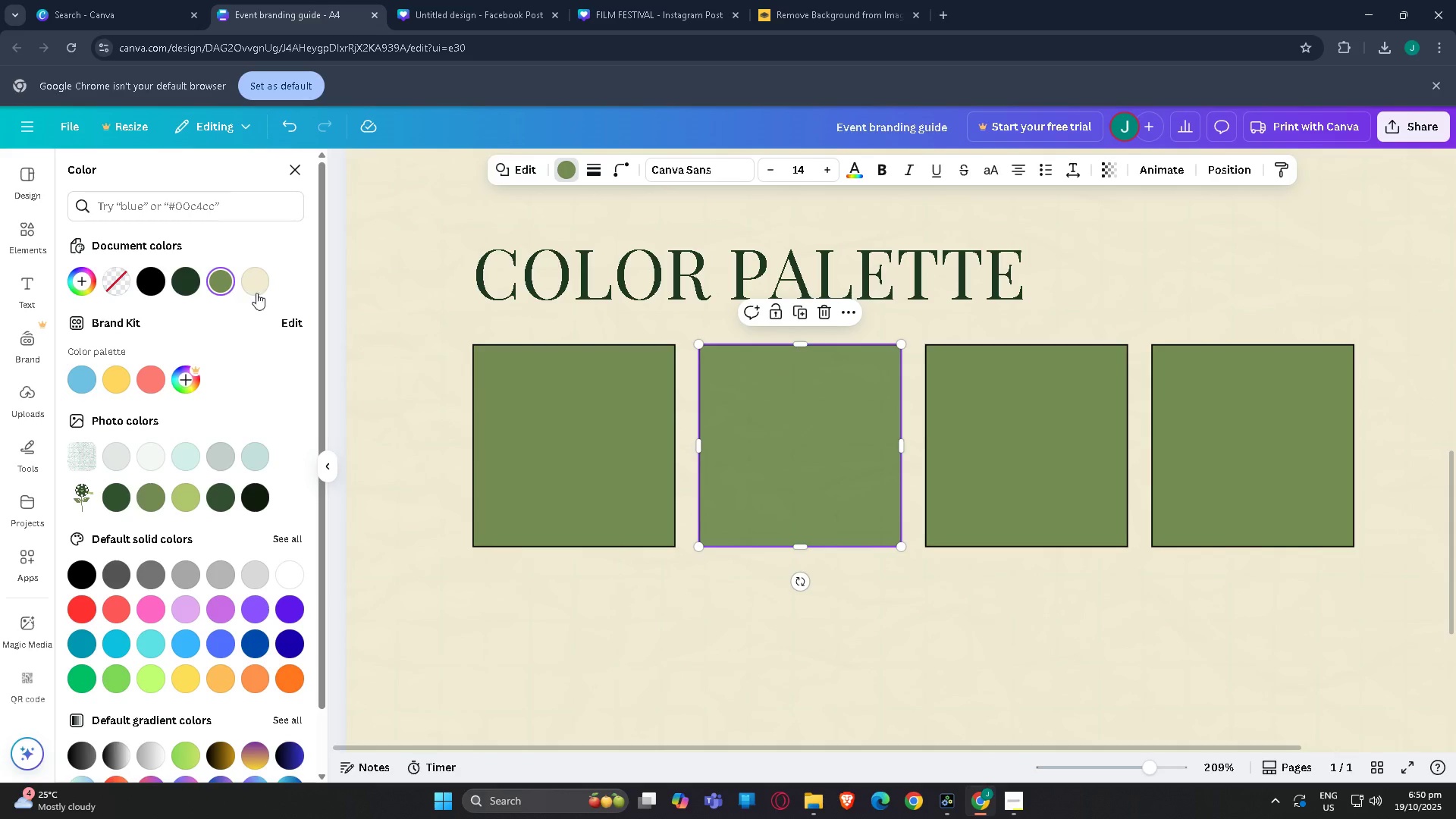 
left_click([257, 286])
 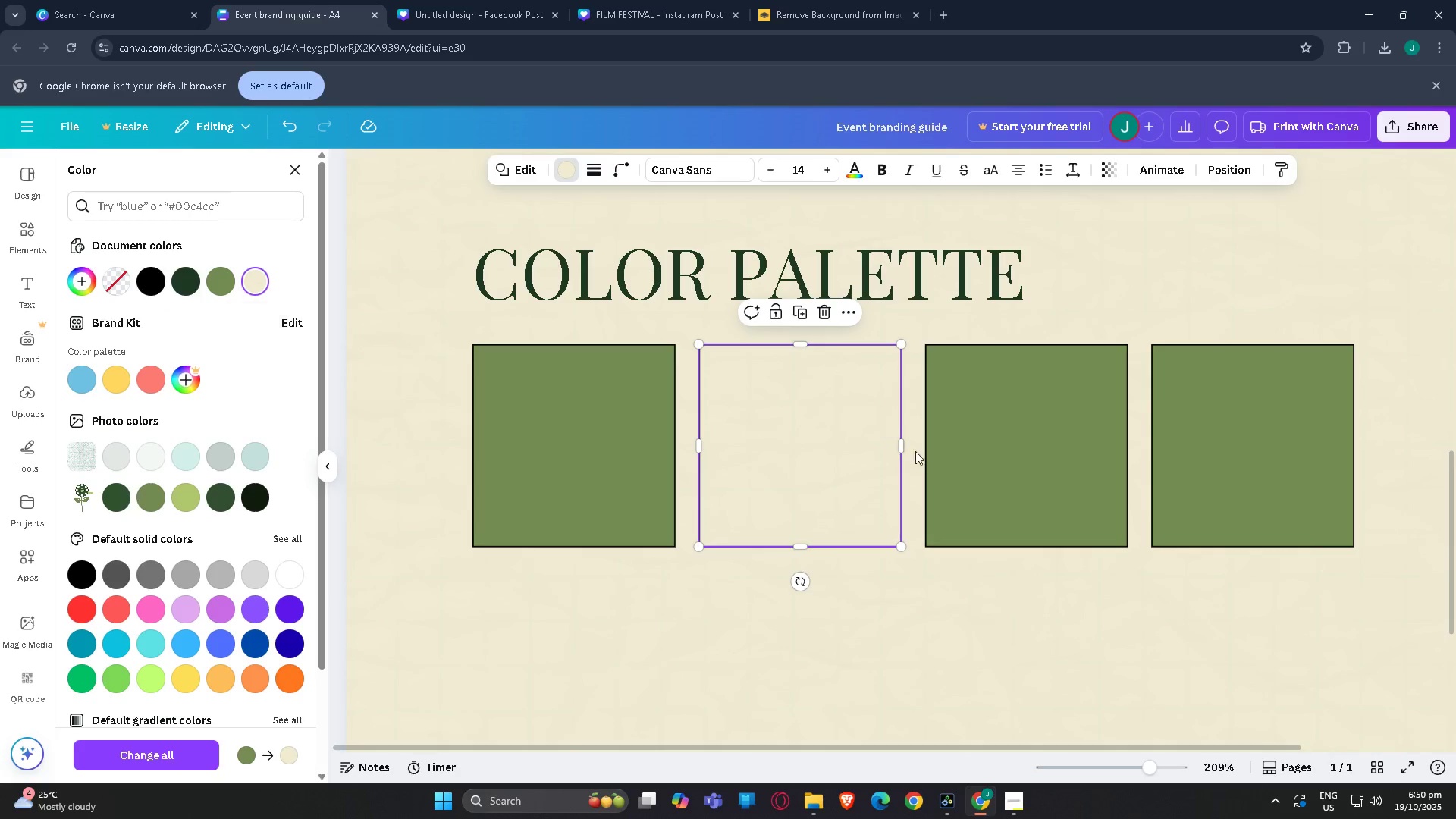 
left_click([959, 454])
 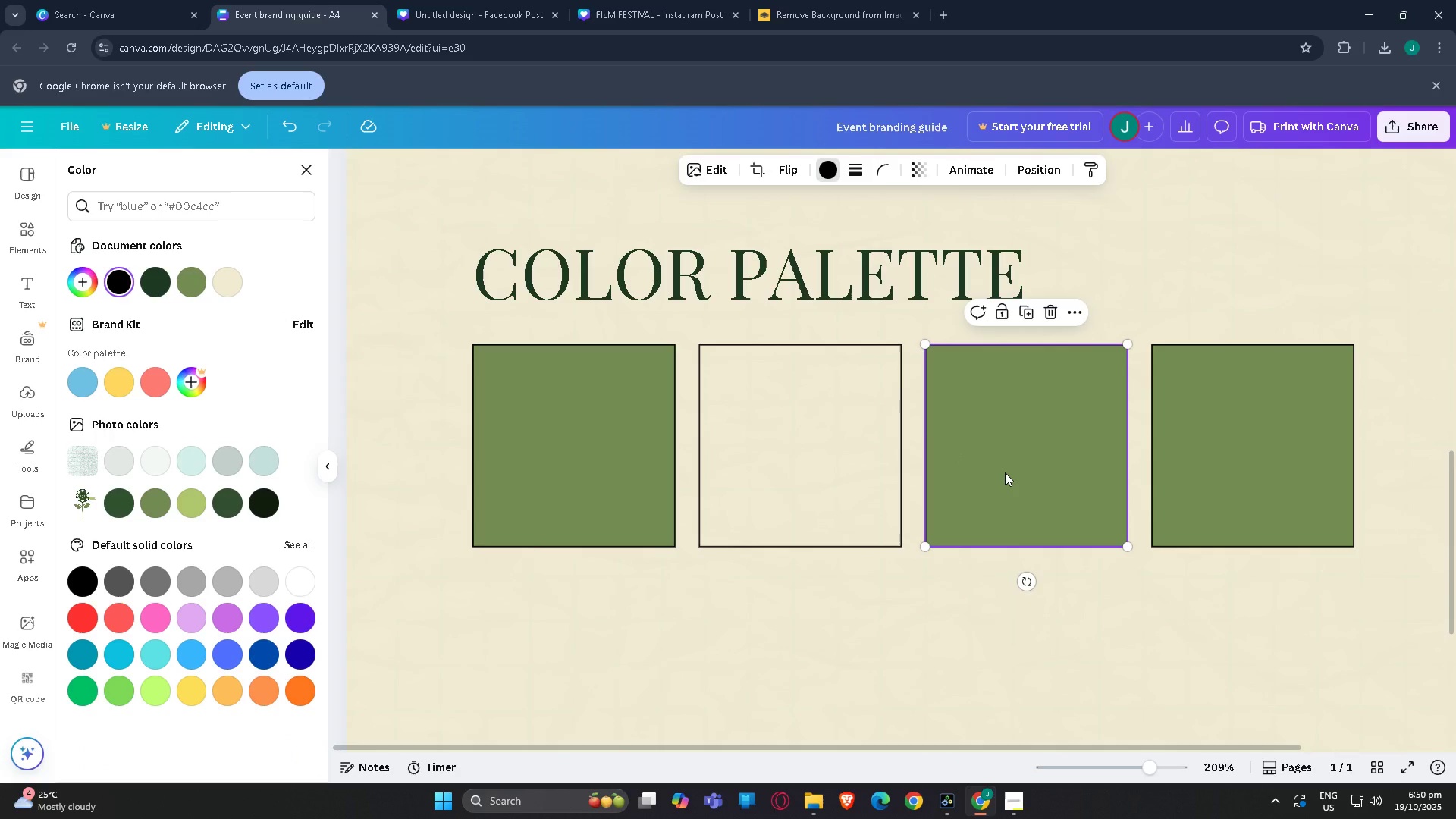 
left_click([1005, 472])
 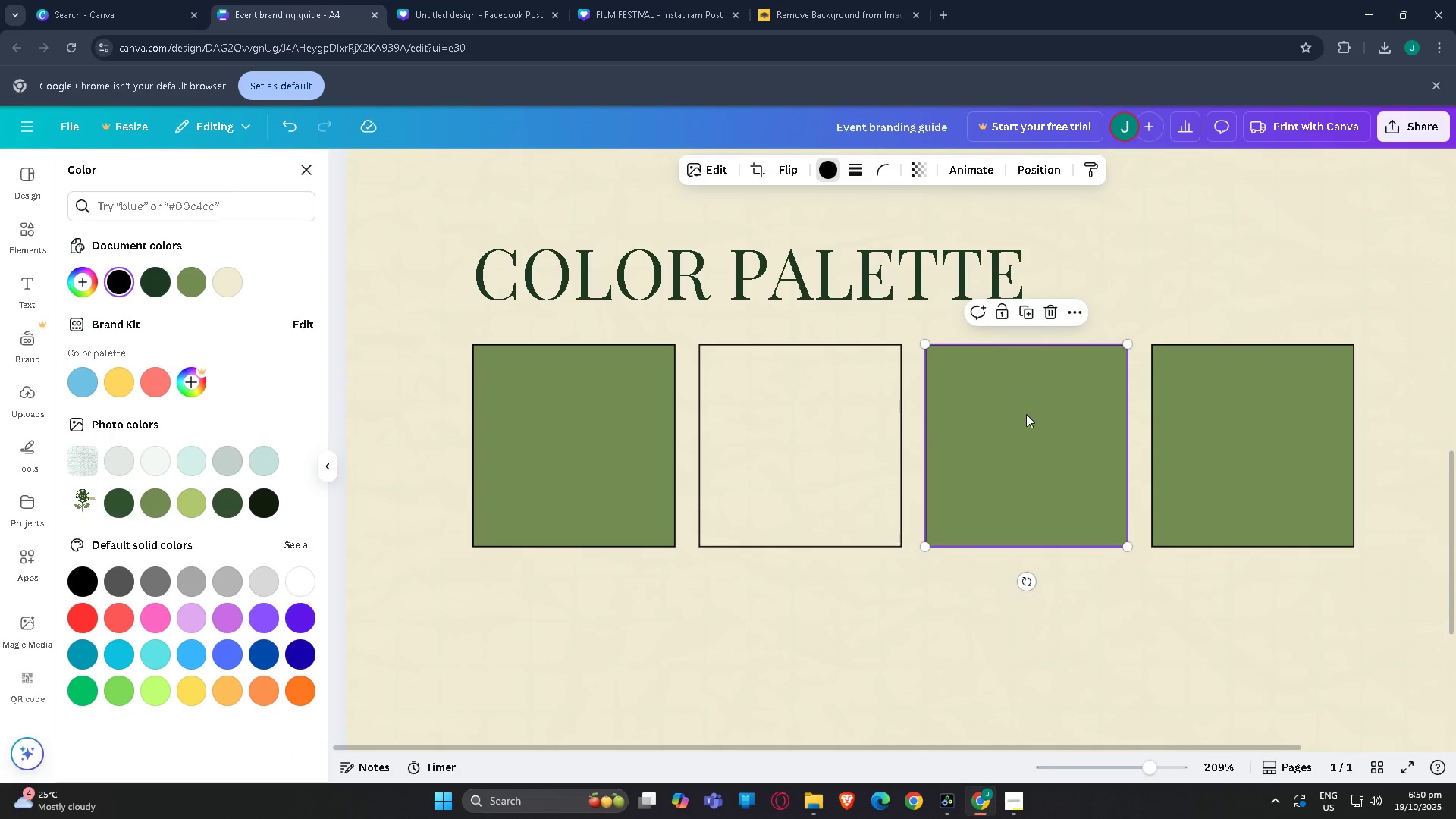 
double_click([1027, 415])
 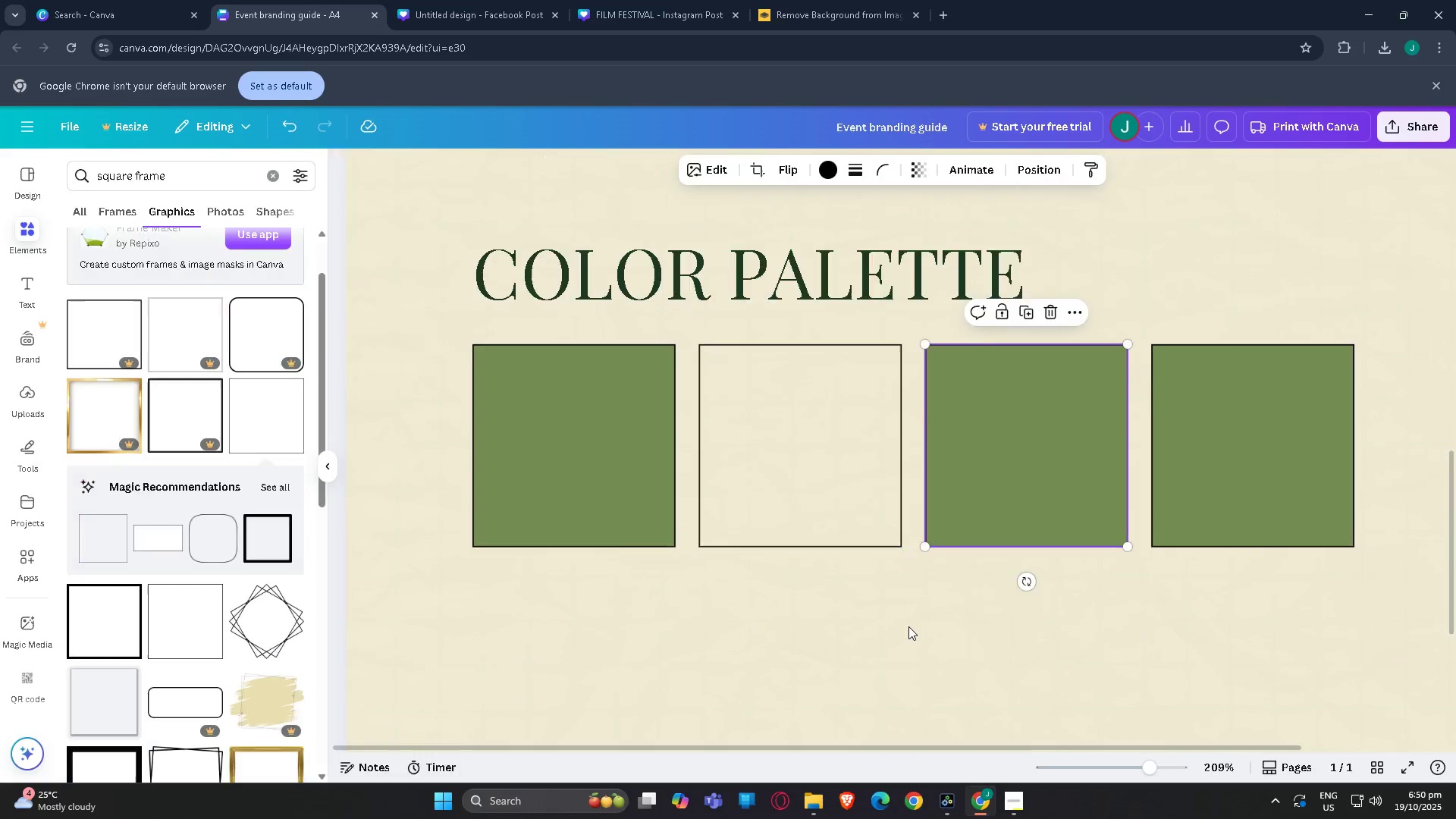 
left_click([999, 463])
 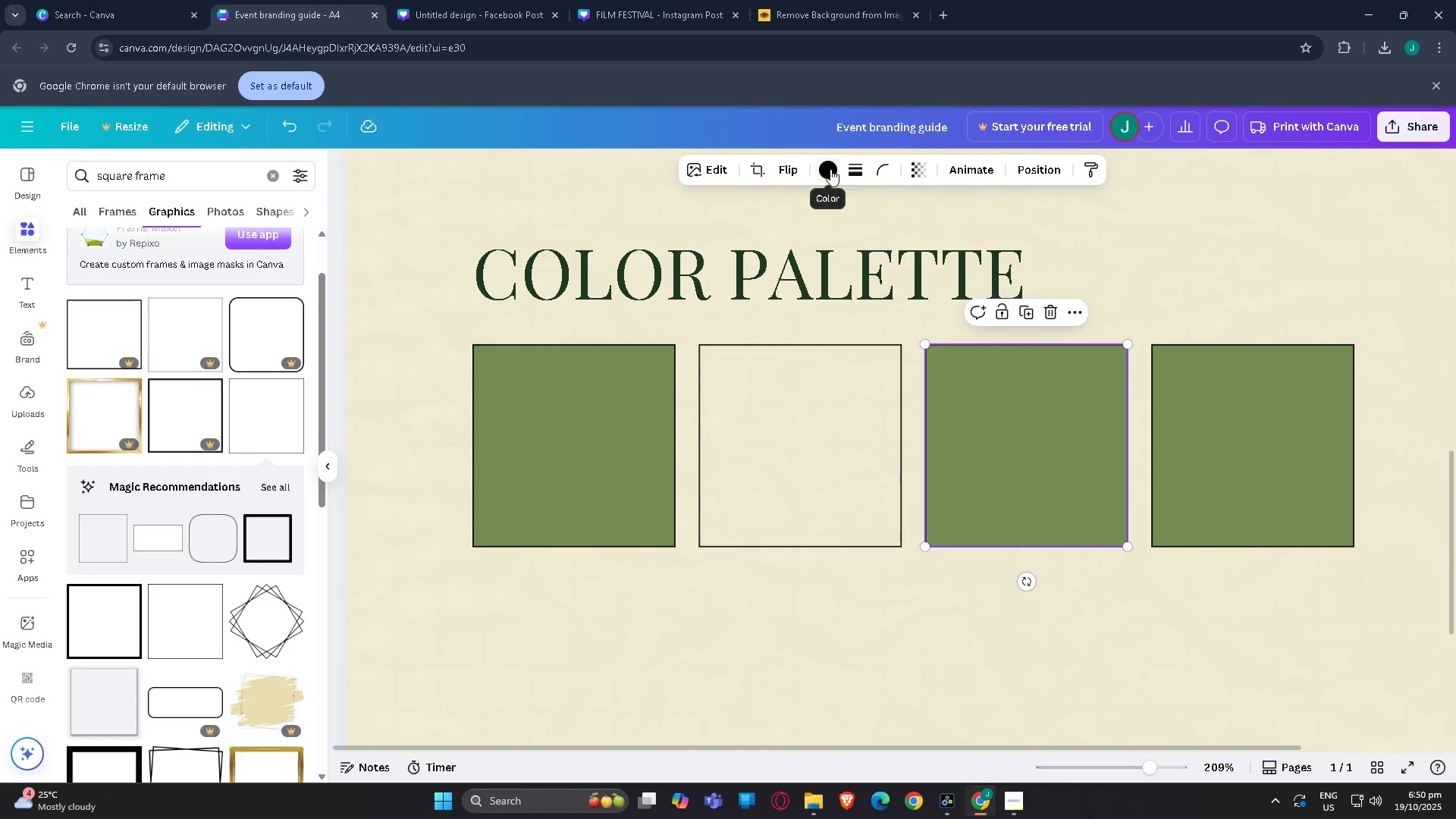 
left_click([830, 169])
 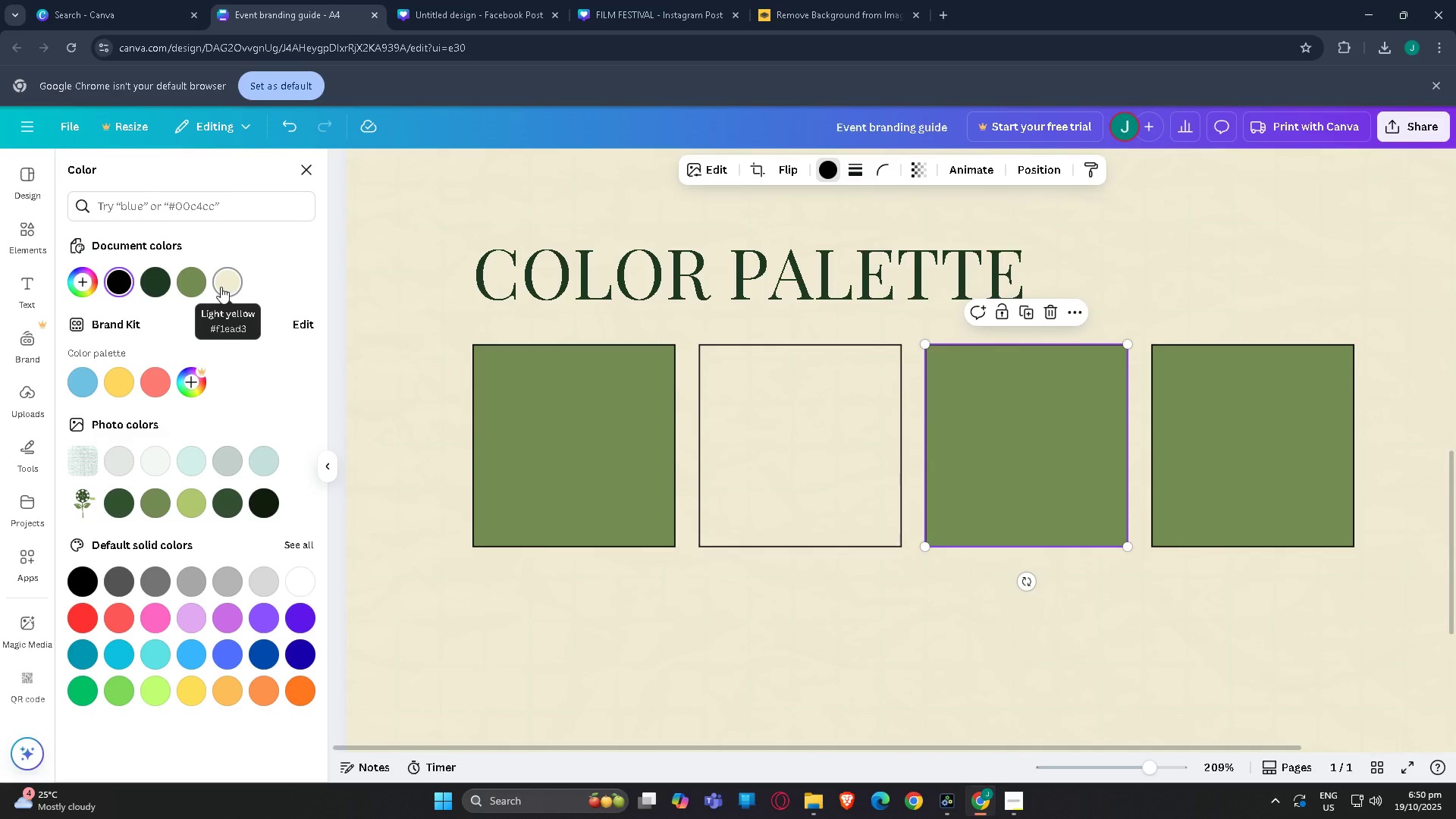 
wait(5.3)
 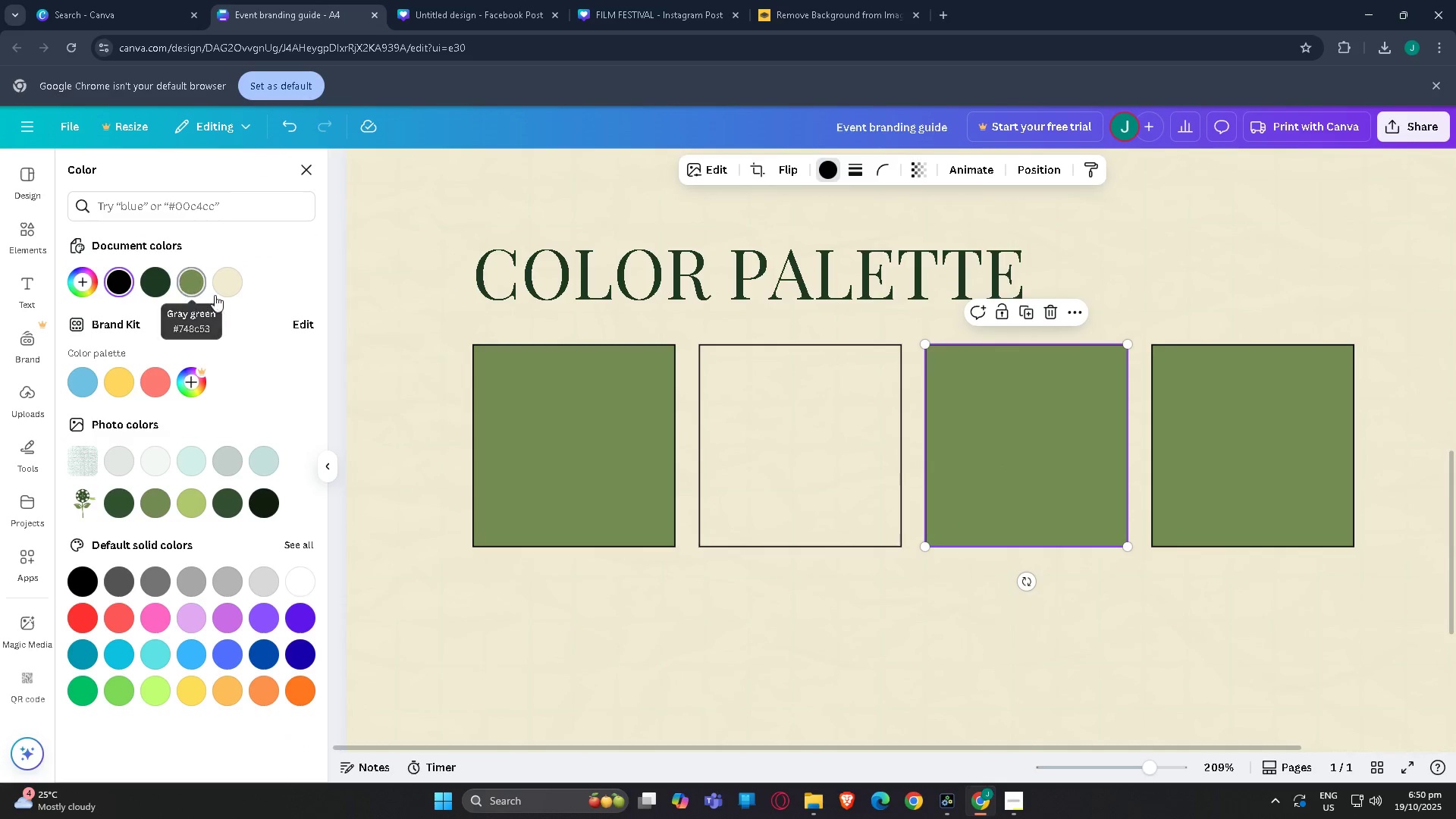 
left_click([149, 278])
 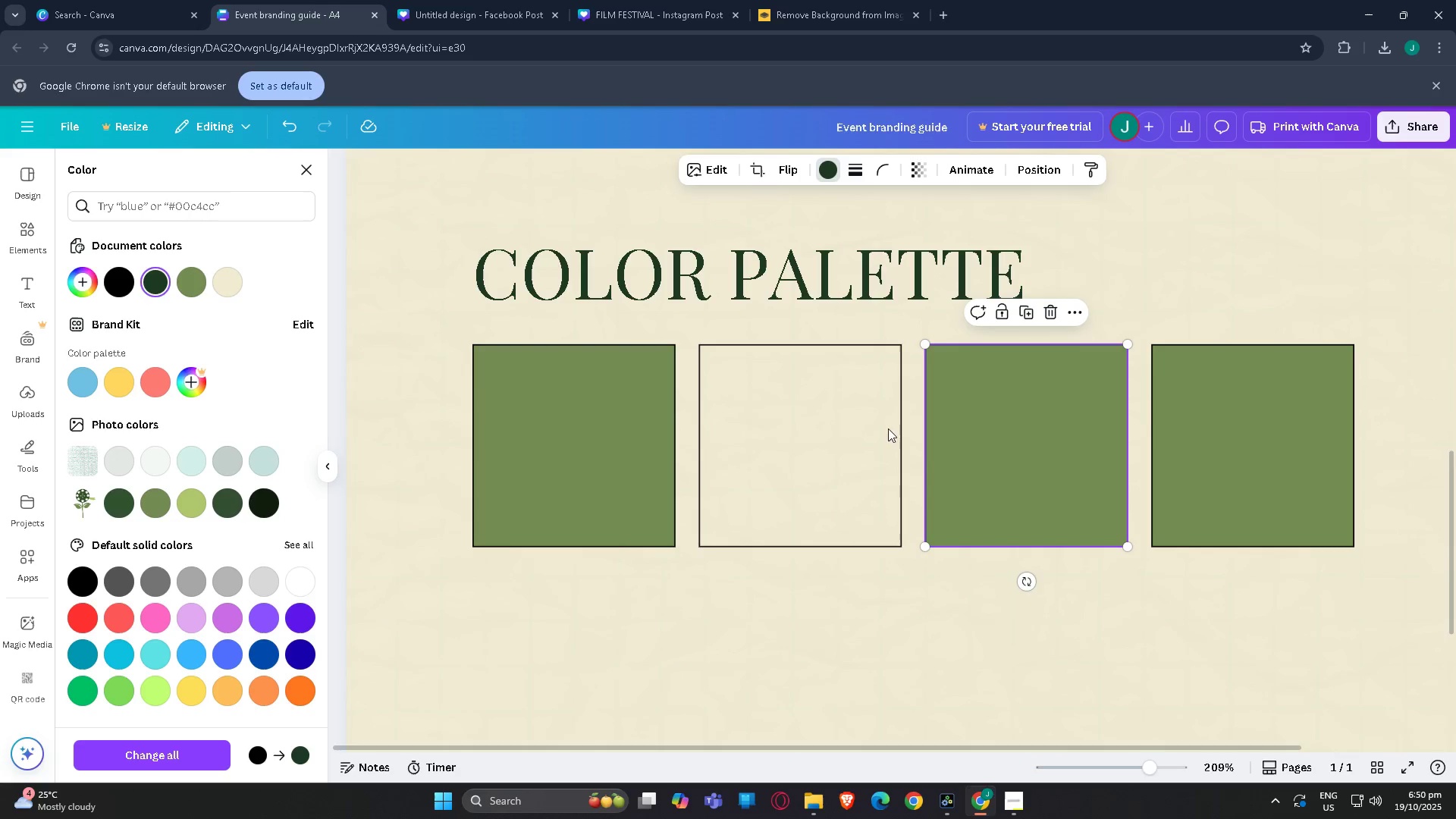 
double_click([971, 479])
 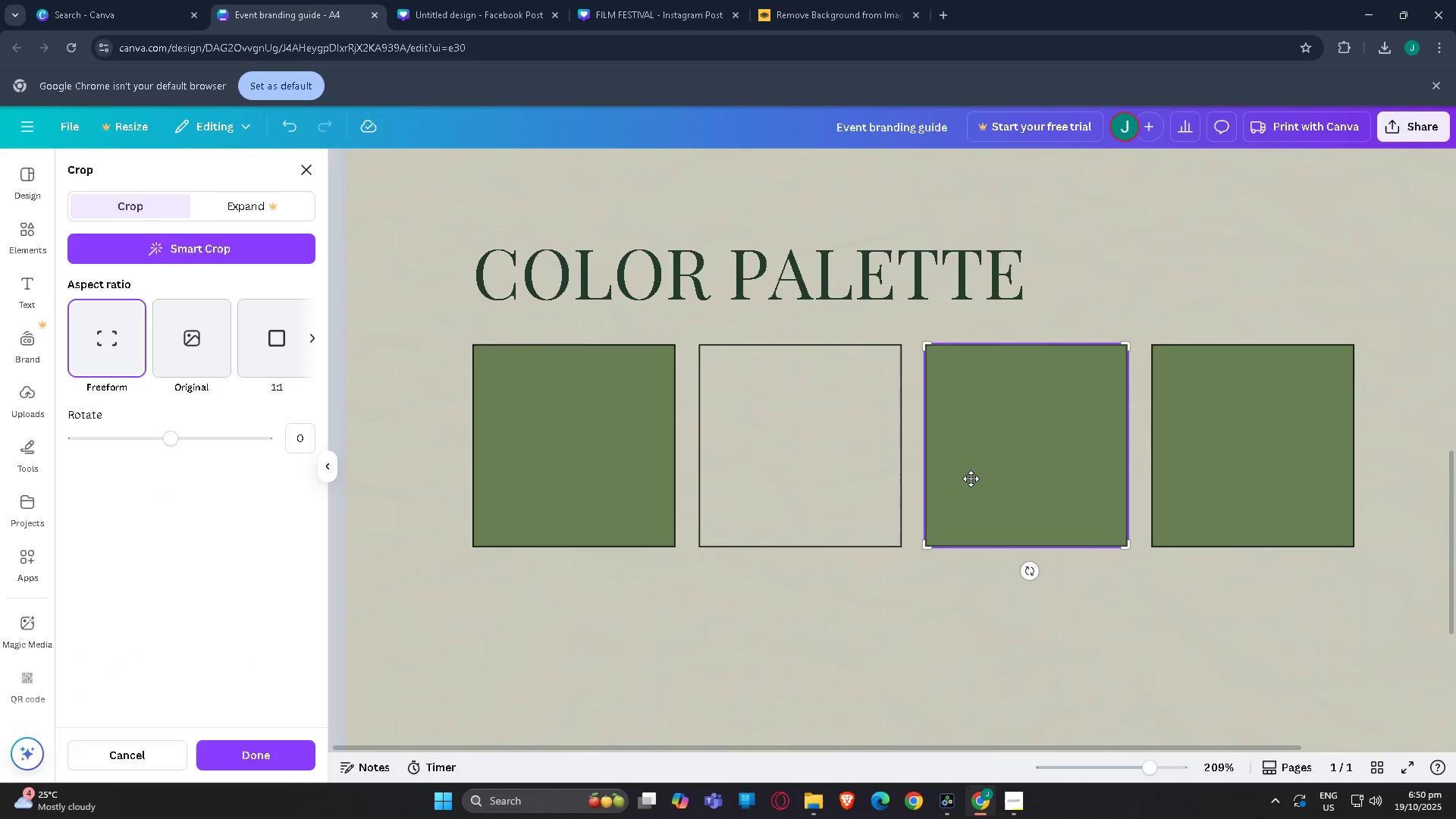 
triple_click([971, 479])
 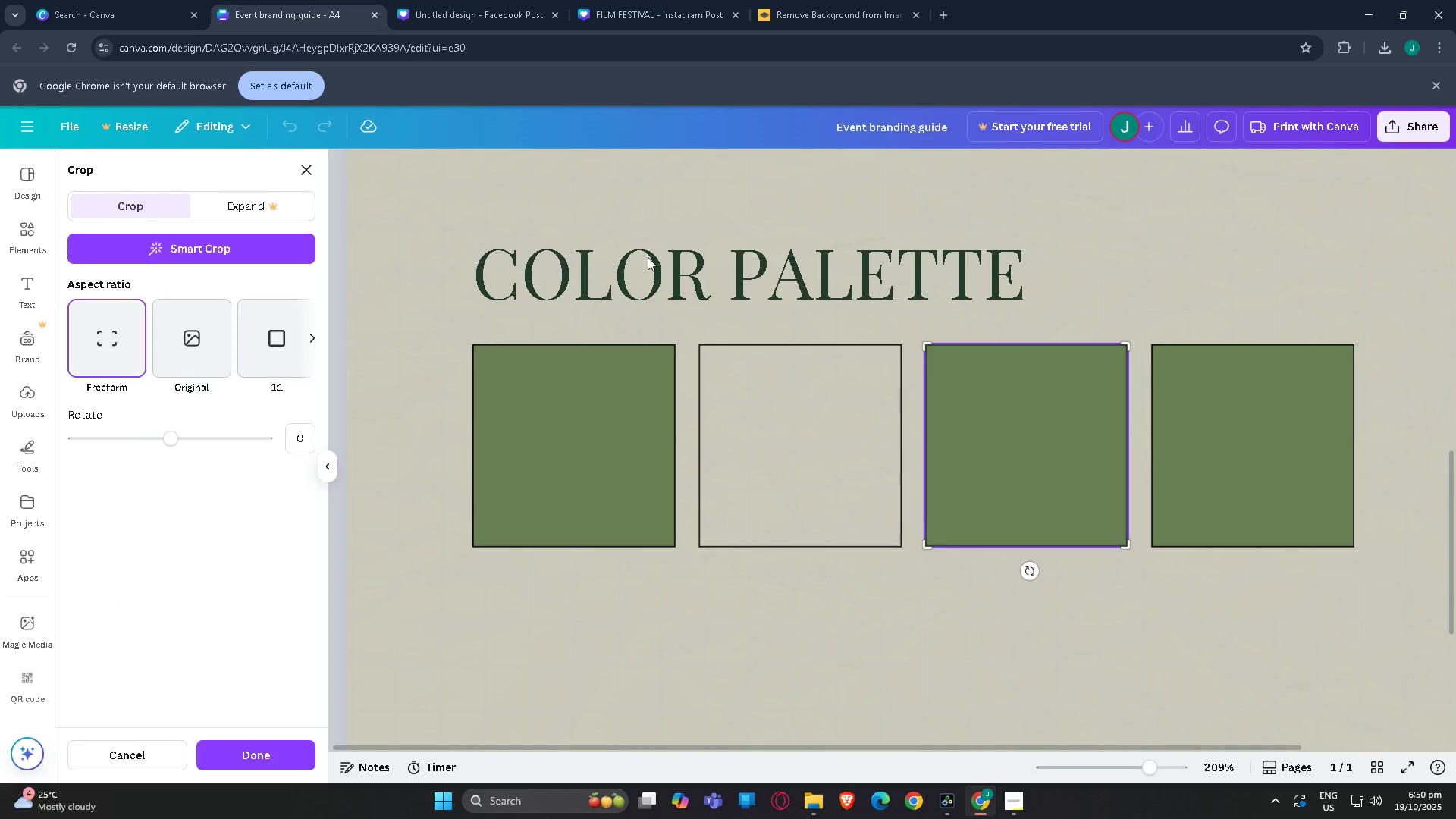 
key(Tab)
 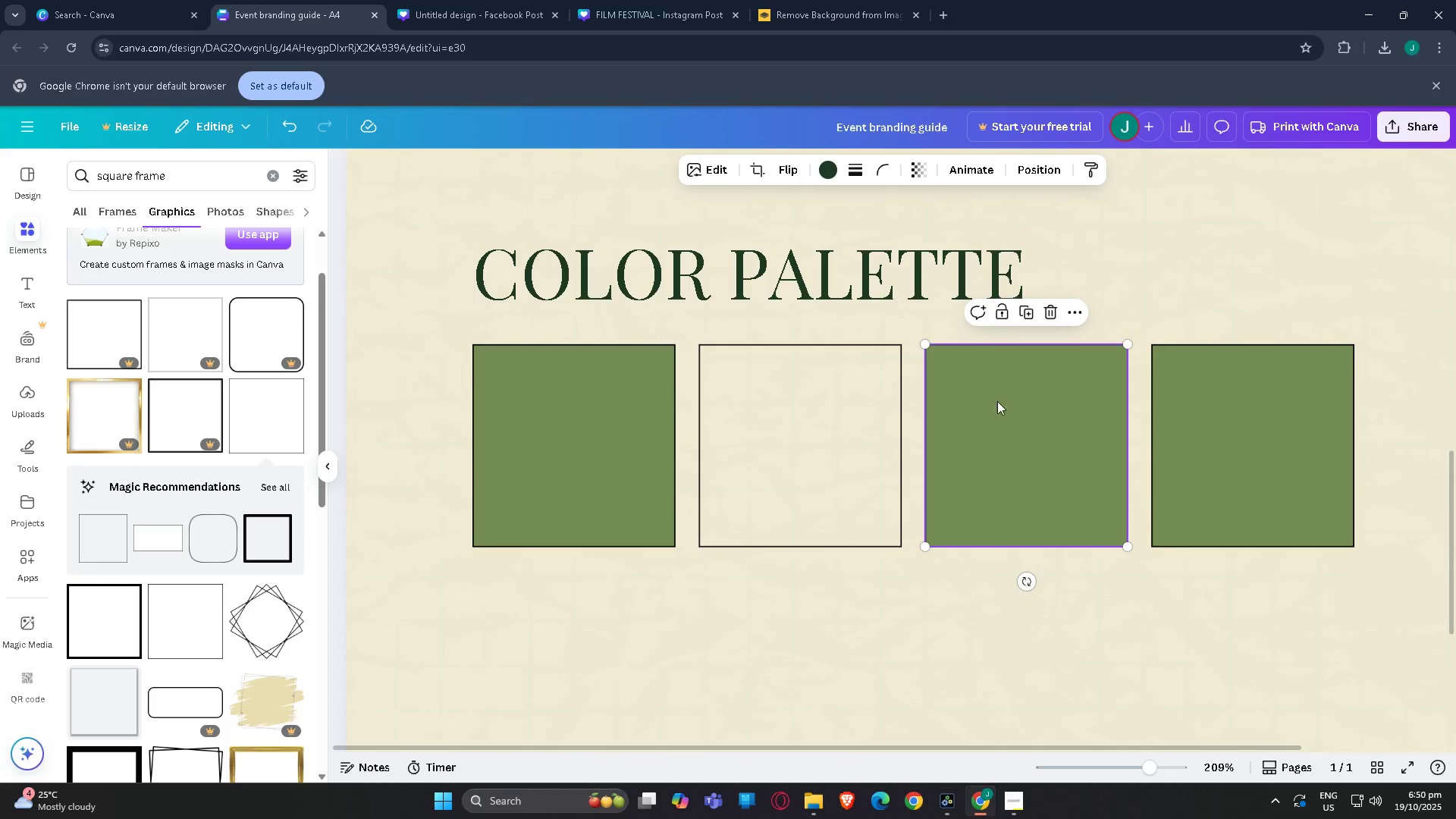 
left_click([1030, 417])
 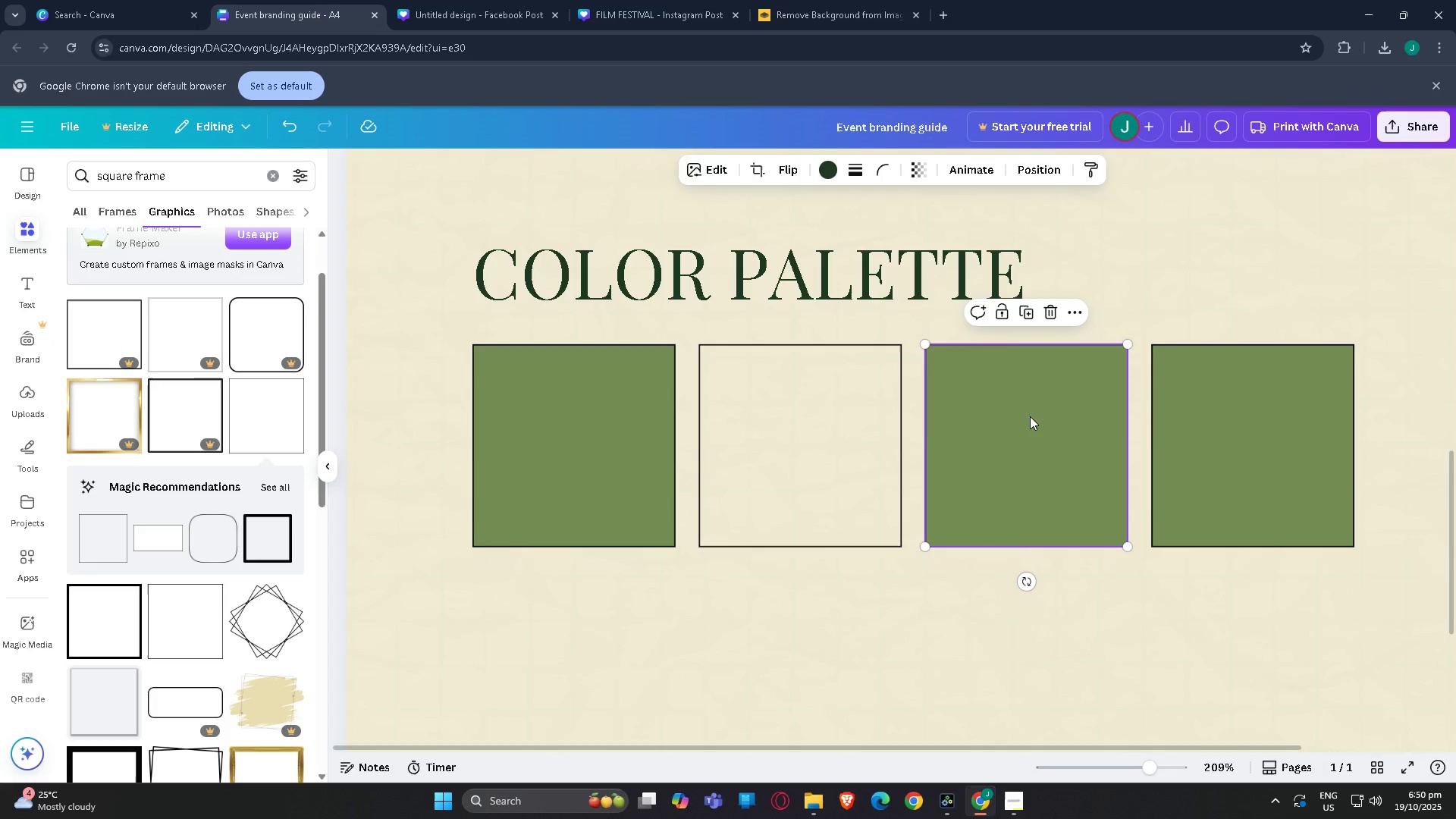 
key(Tab)
 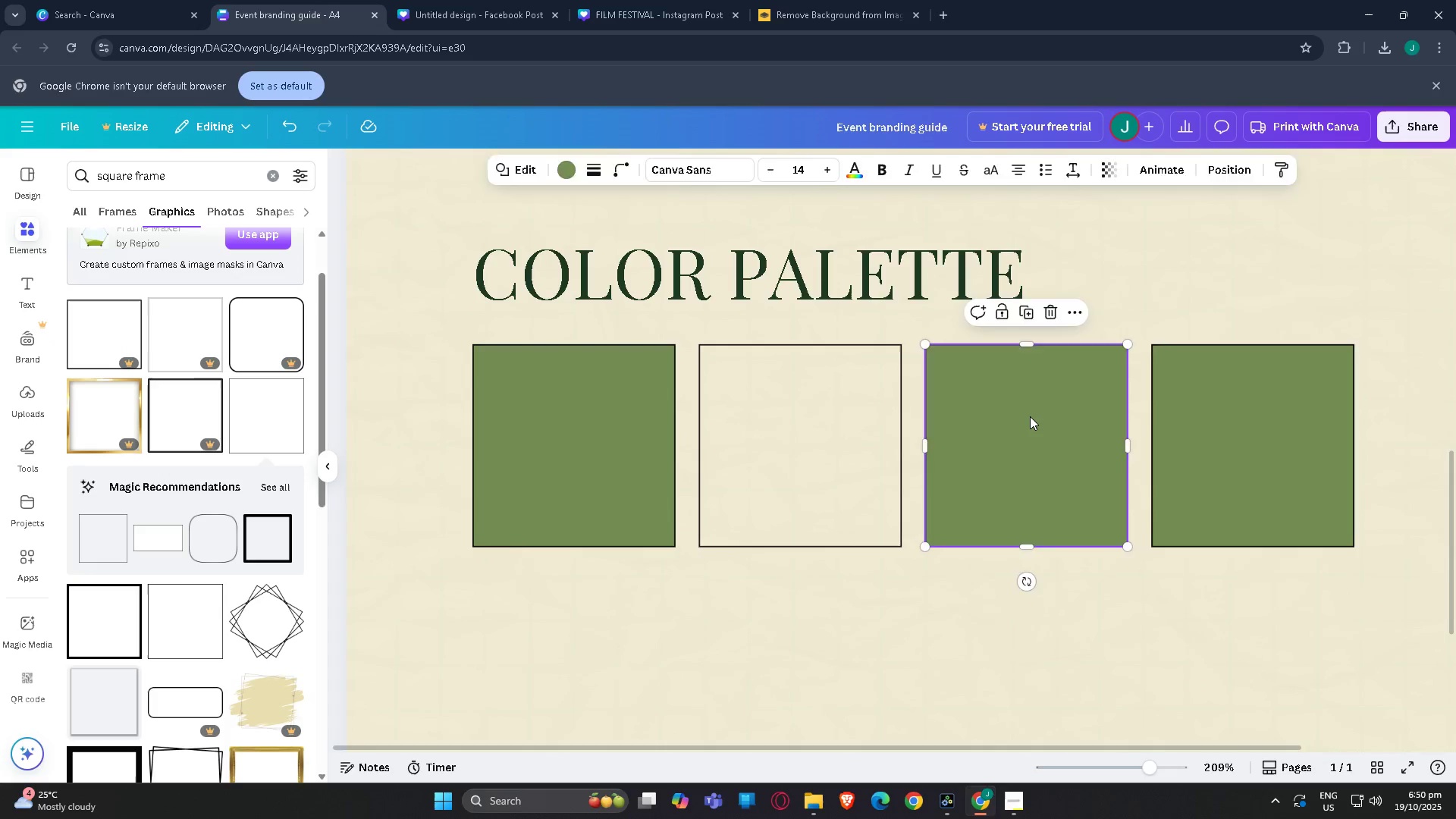 
key(Tab)
 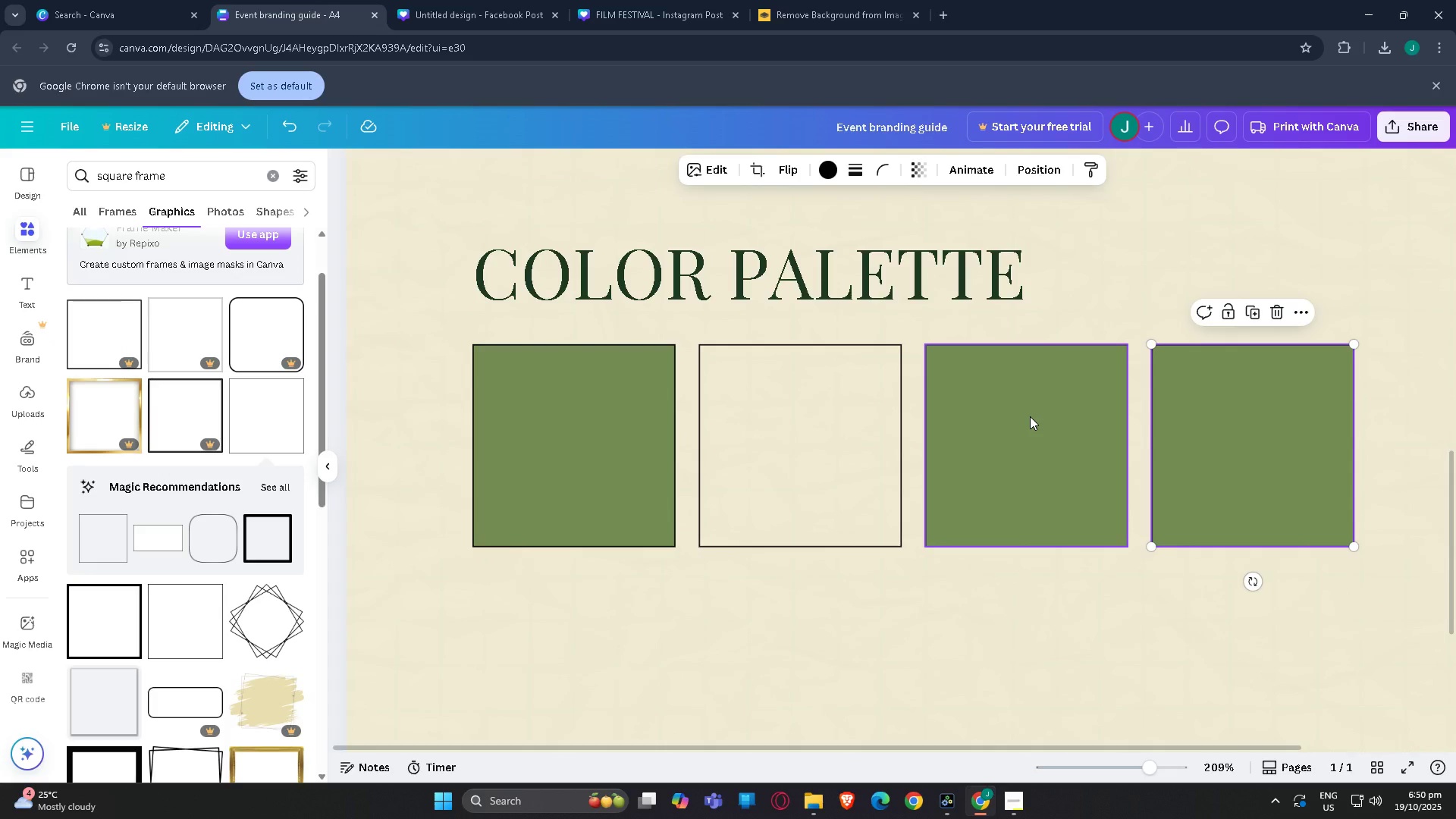 
key(Tab)
 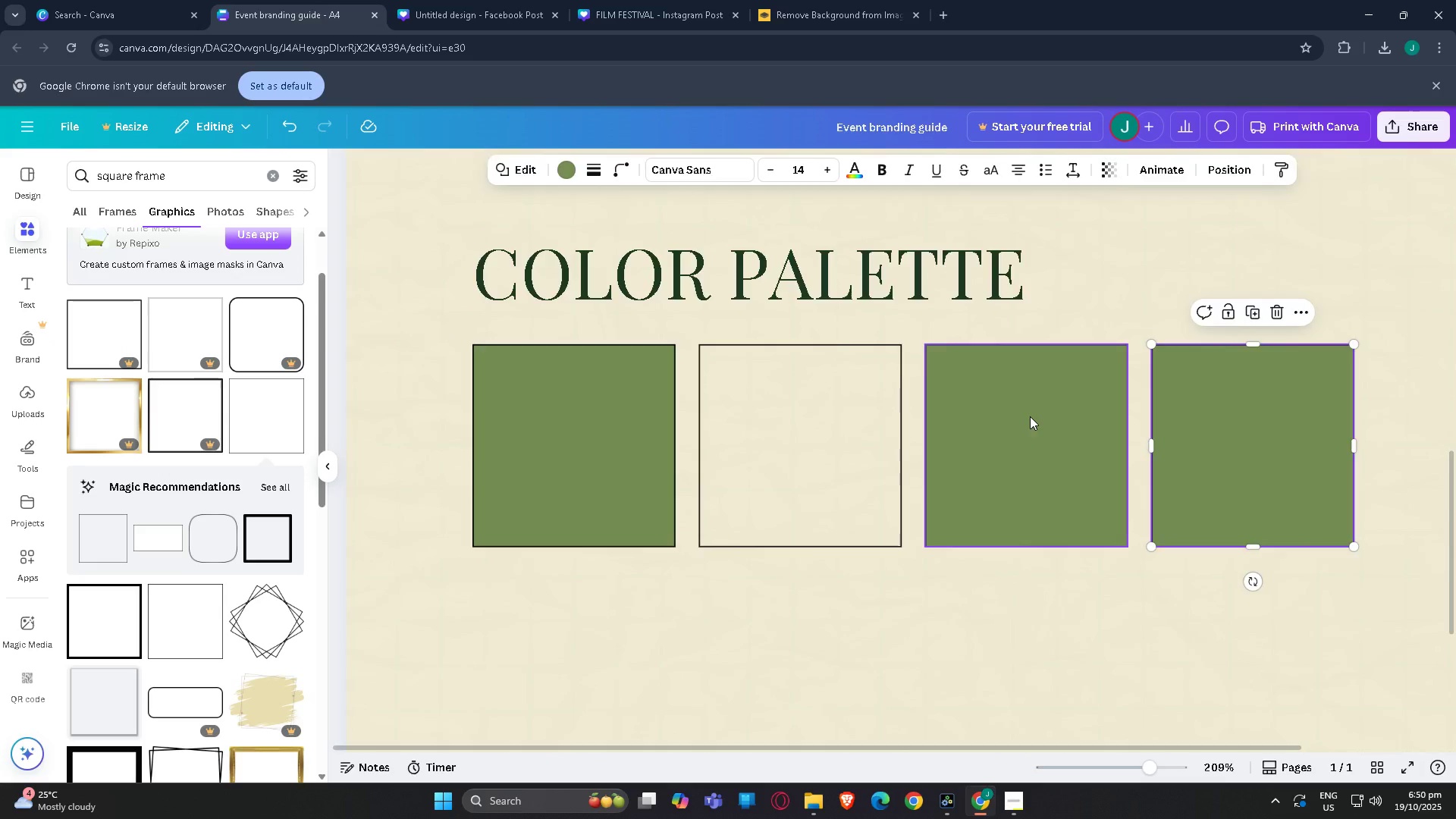 
key(Tab)
 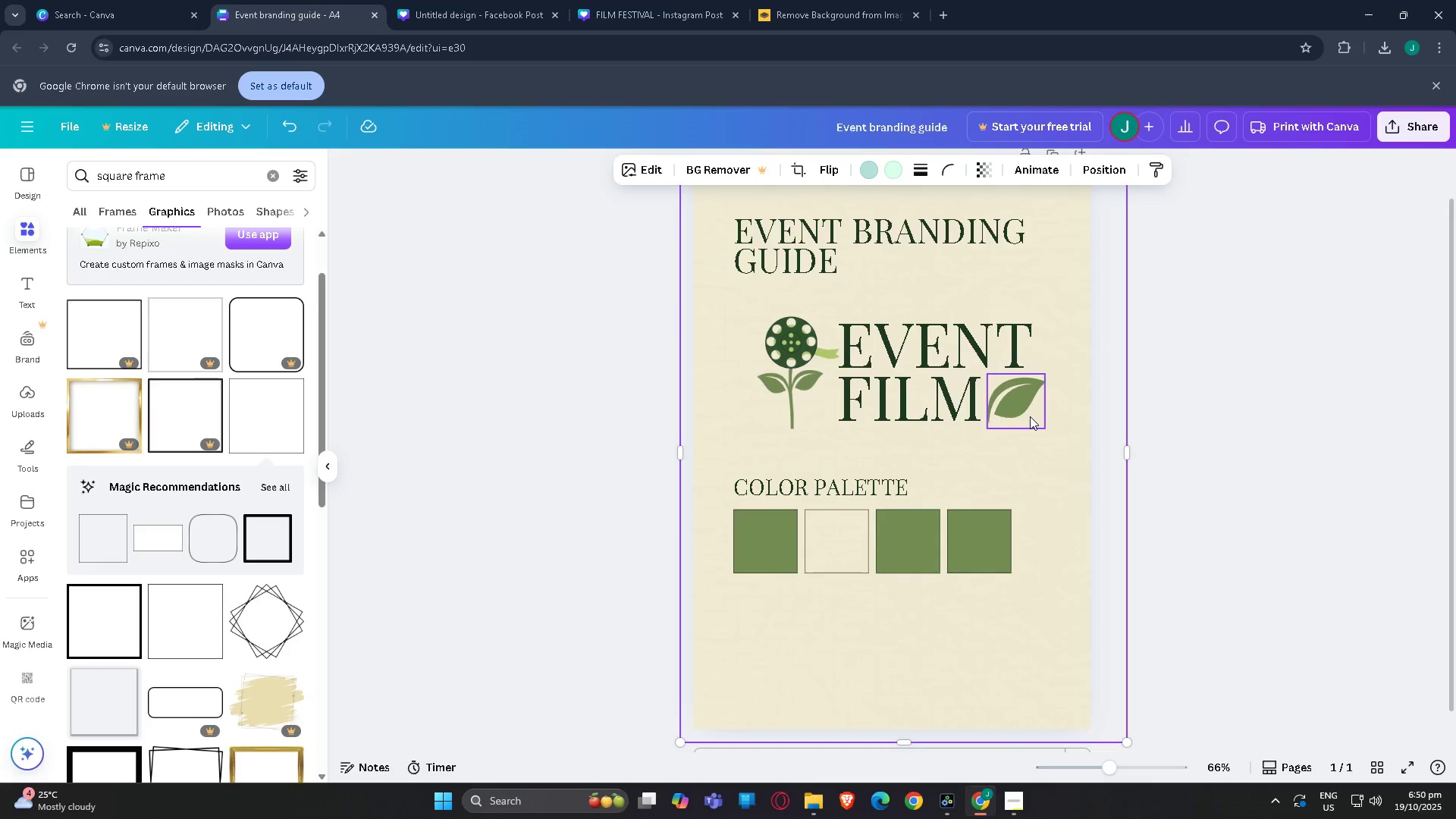 
key(Tab)
 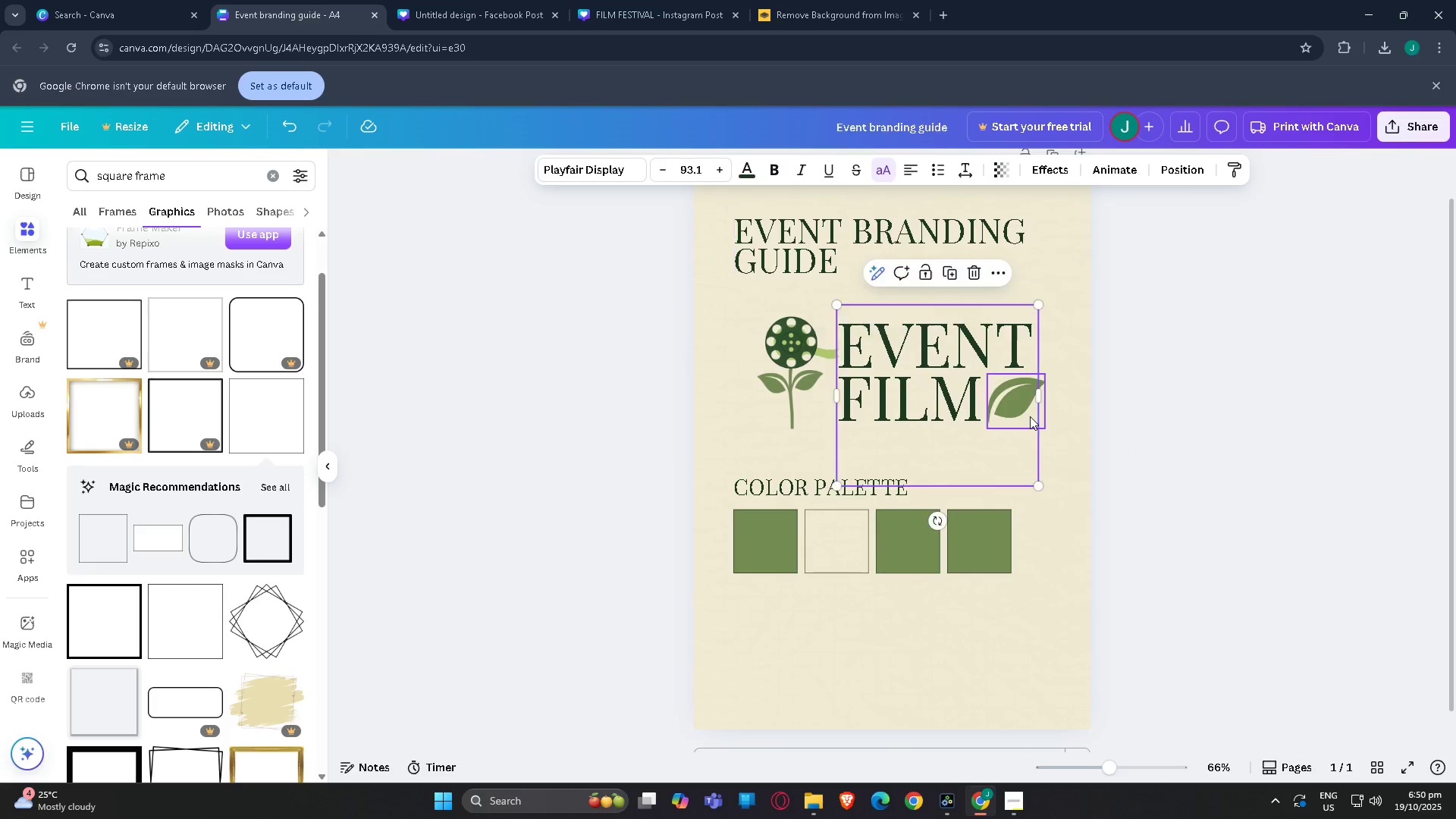 
key(Tab)
 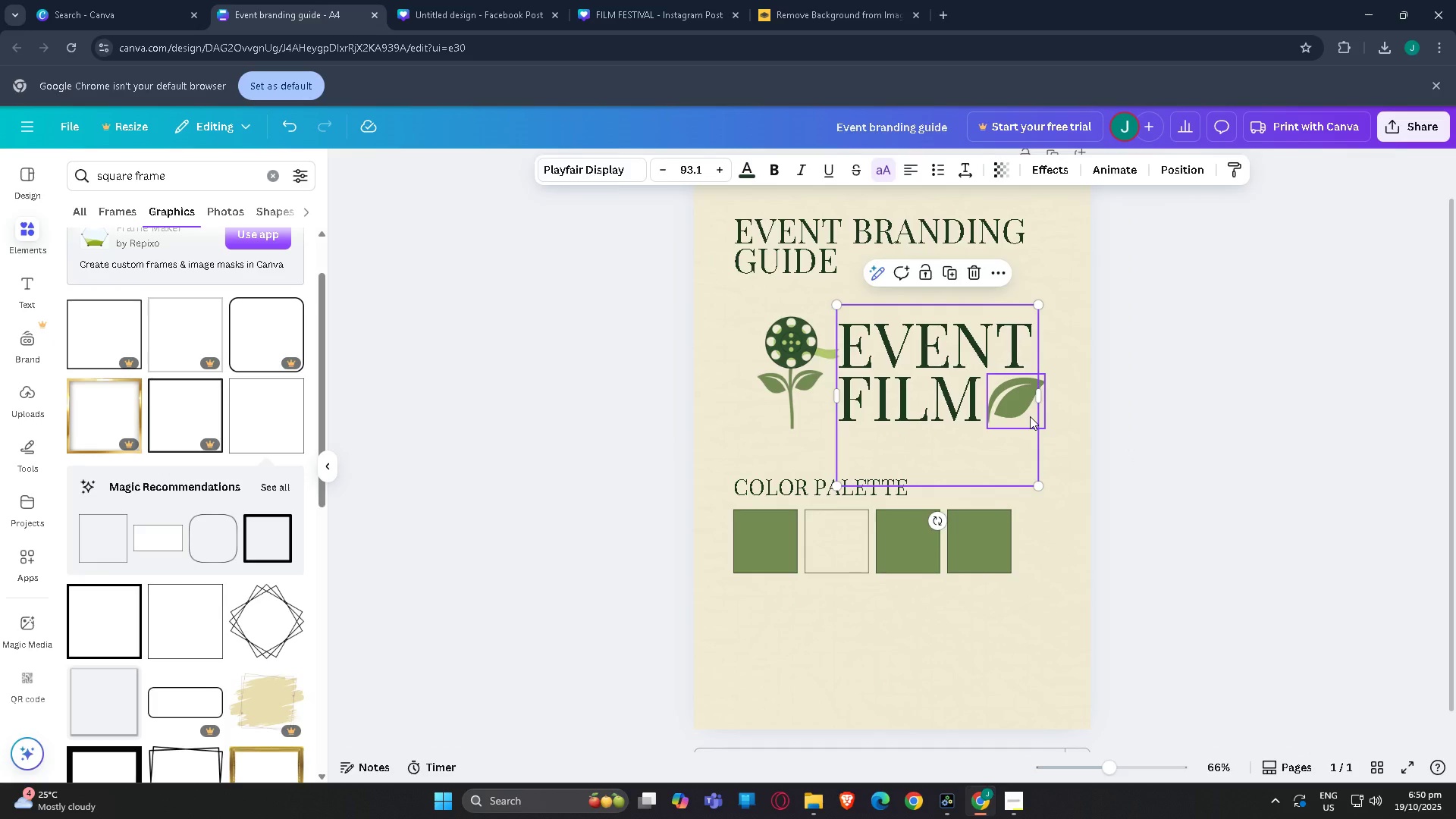 
key(Tab)
 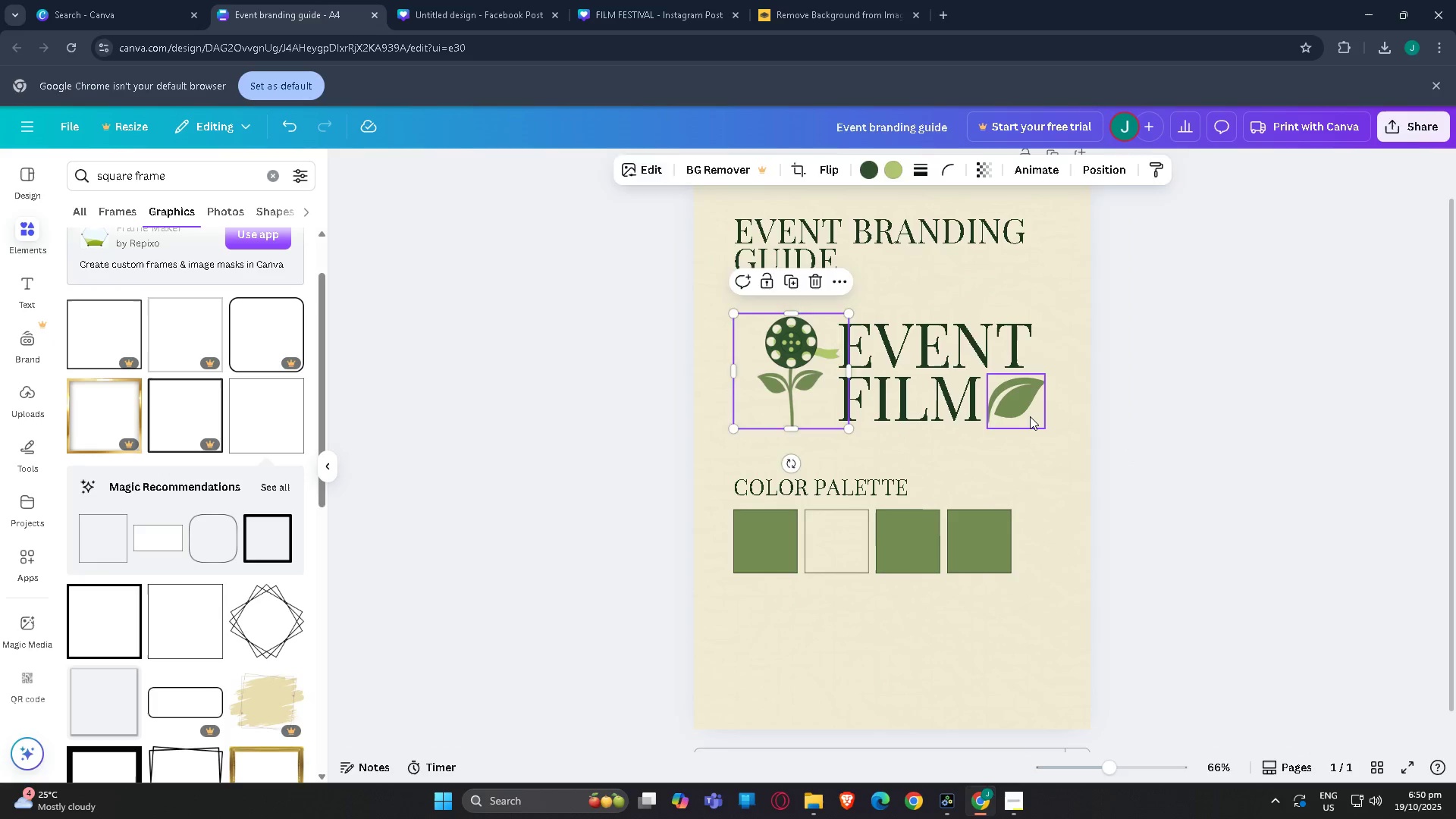 
key(Tab)
 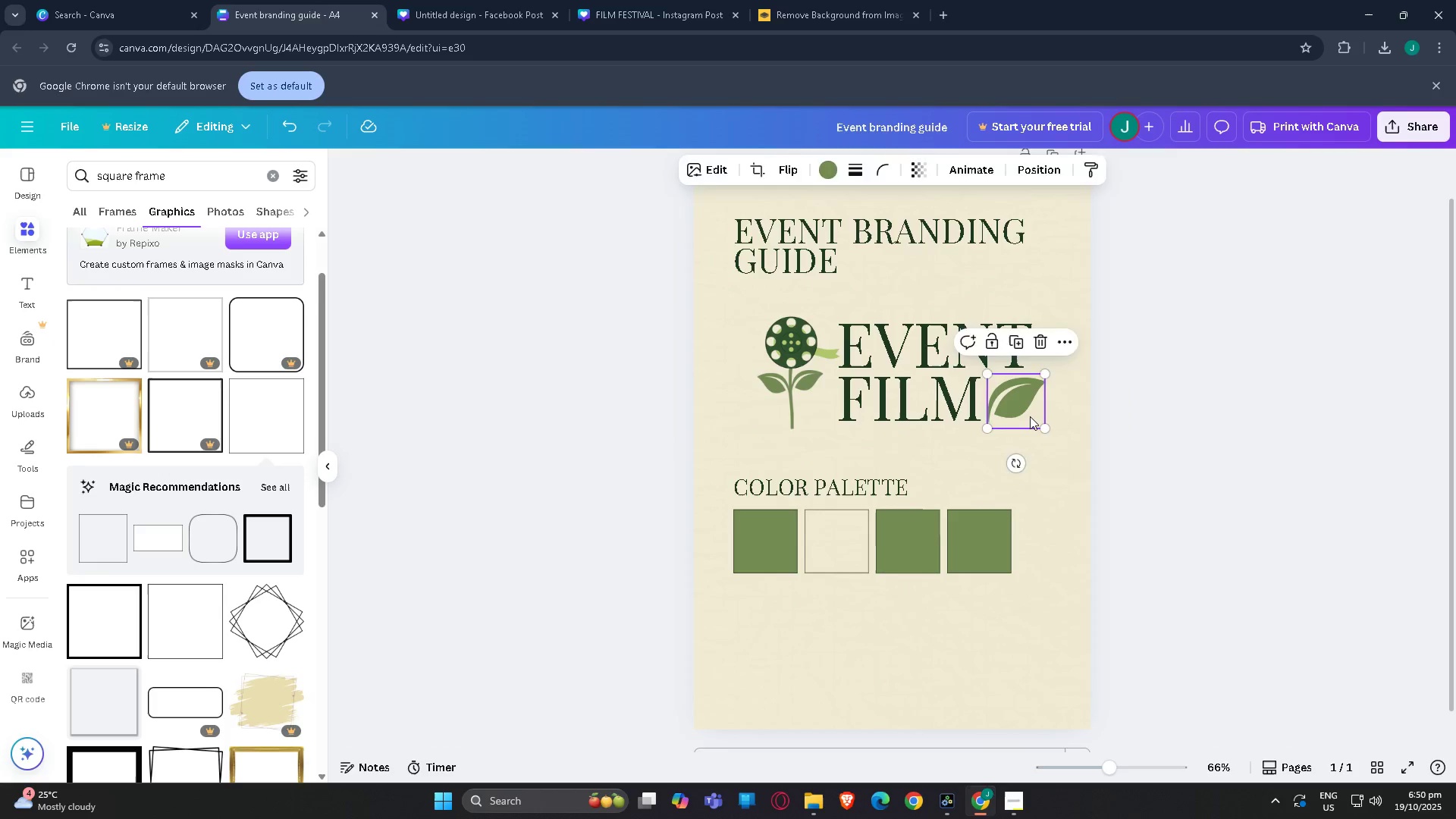 
key(Tab)
 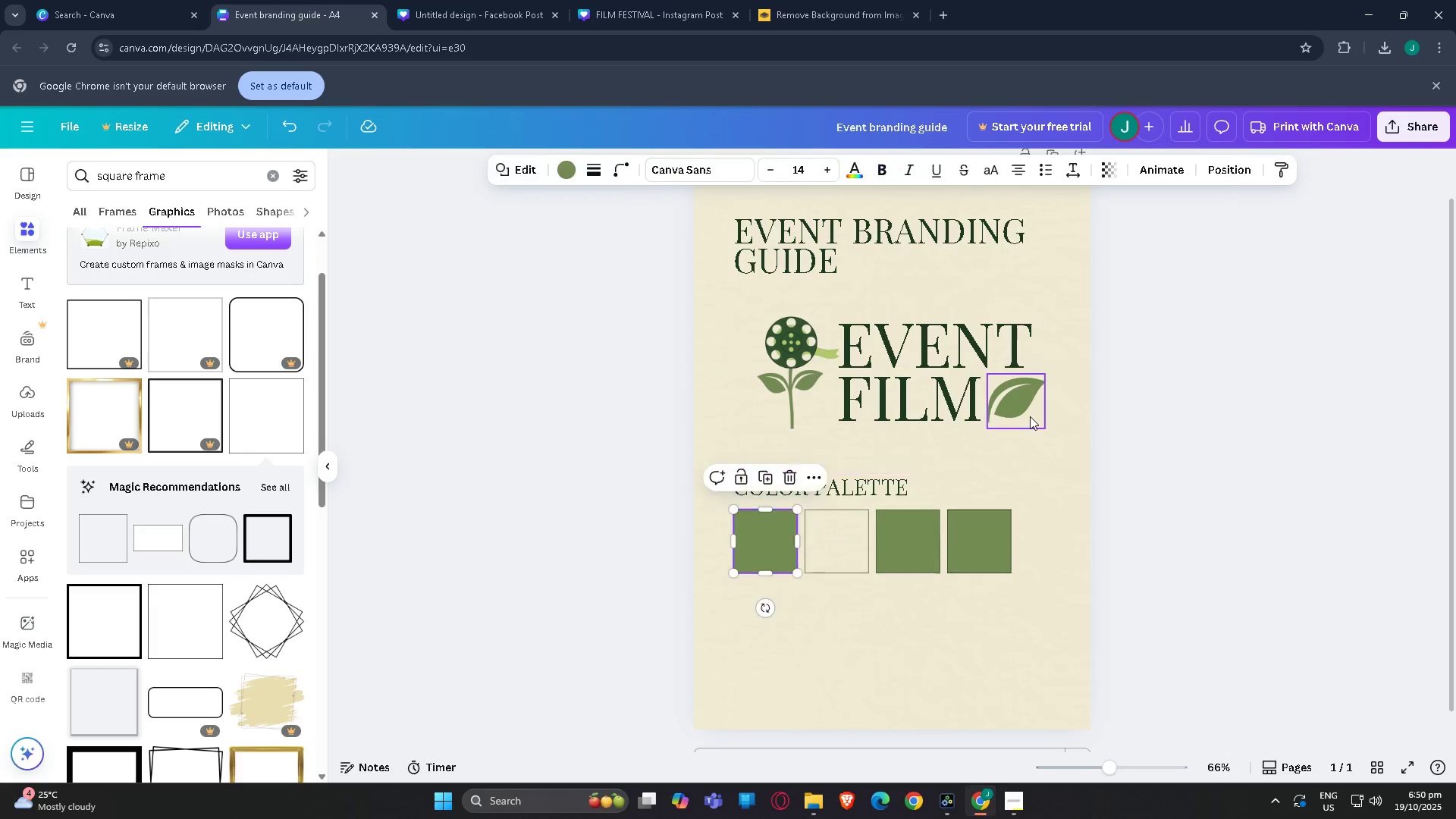 
key(Tab)
 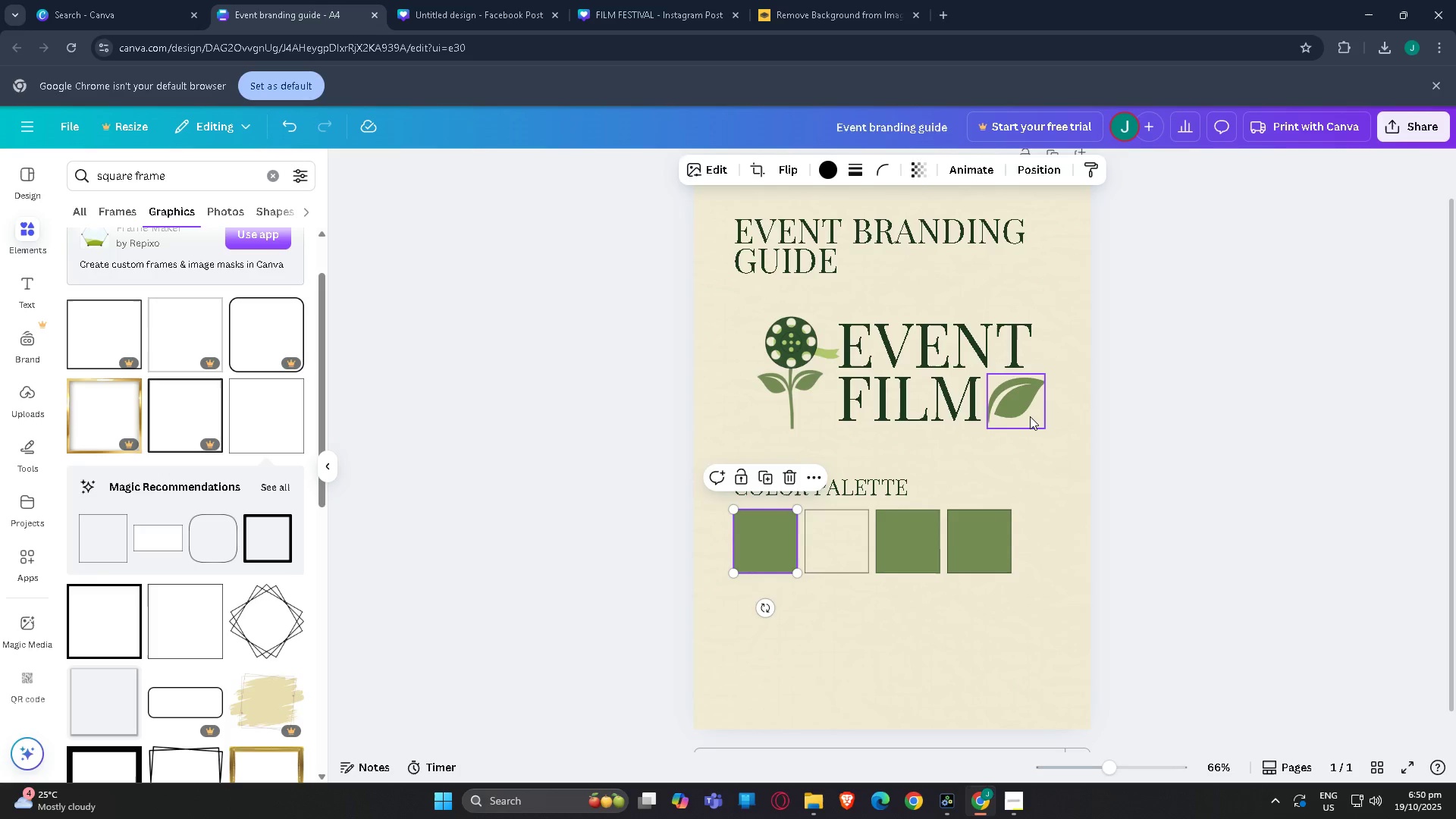 
key(Tab)
 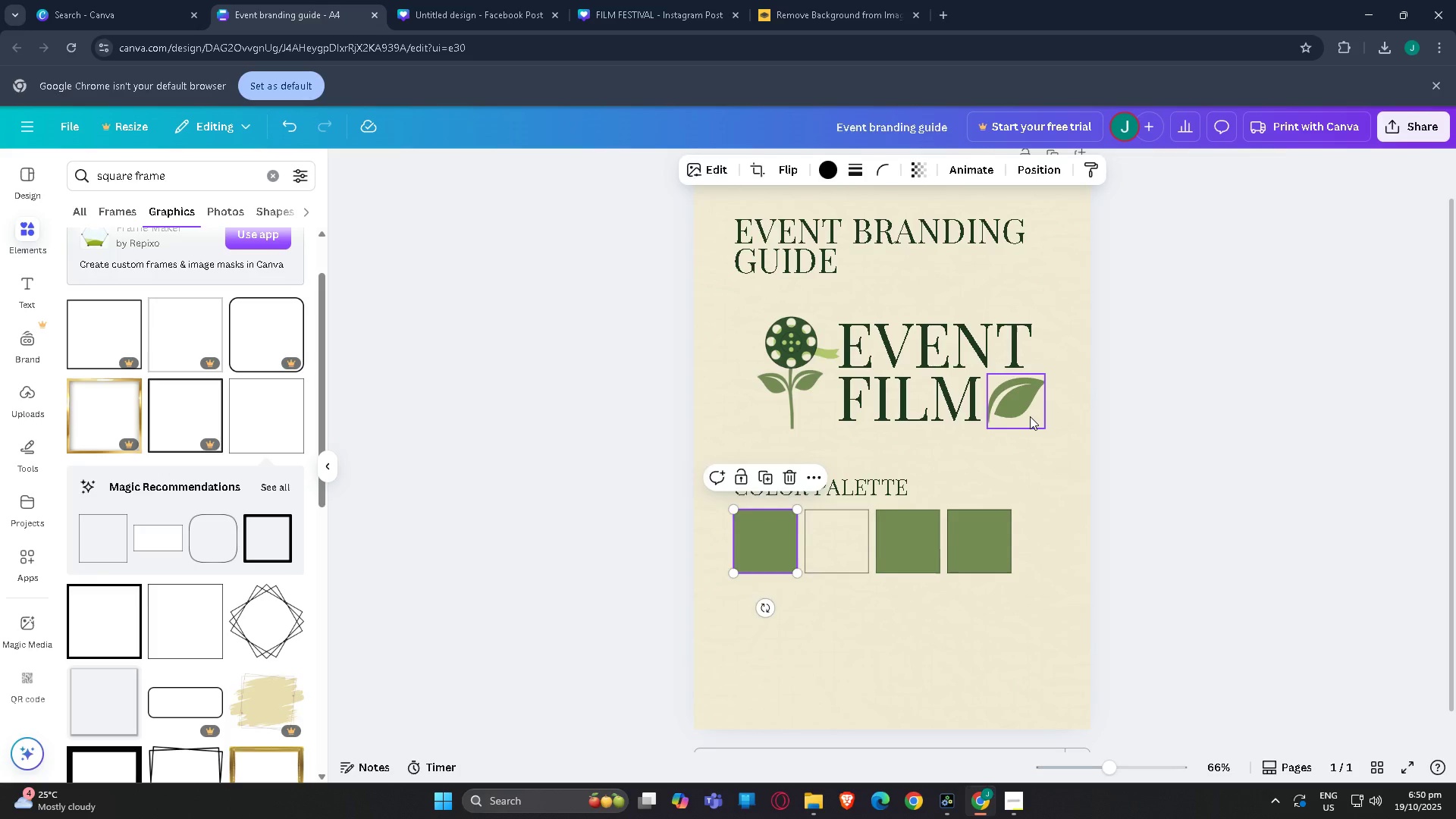 
key(Tab)
 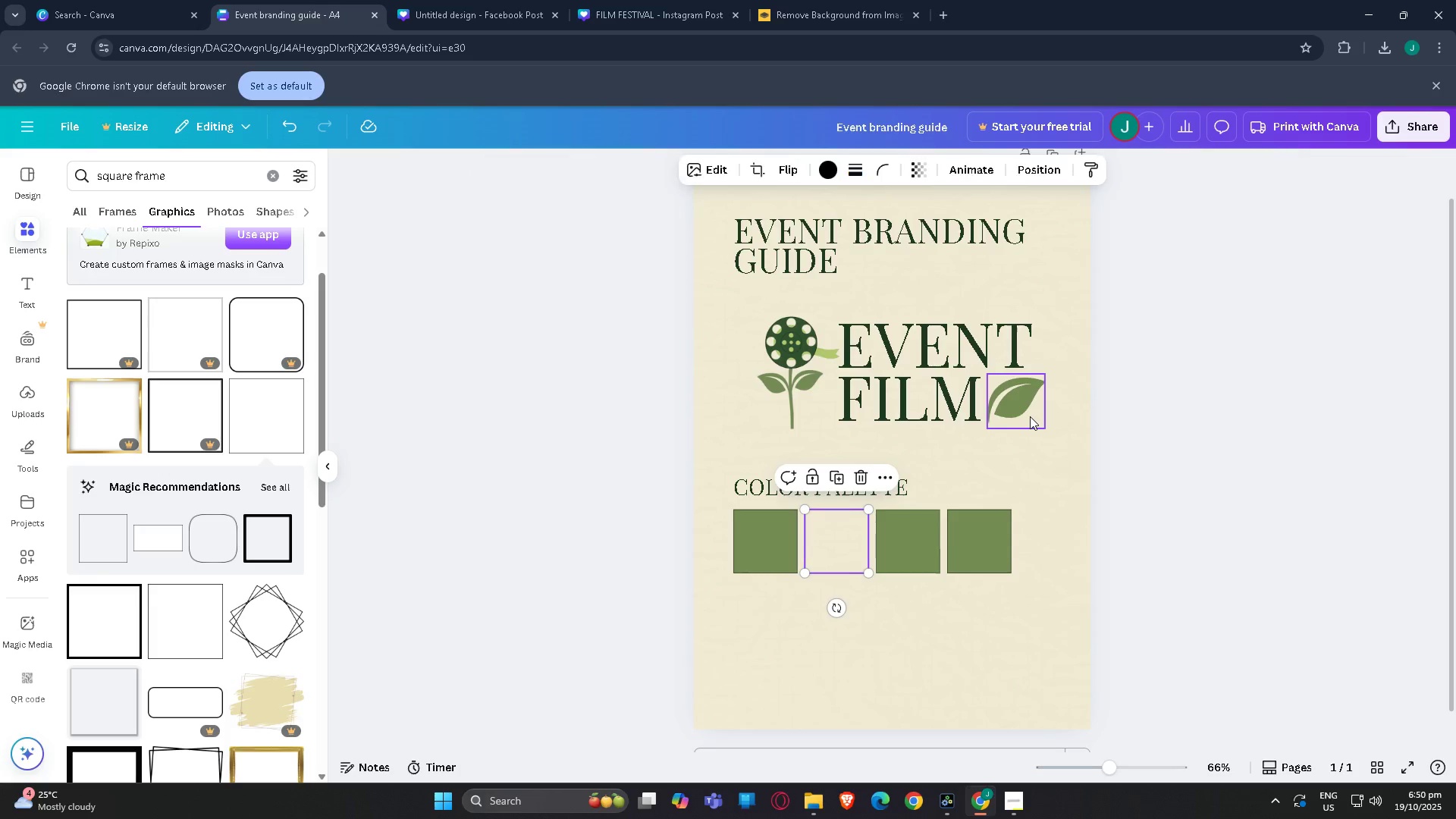 
key(Tab)
 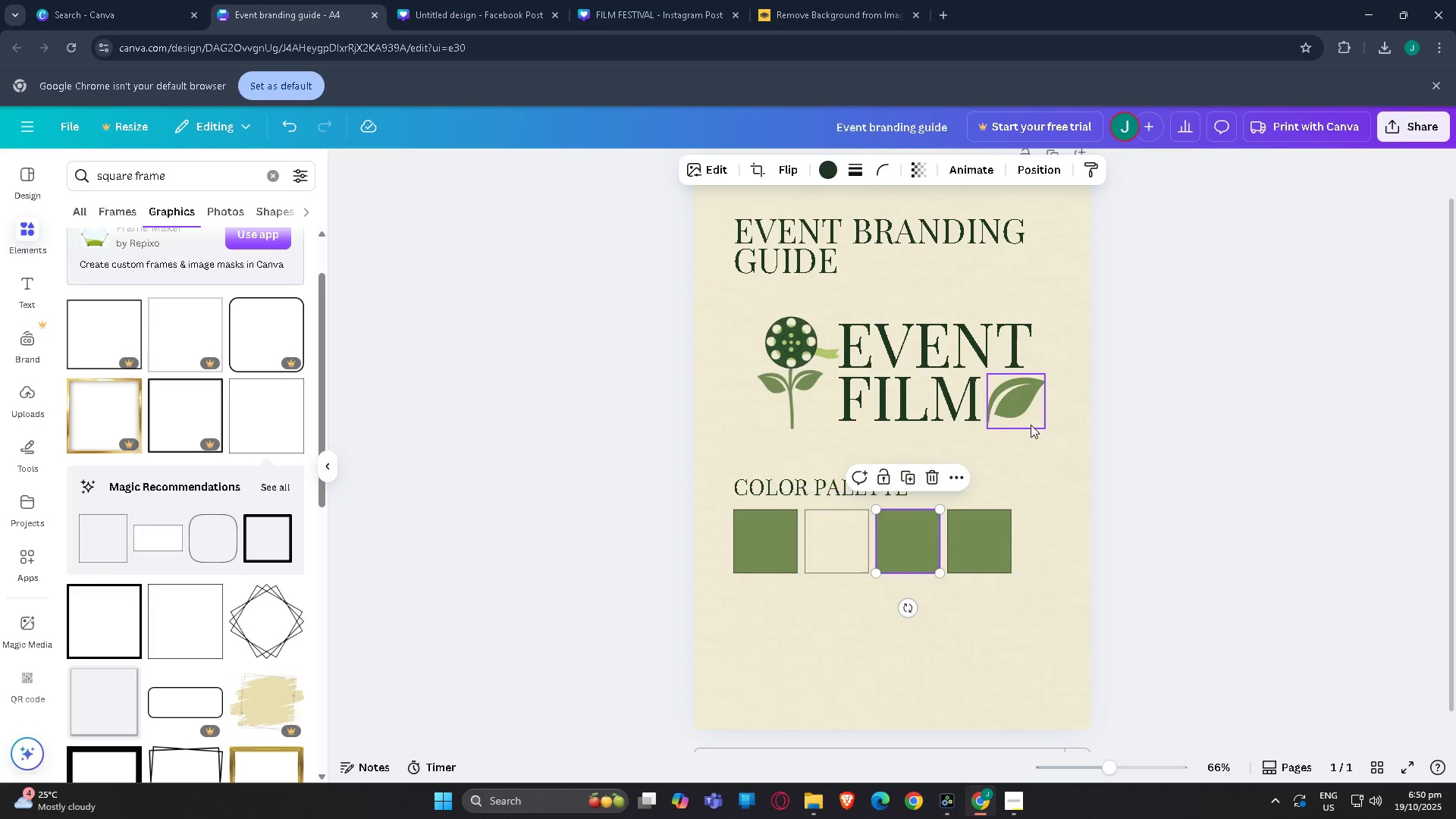 
key(Tab)
 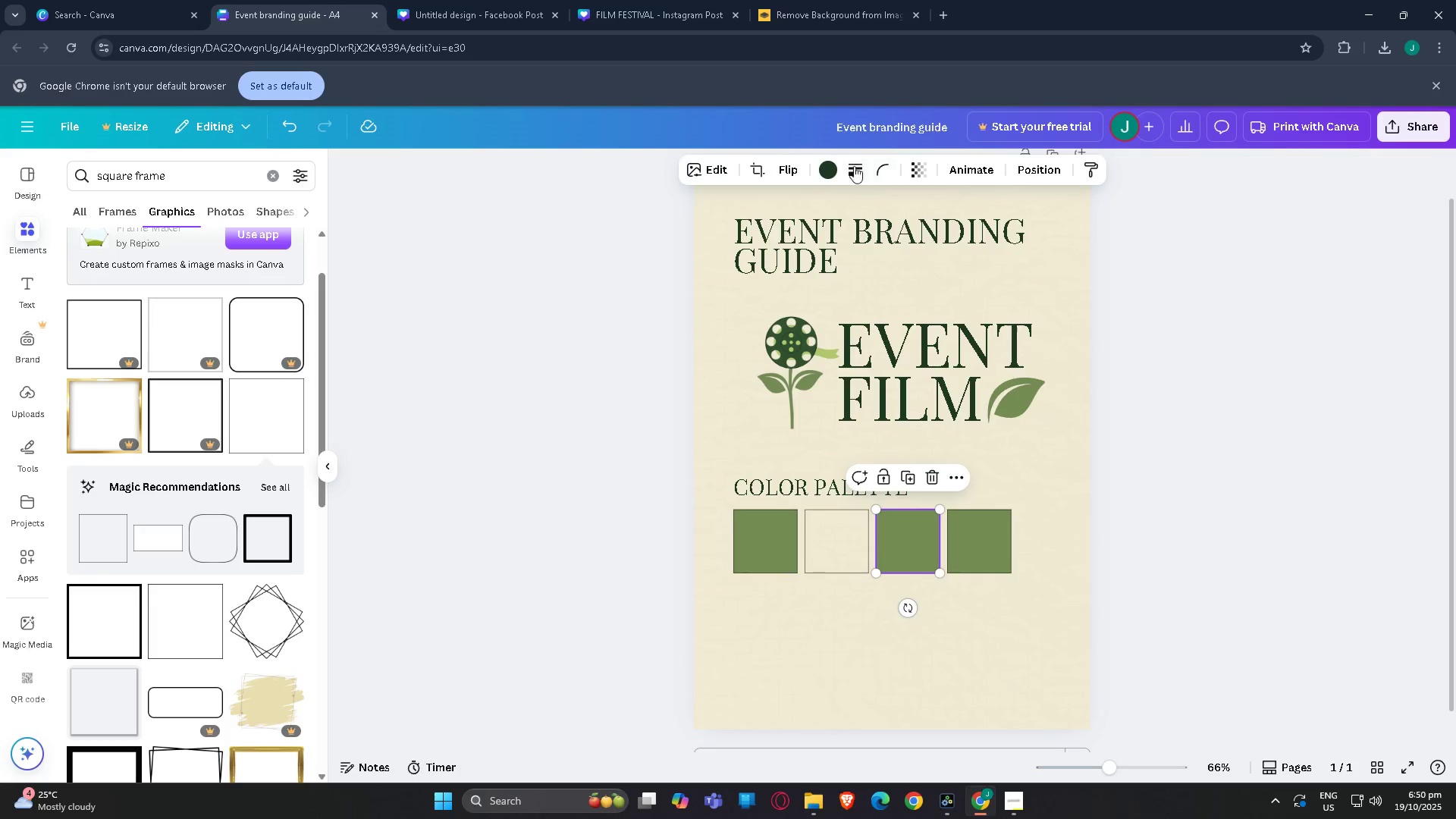 
left_click([828, 165])
 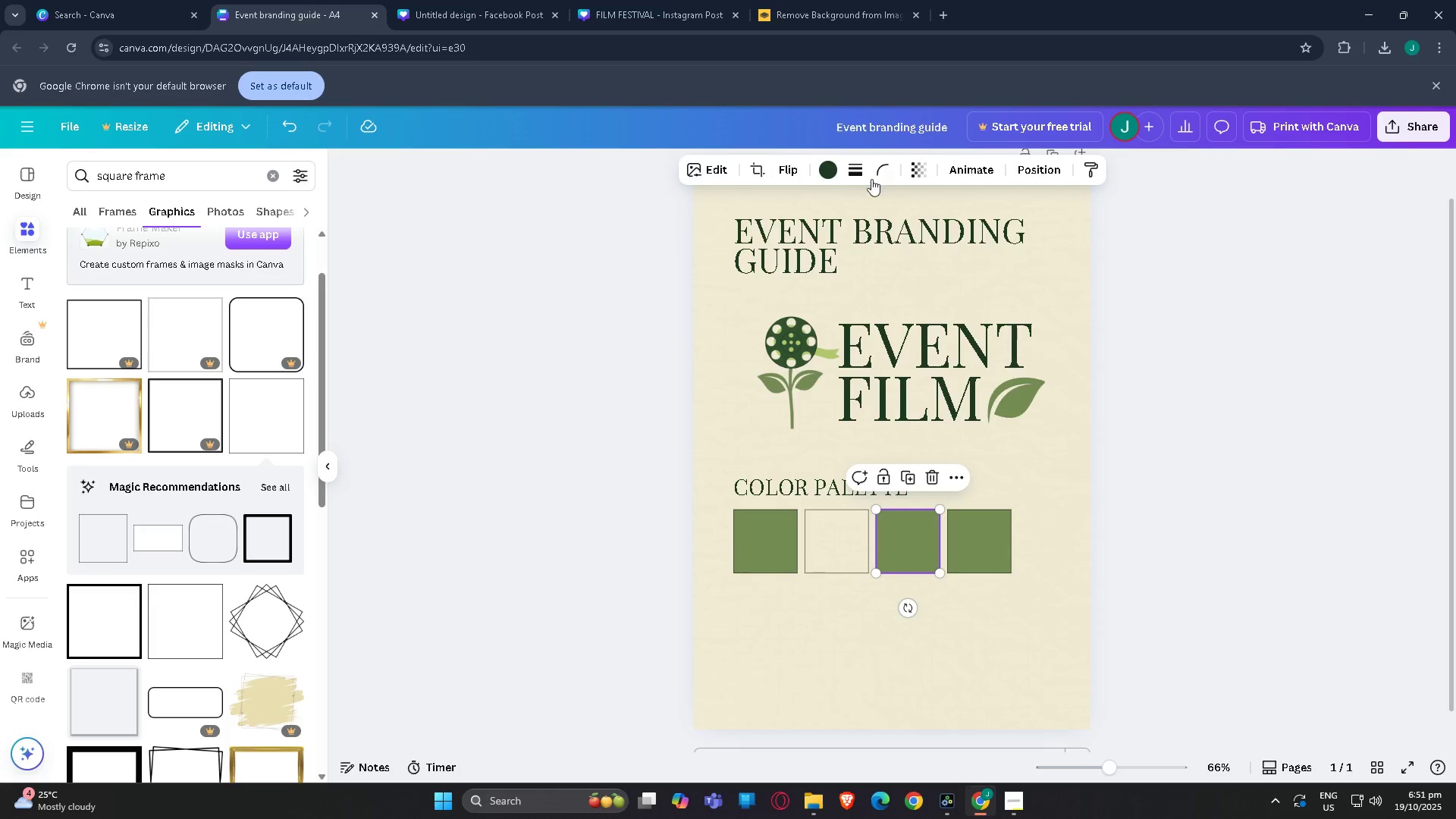 
left_click([827, 172])
 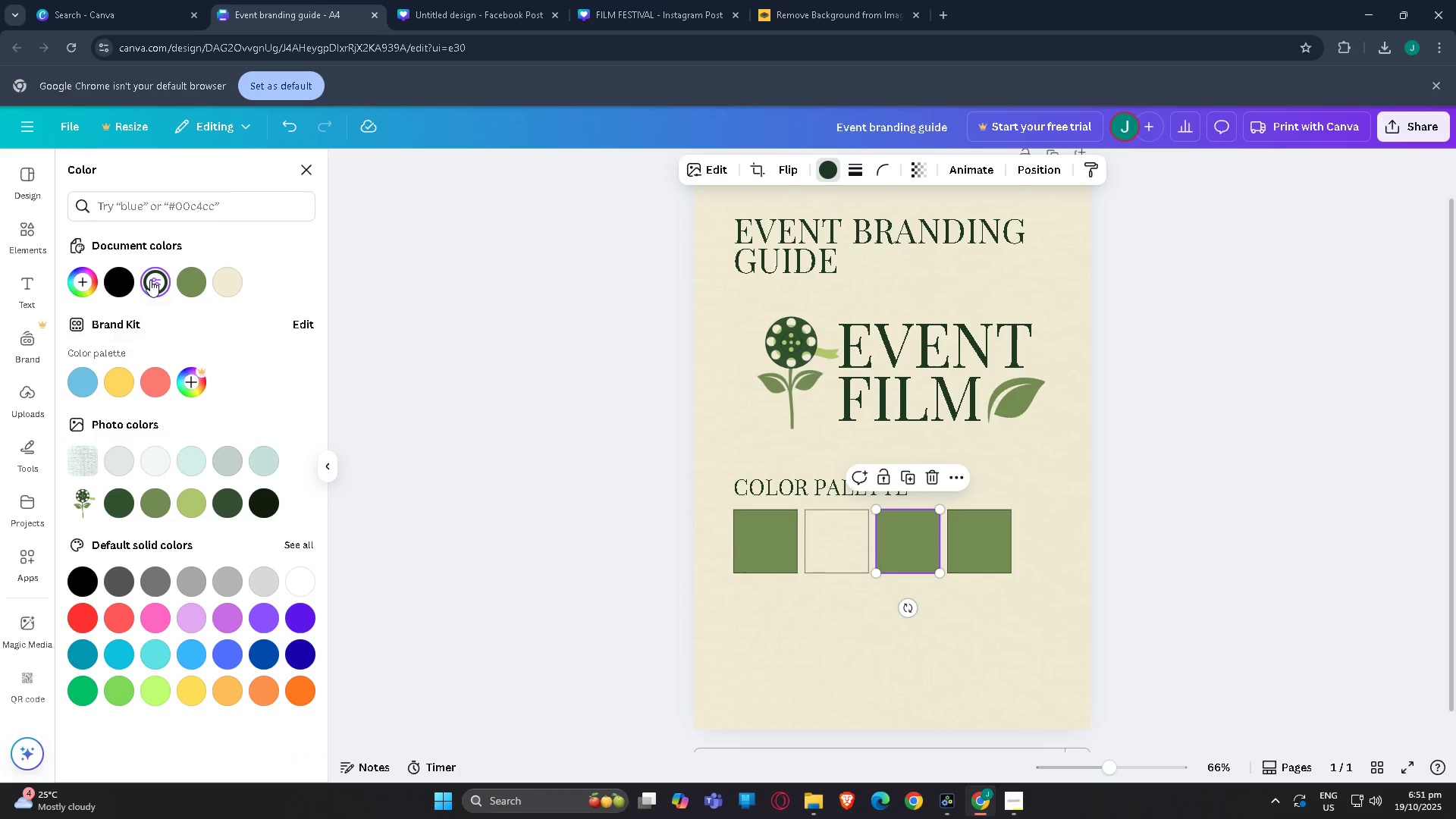 
double_click([202, 280])
 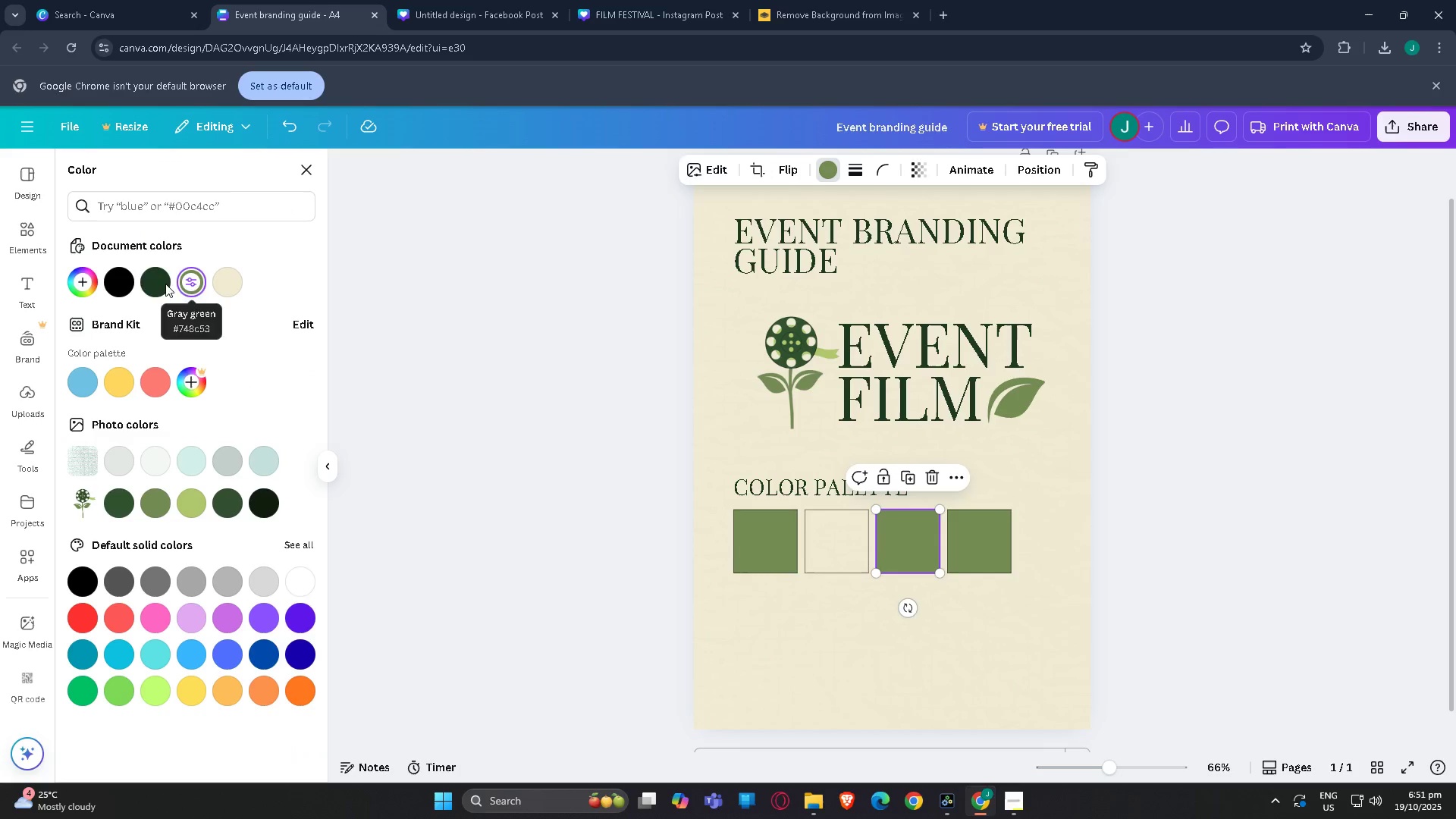 
left_click([133, 284])
 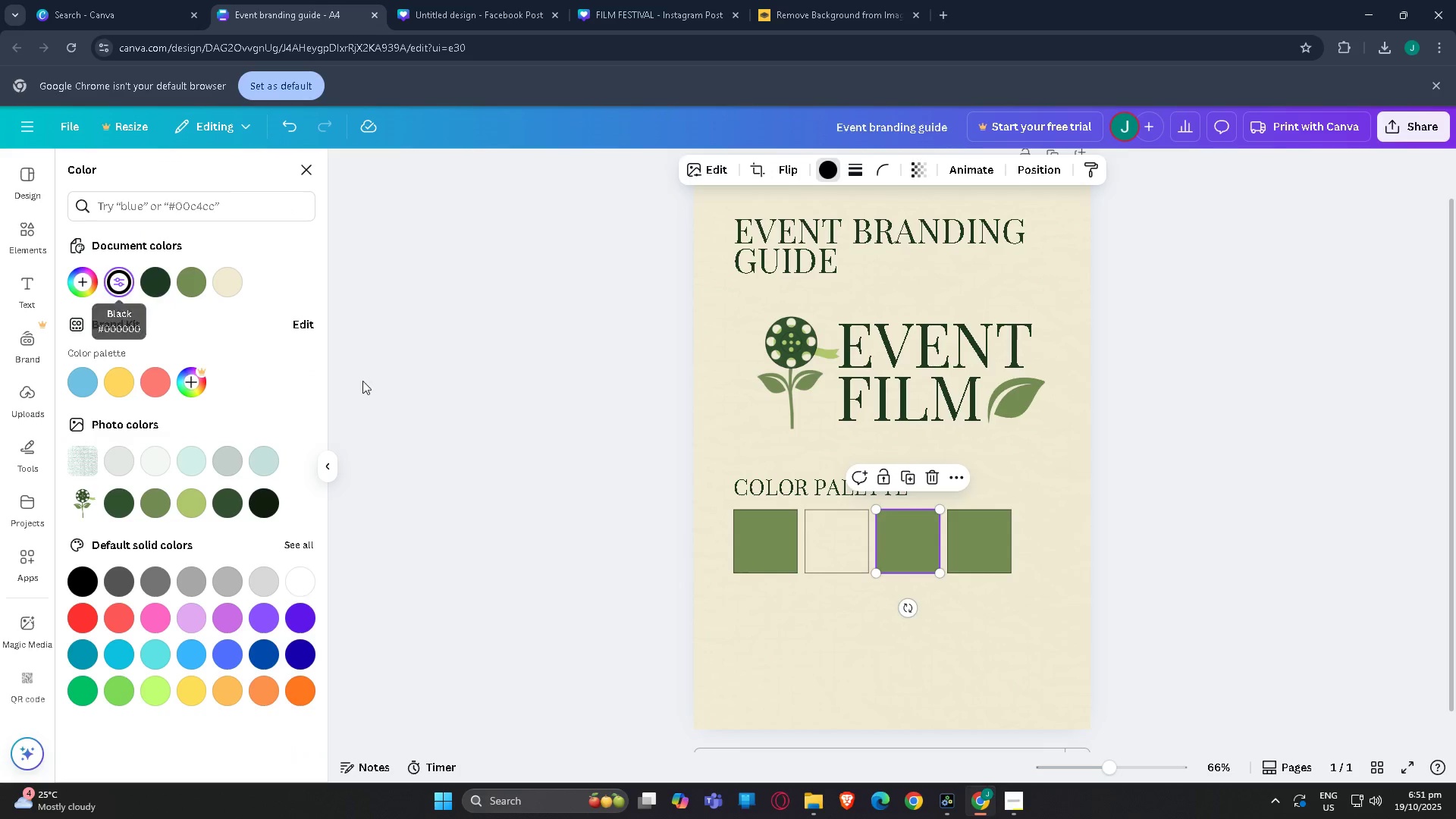 
key(Tab)
 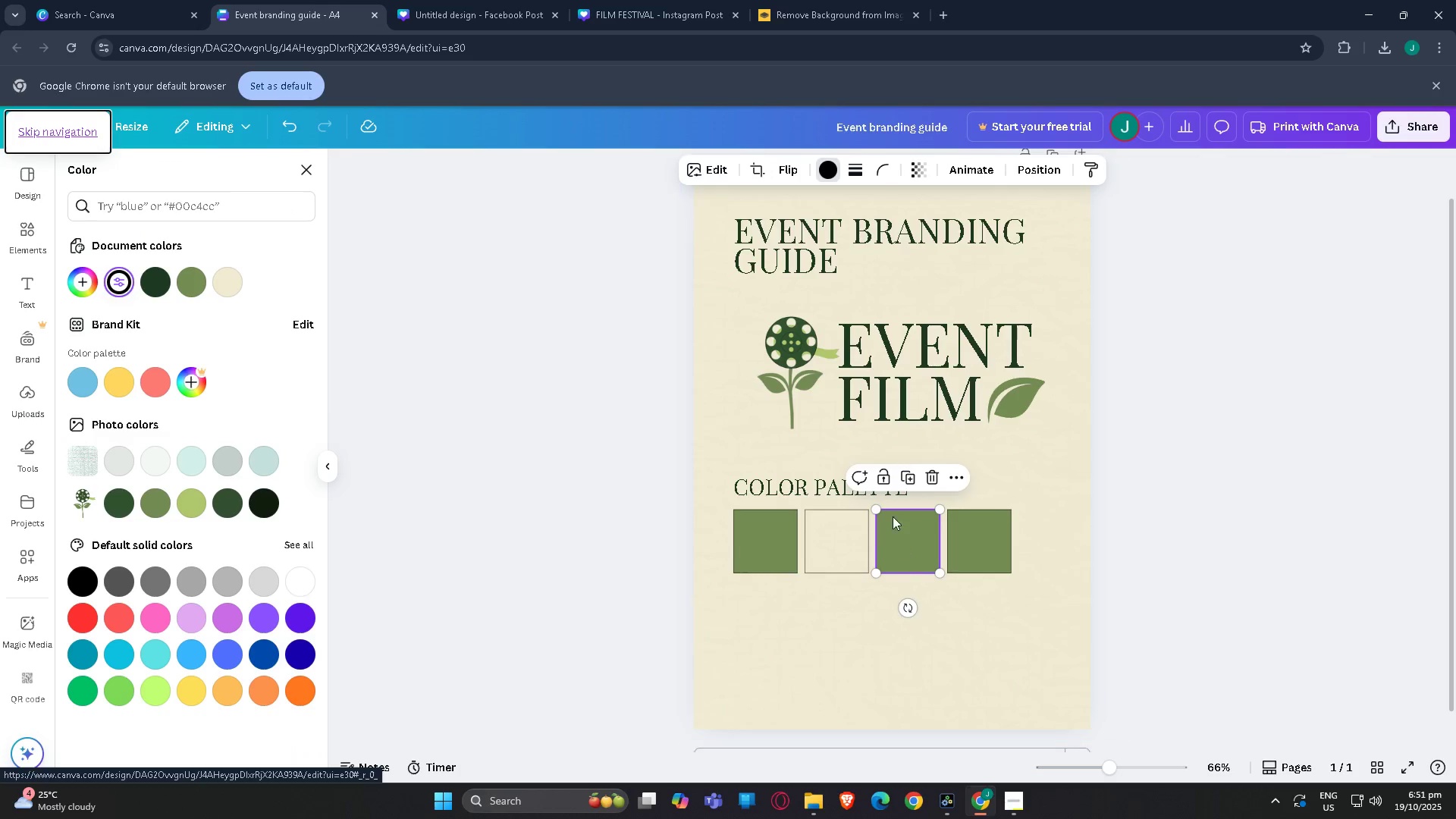 
left_click([882, 504])
 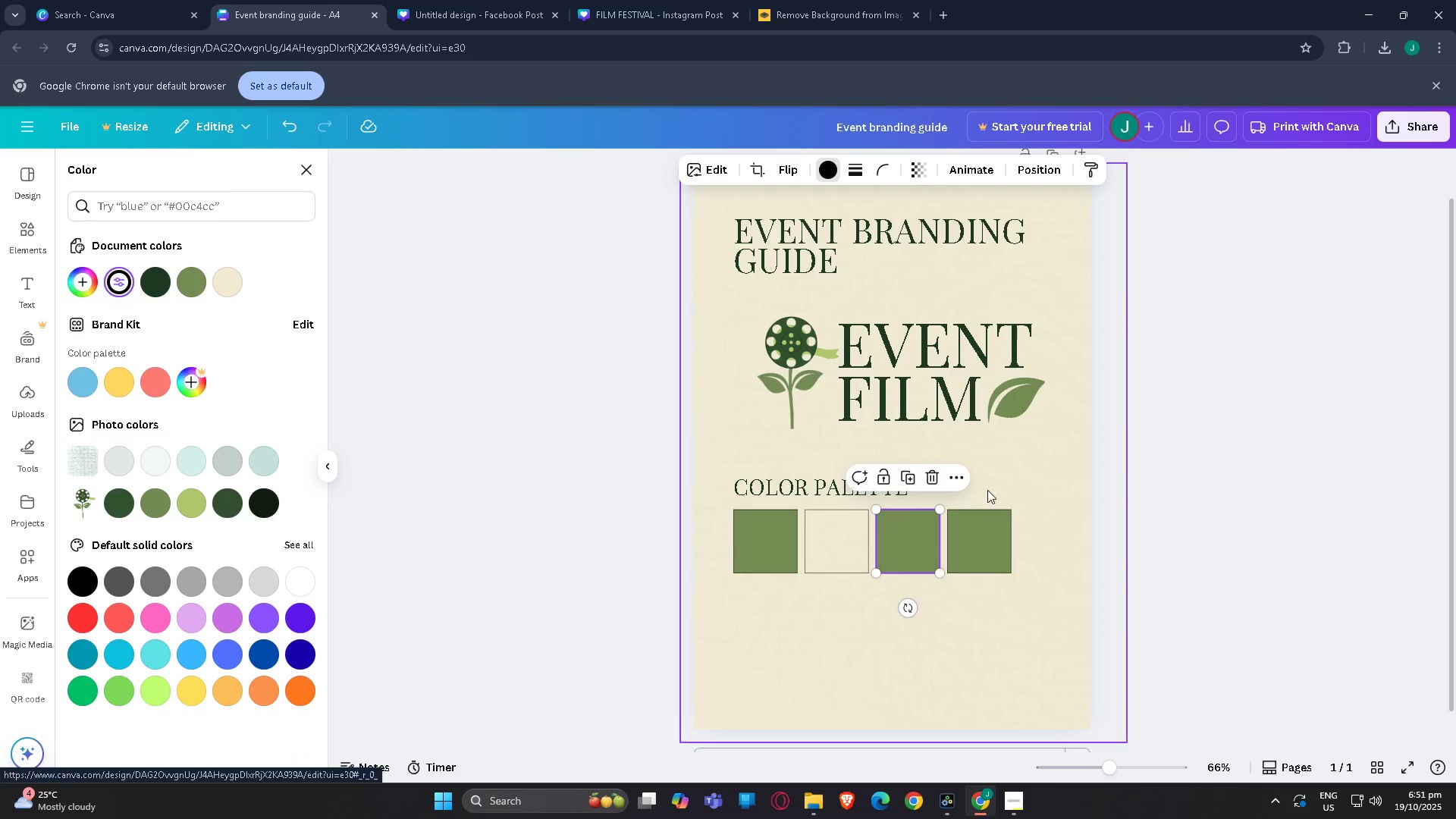 
left_click([1023, 476])
 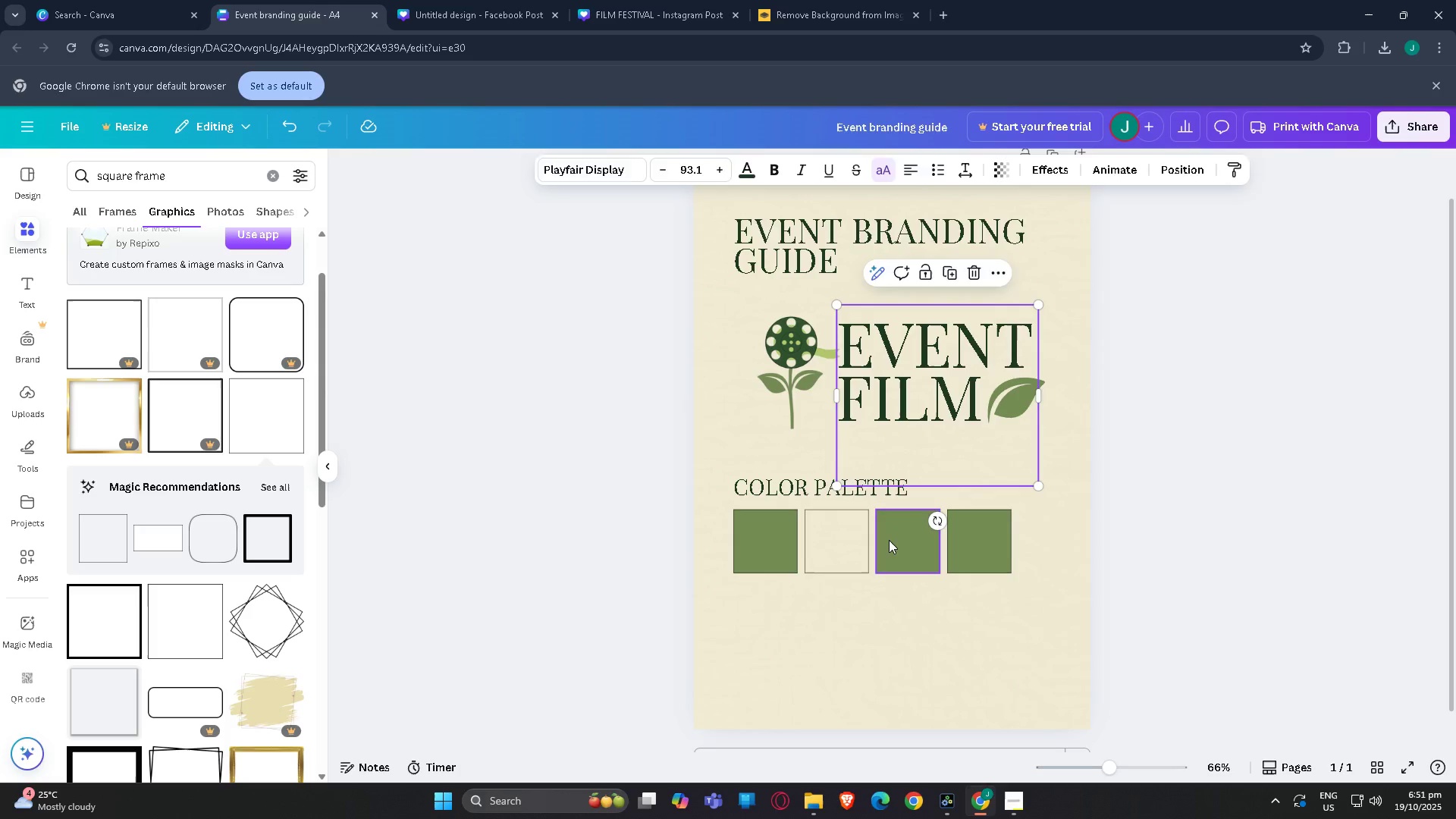 
left_click([889, 545])
 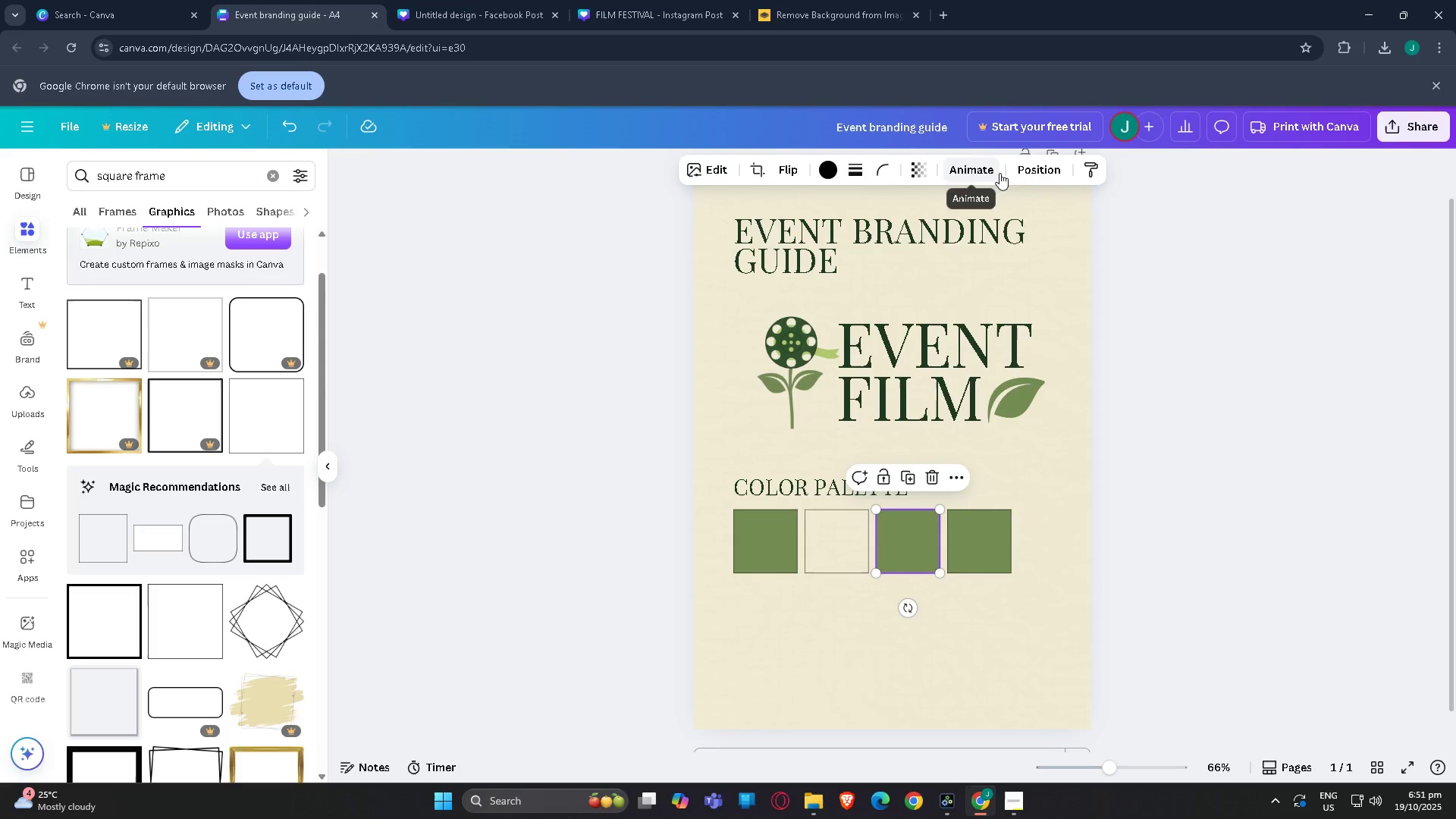 
left_click([1029, 173])
 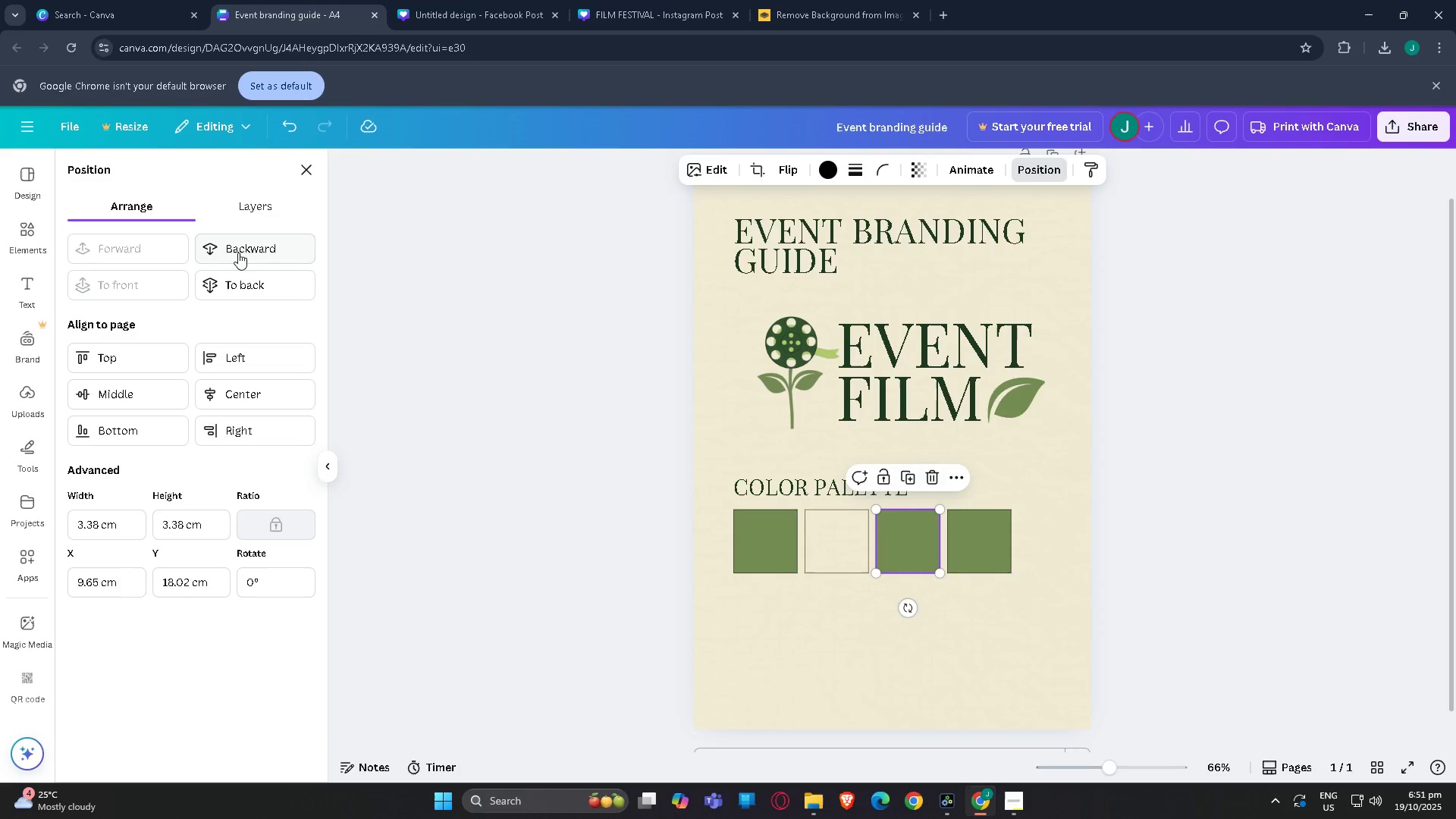 
left_click([261, 202])
 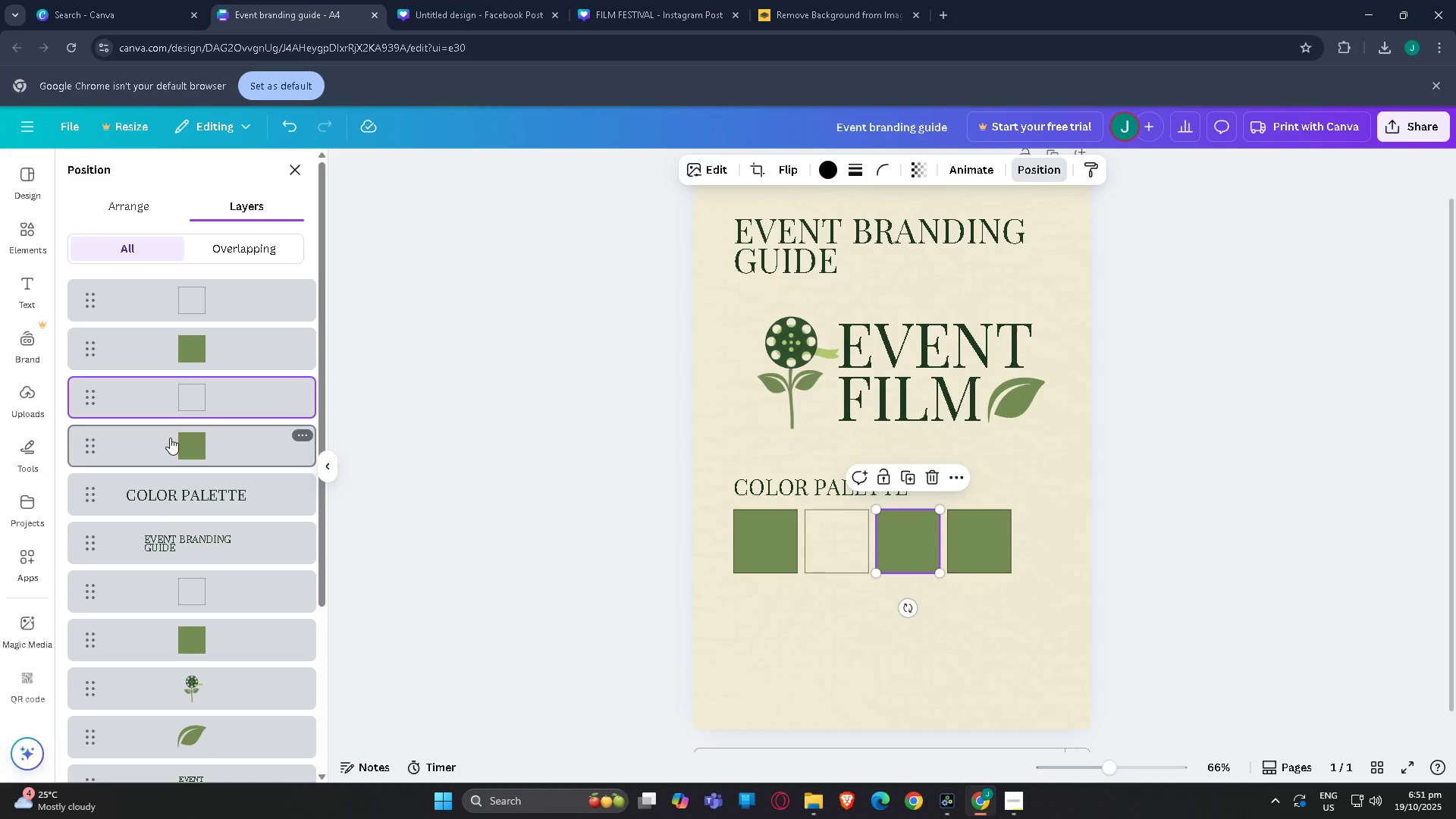 
left_click([170, 438])
 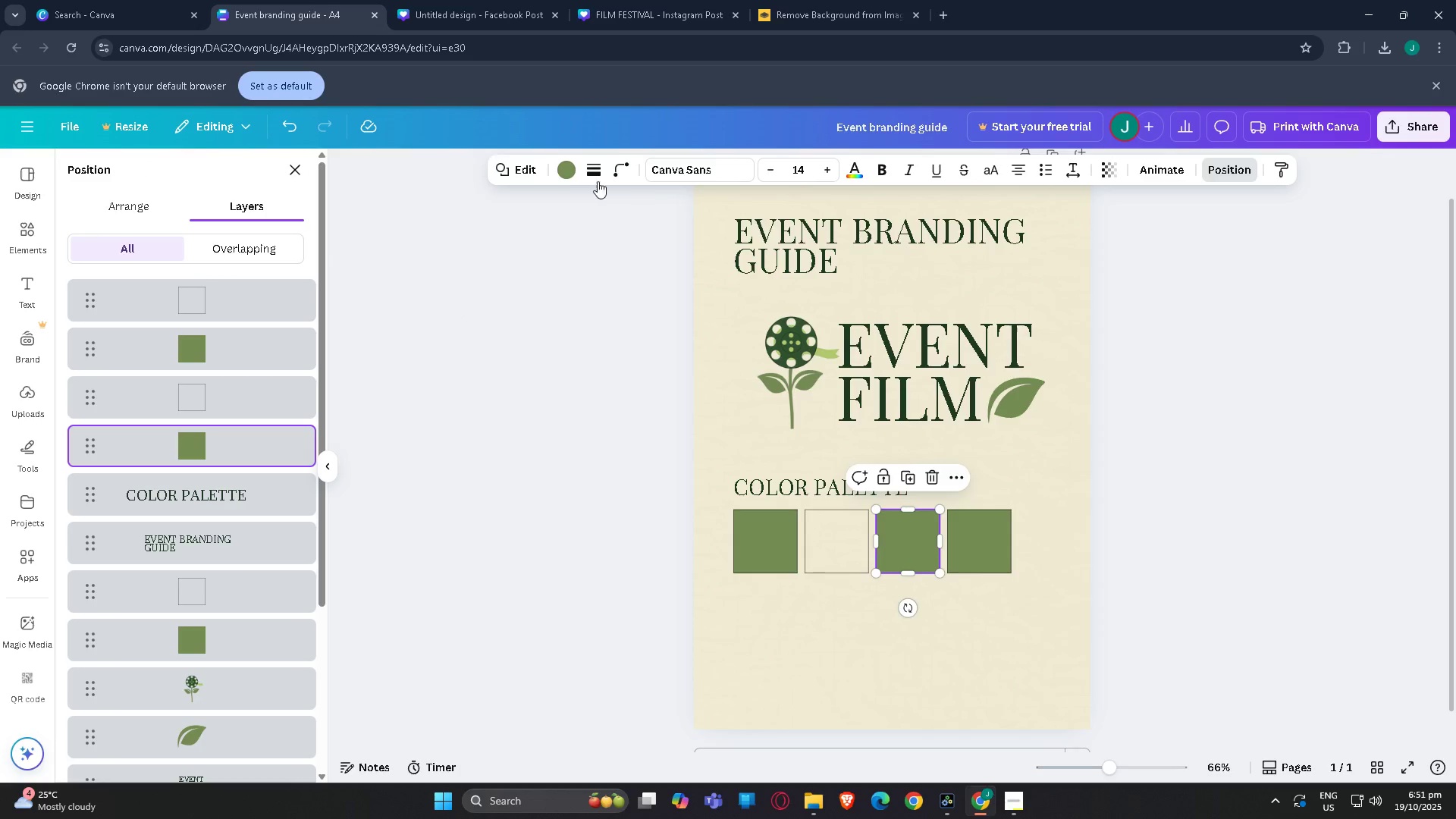 
left_click([557, 173])
 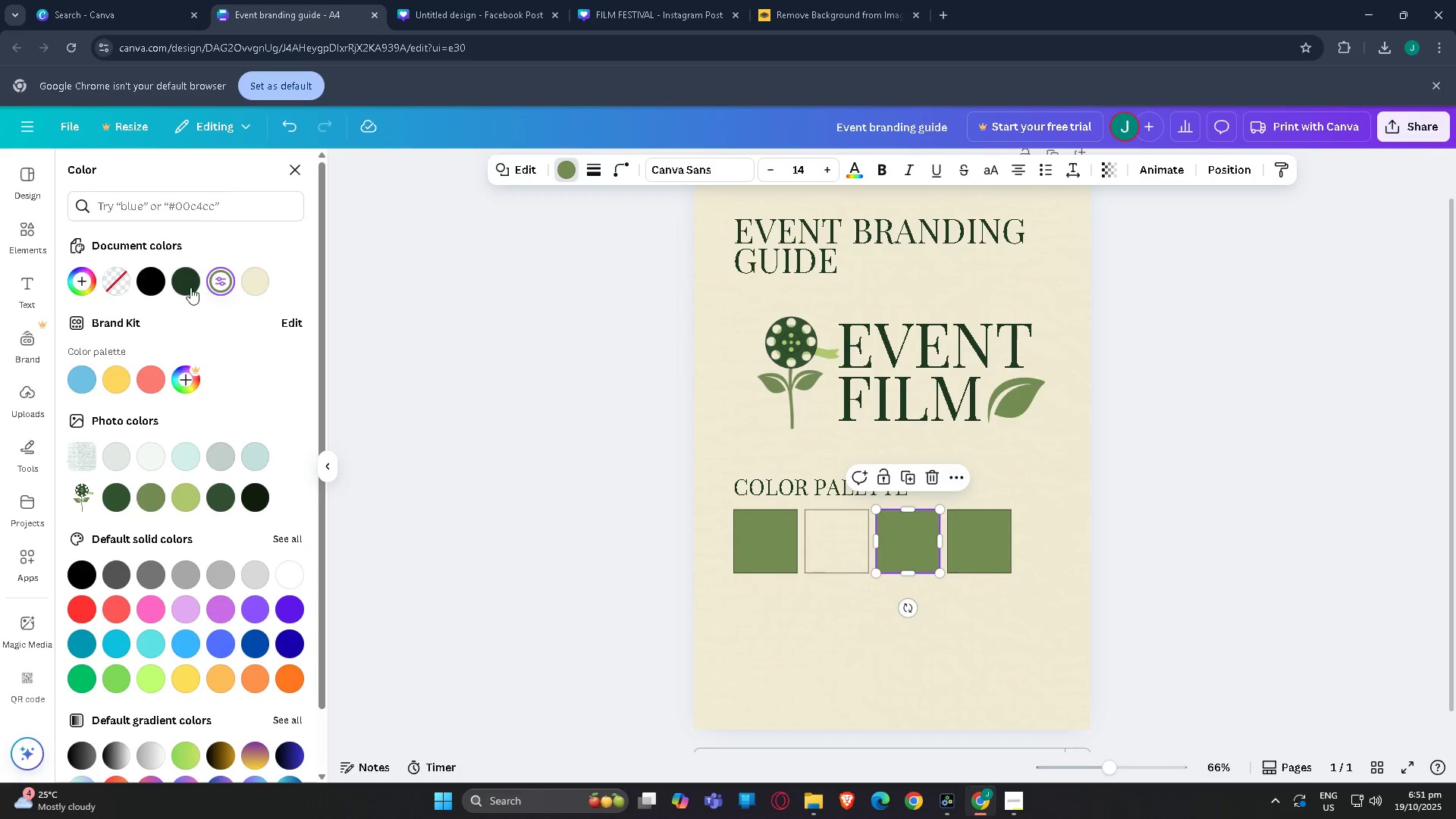 
left_click([190, 287])
 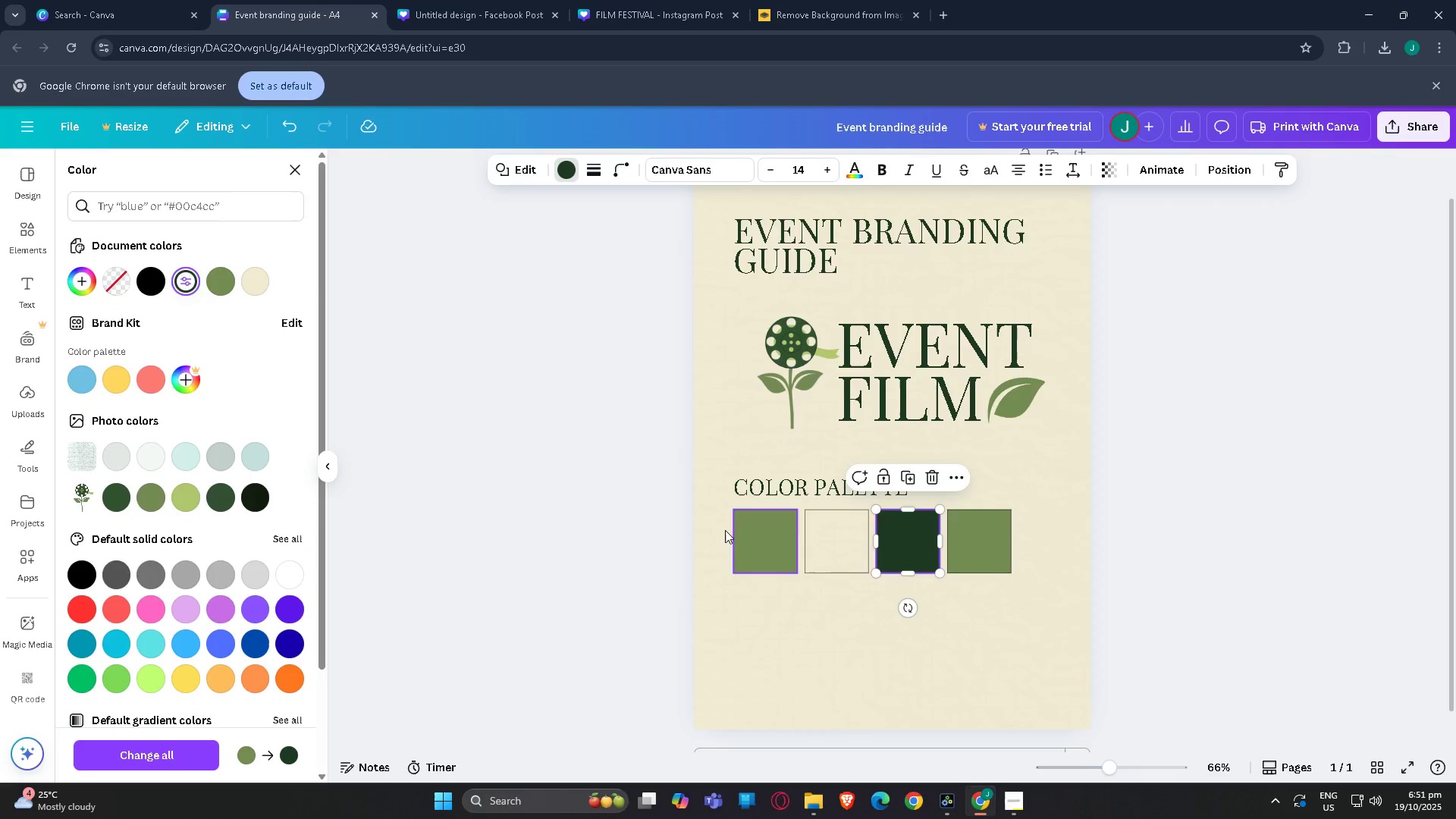 
left_click([672, 563])
 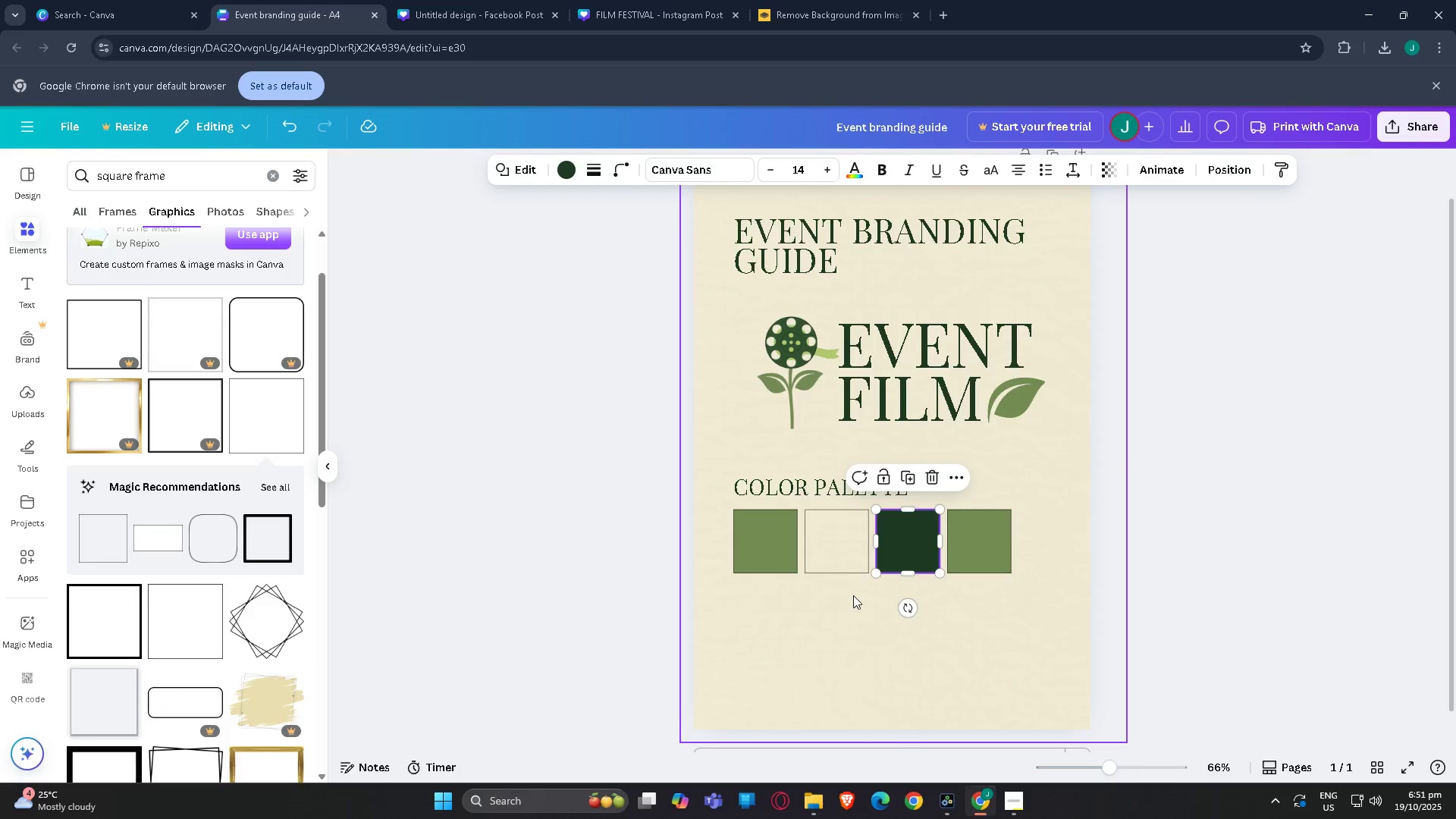 
left_click([853, 595])
 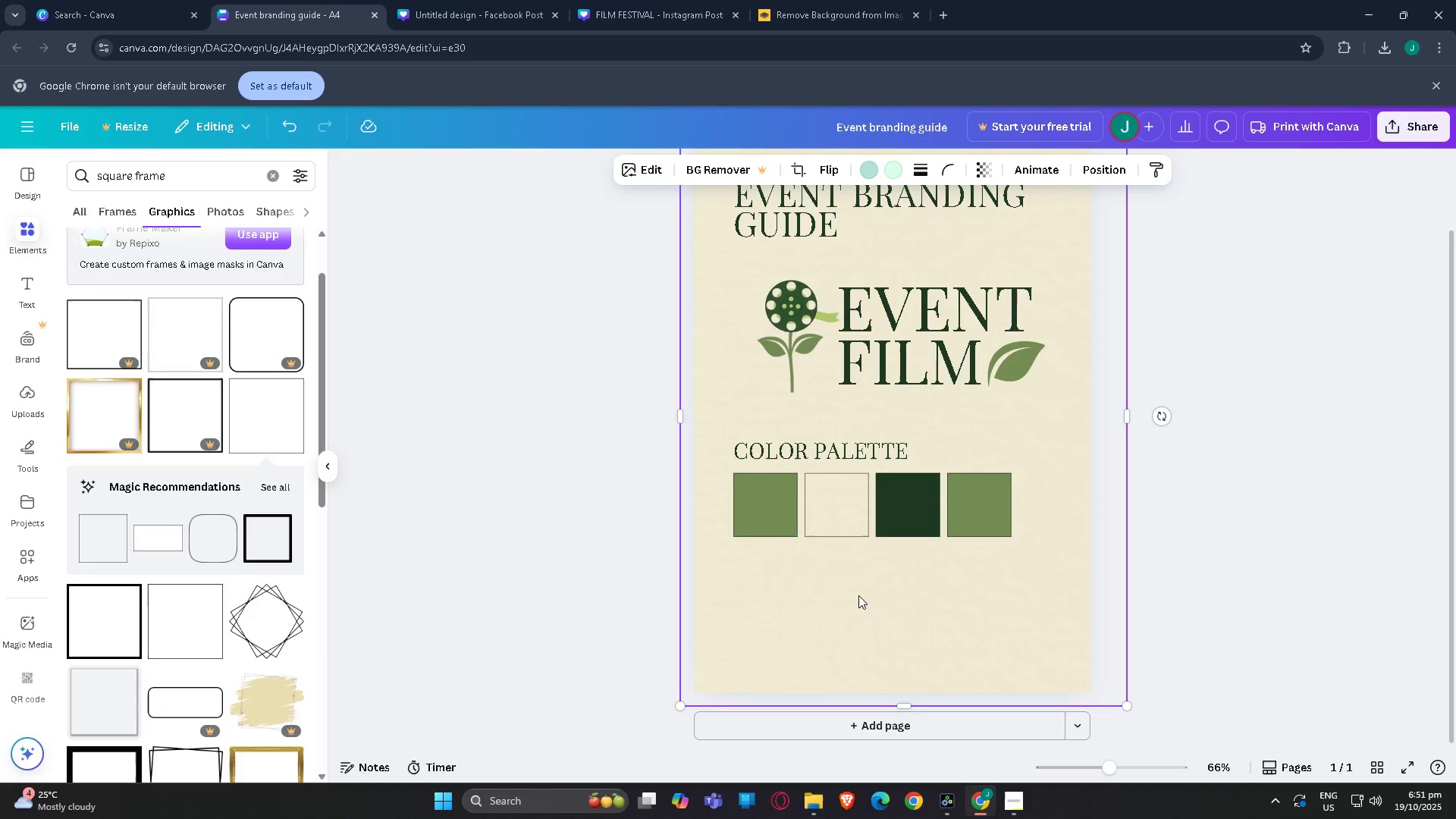 
scroll: coordinate [853, 595], scroll_direction: down, amount: 1.0
 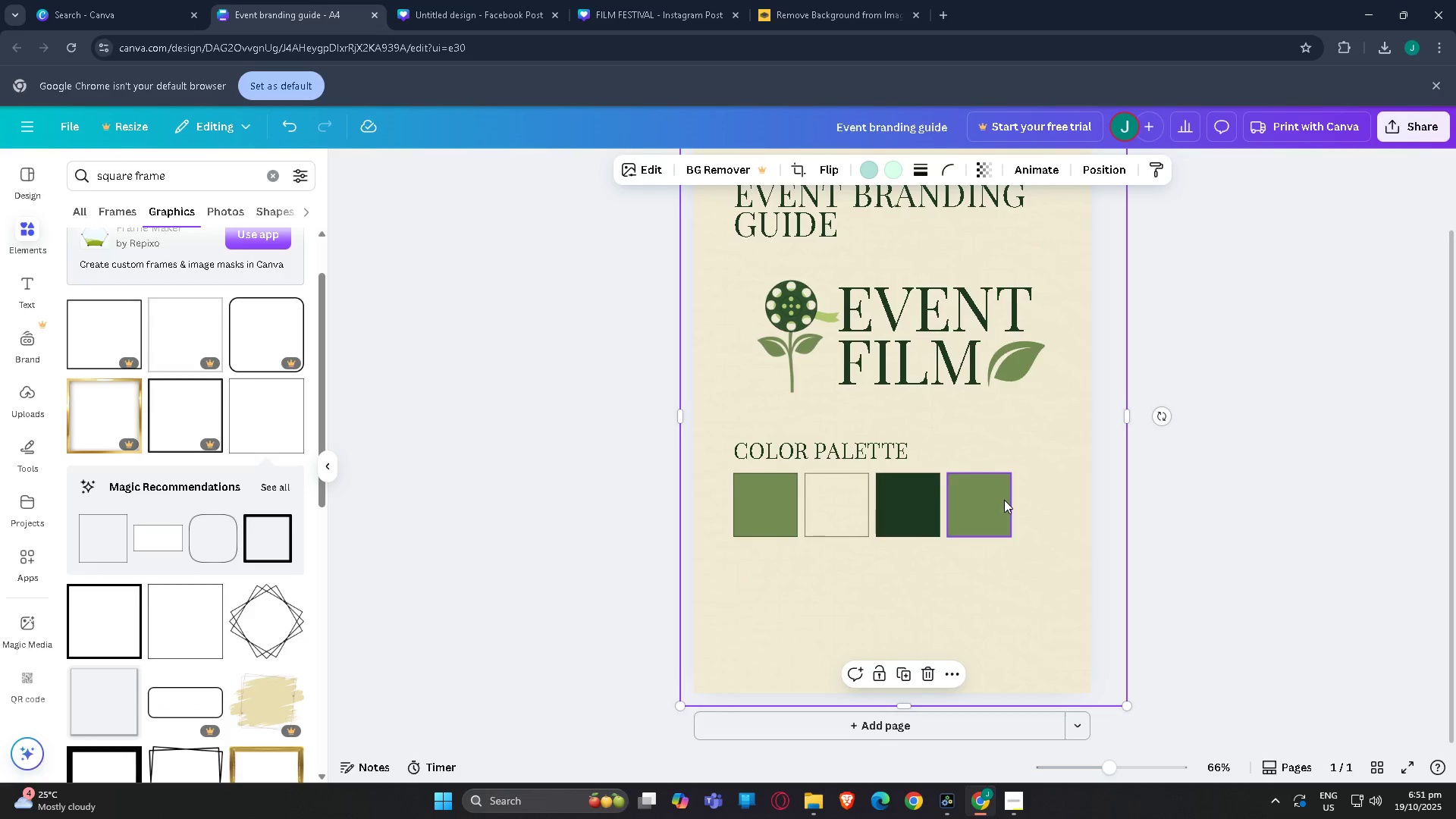 
left_click([987, 504])
 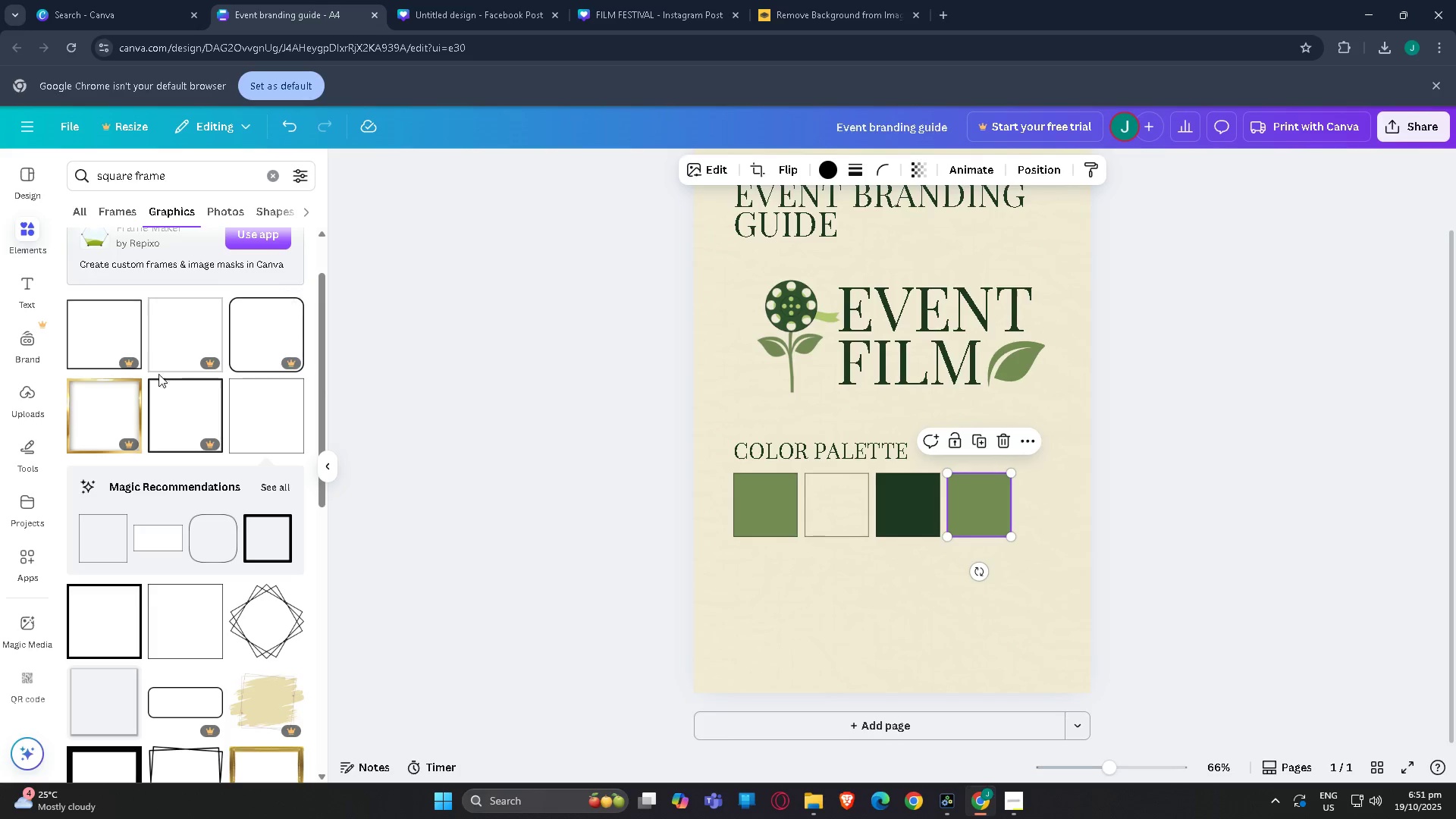 
left_click([488, 0])
 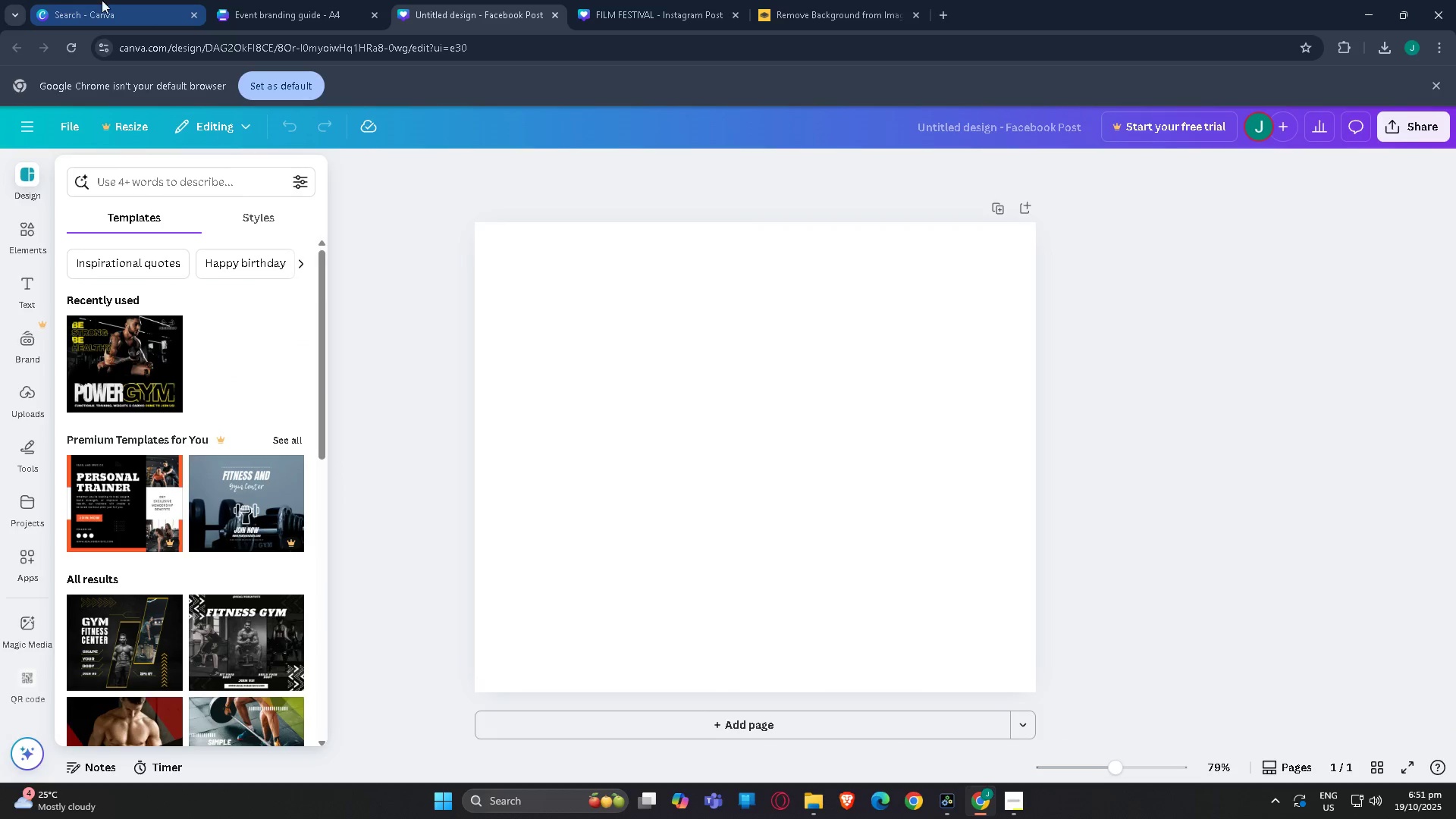 
left_click([97, 0])
 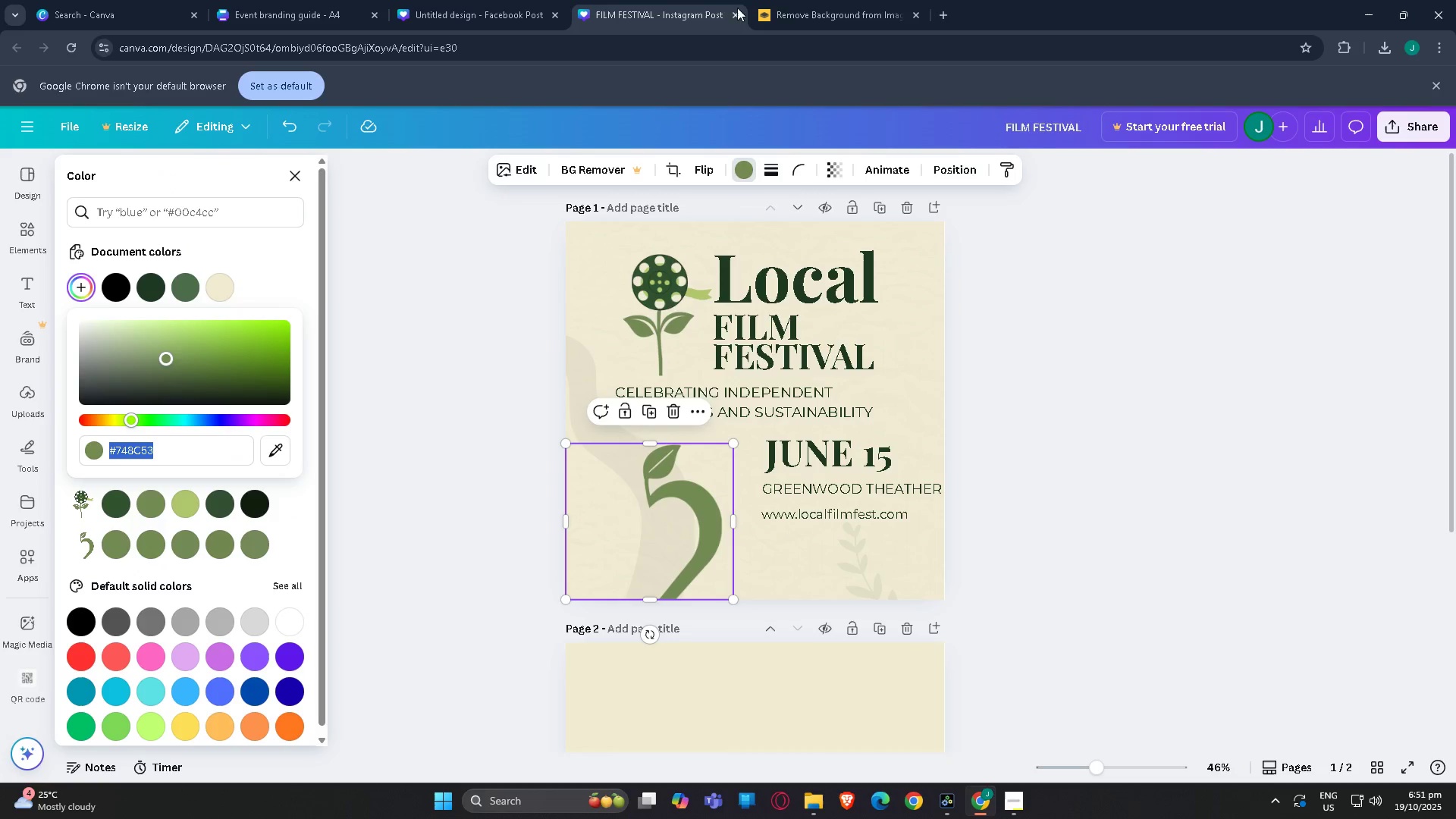 
scroll: coordinate [708, 437], scroll_direction: up, amount: 2.0
 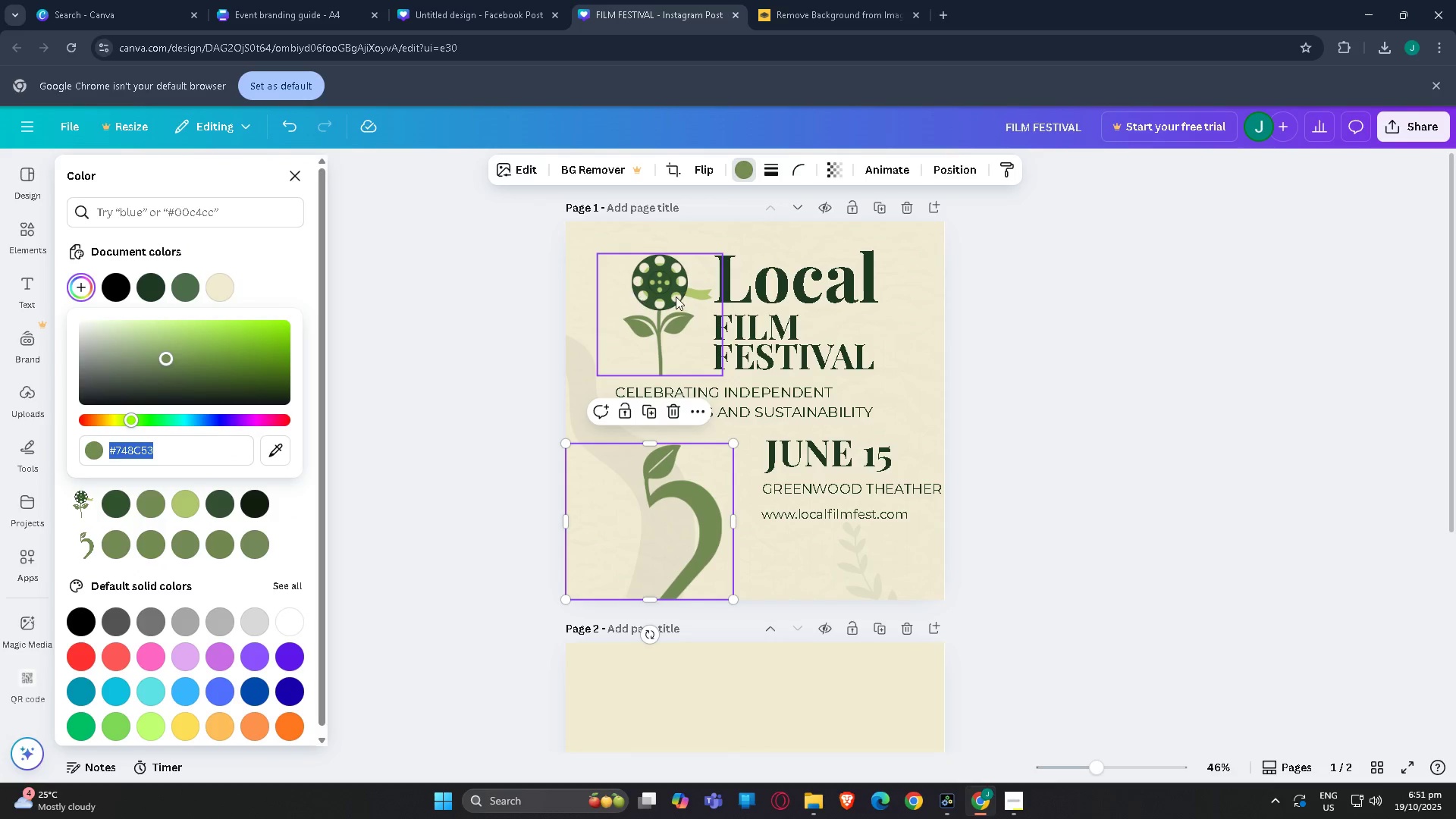 
left_click([682, 297])
 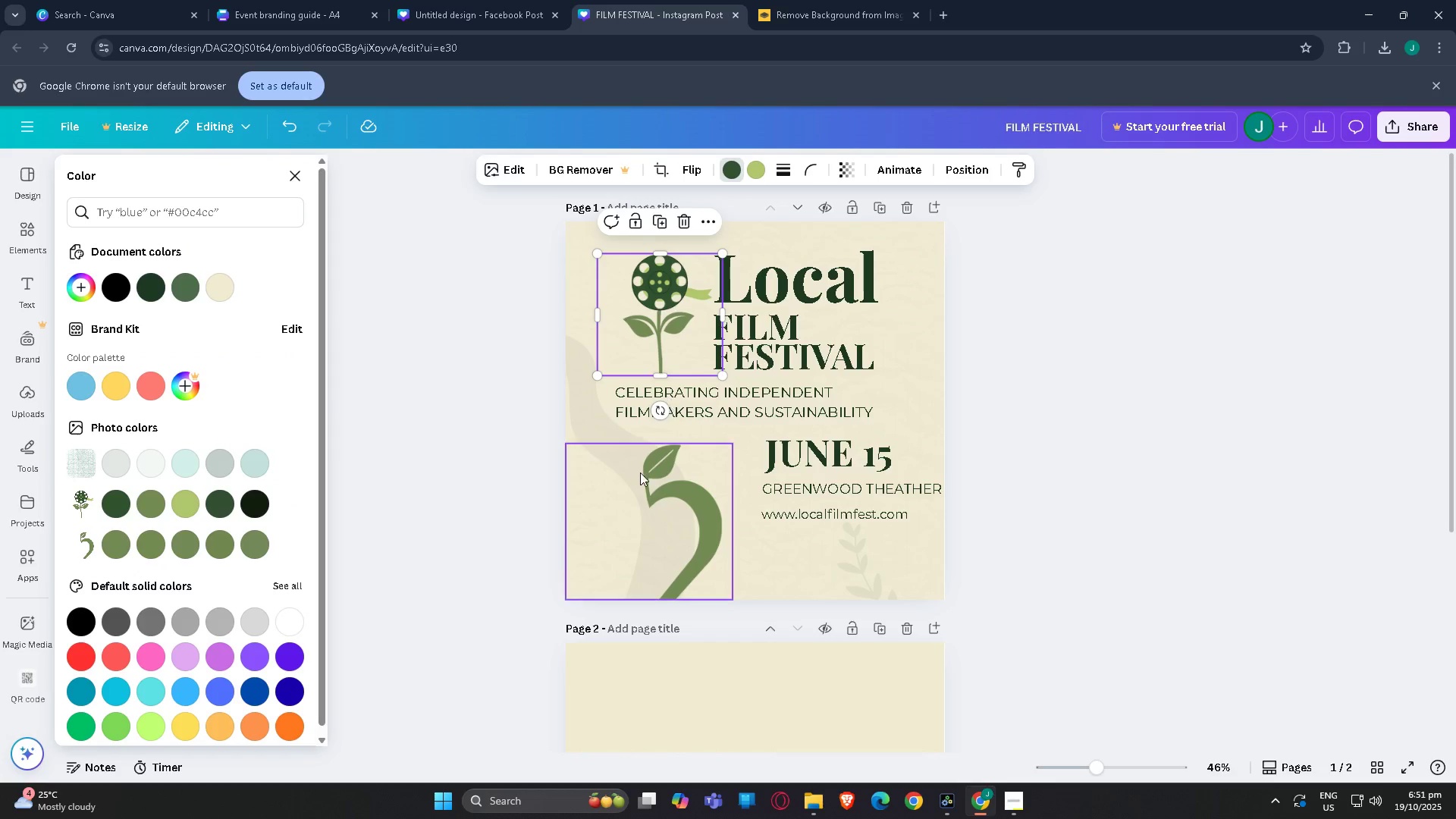 
scroll: coordinate [608, 453], scroll_direction: up, amount: 2.0
 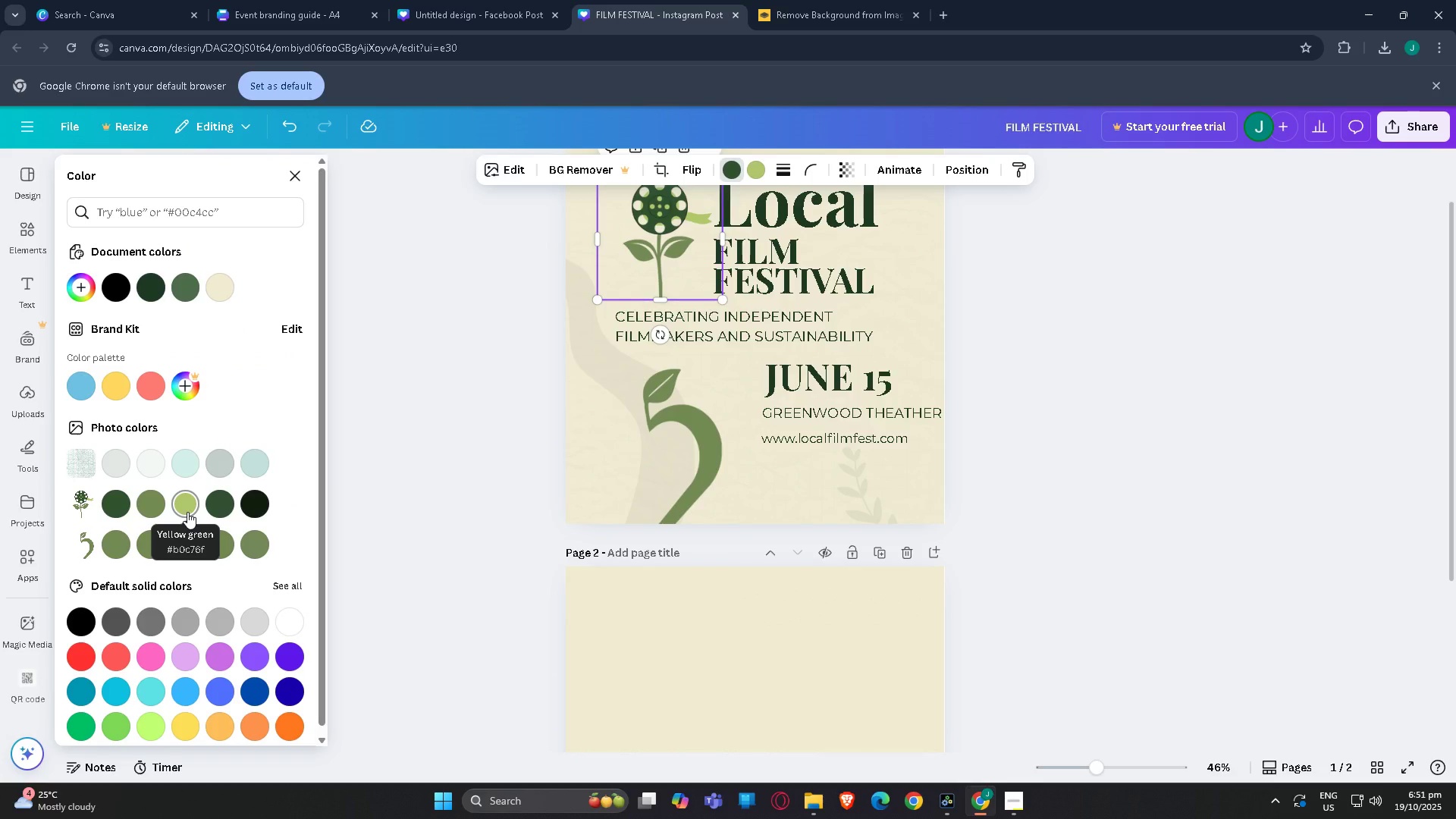 
left_click([187, 512])
 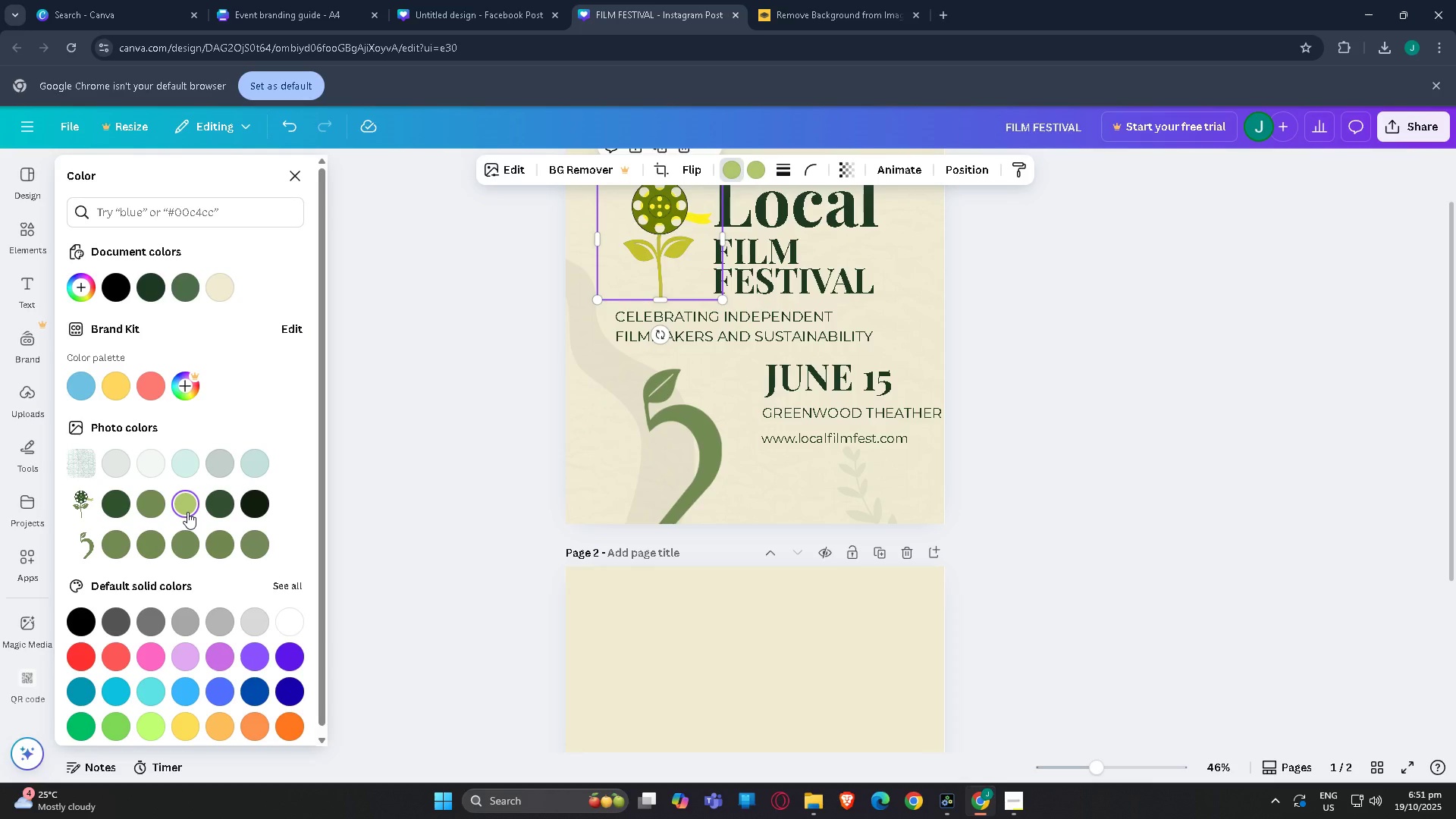 
key(Control+Z)
 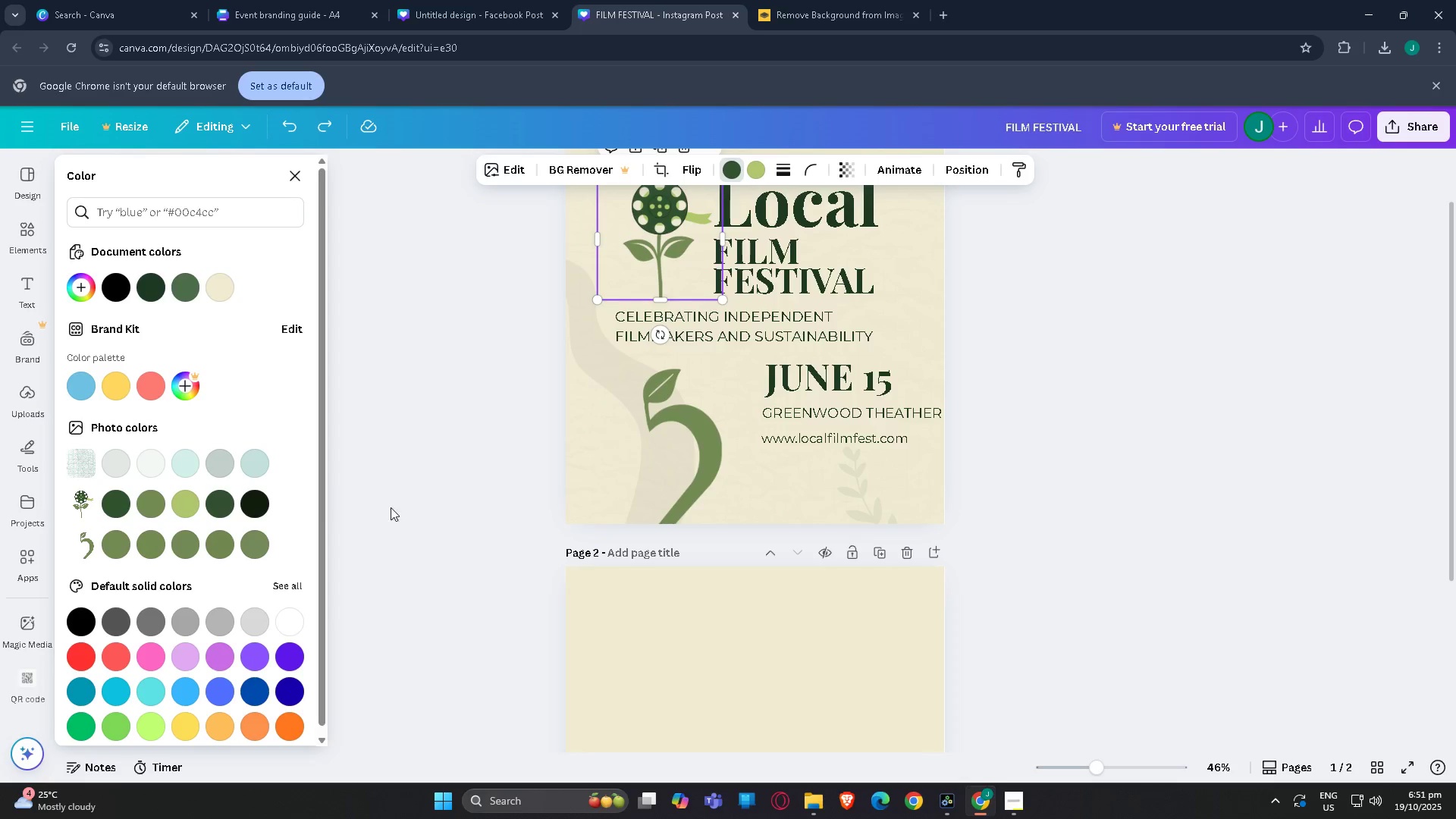 
mouse_move([193, 500])
 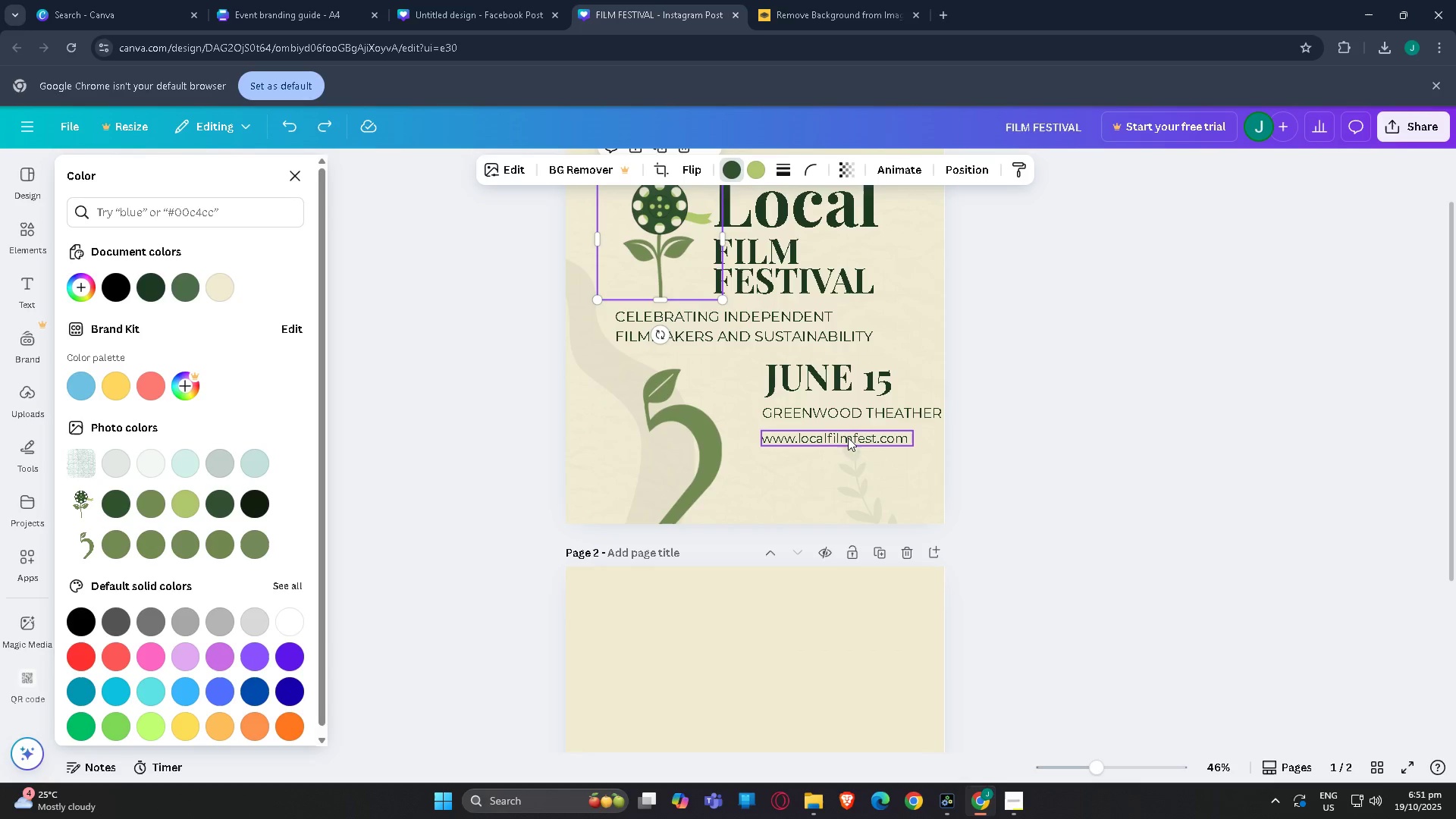 
scroll: coordinate [629, 435], scroll_direction: down, amount: 4.0
 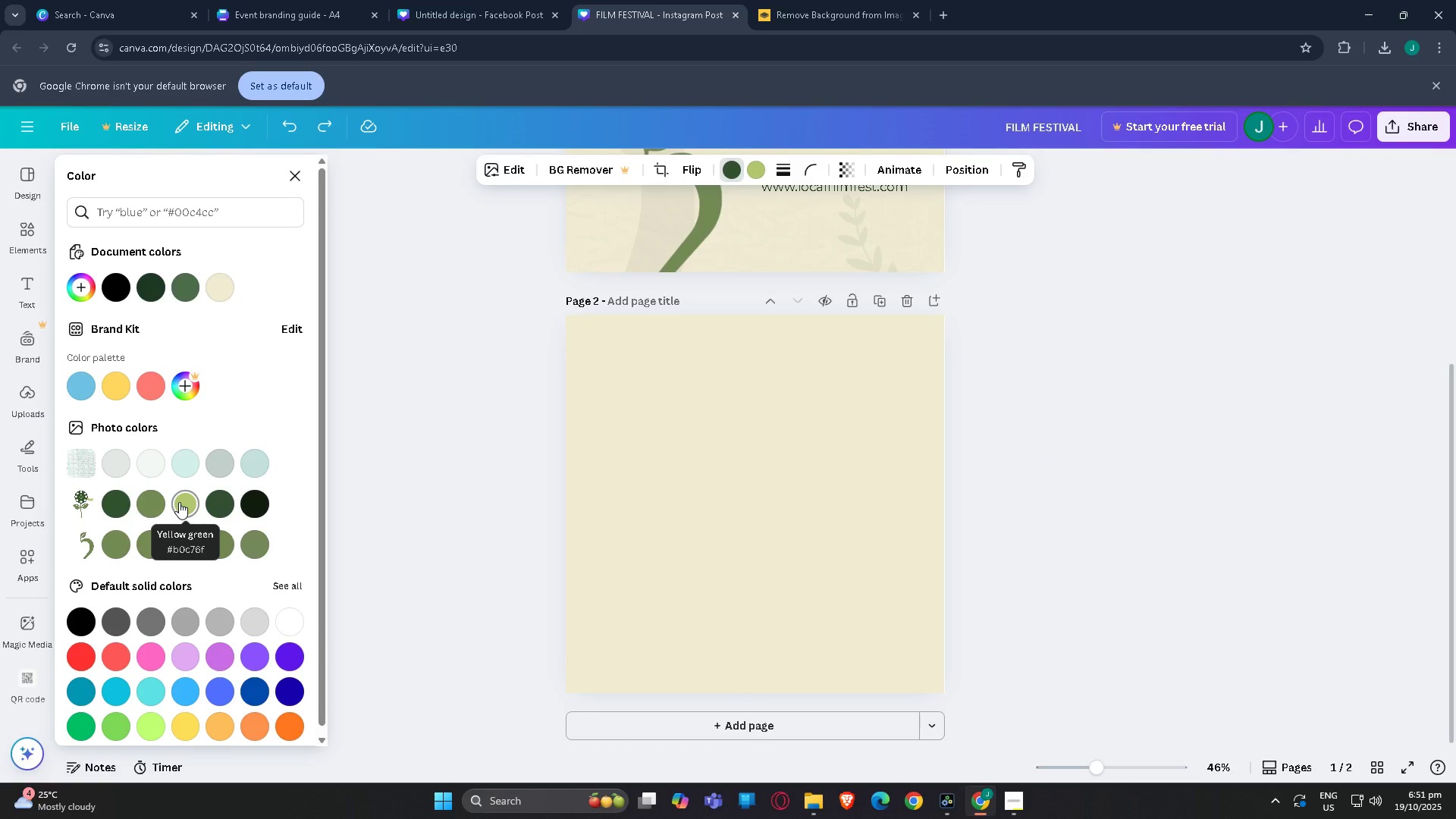 
wait(6.71)
 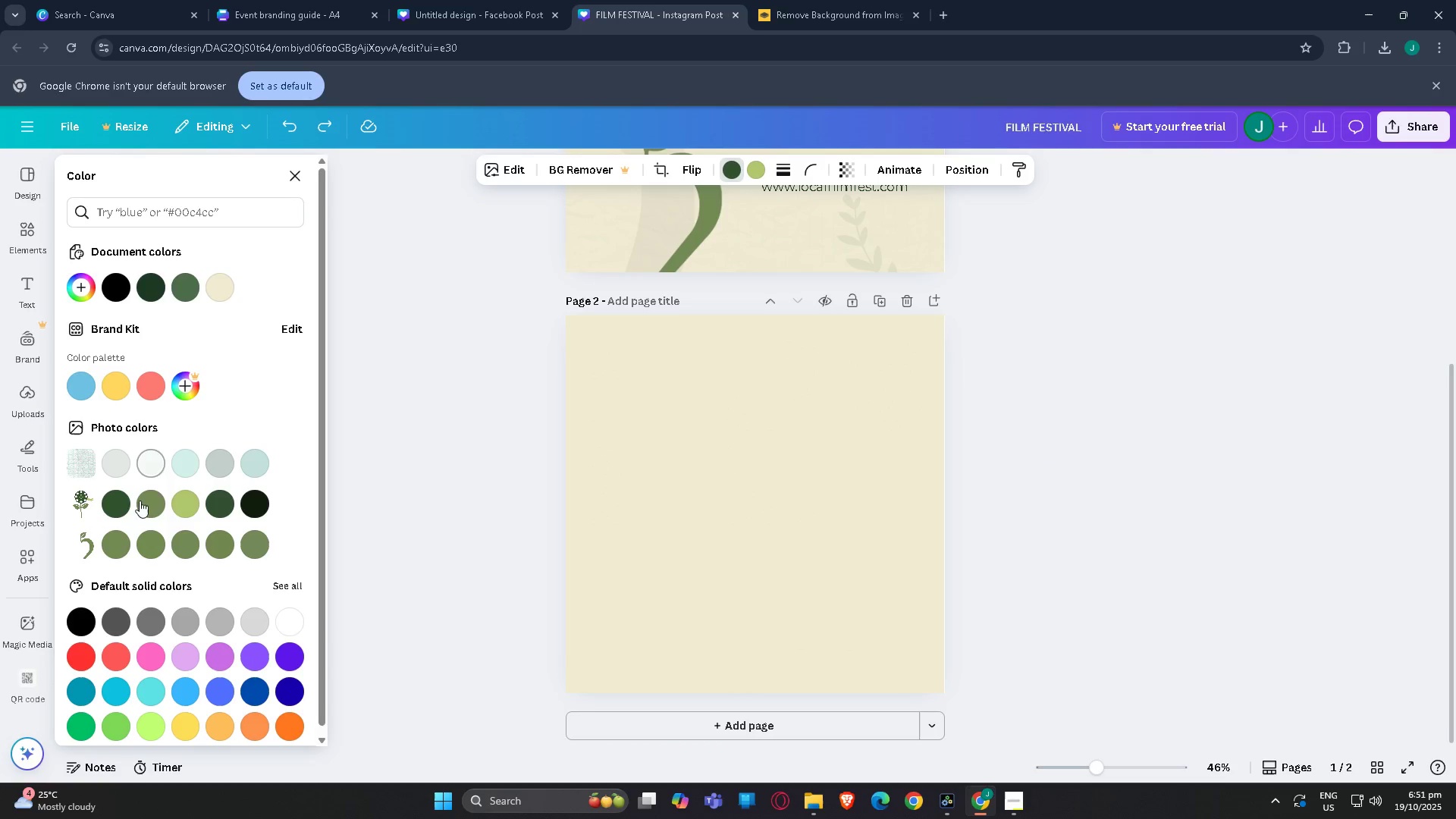 
left_click([839, 8])
 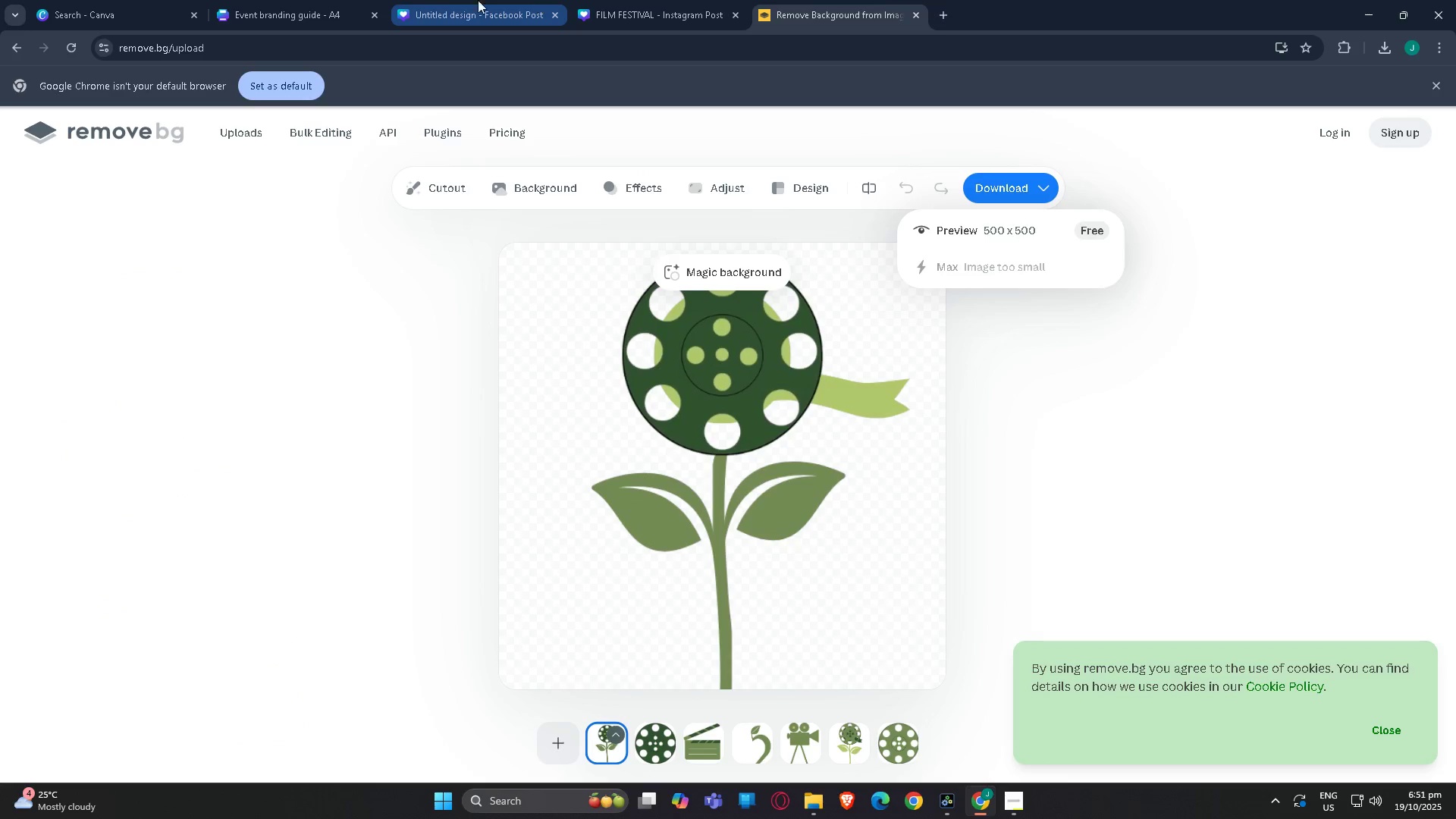 
left_click([366, 0])
 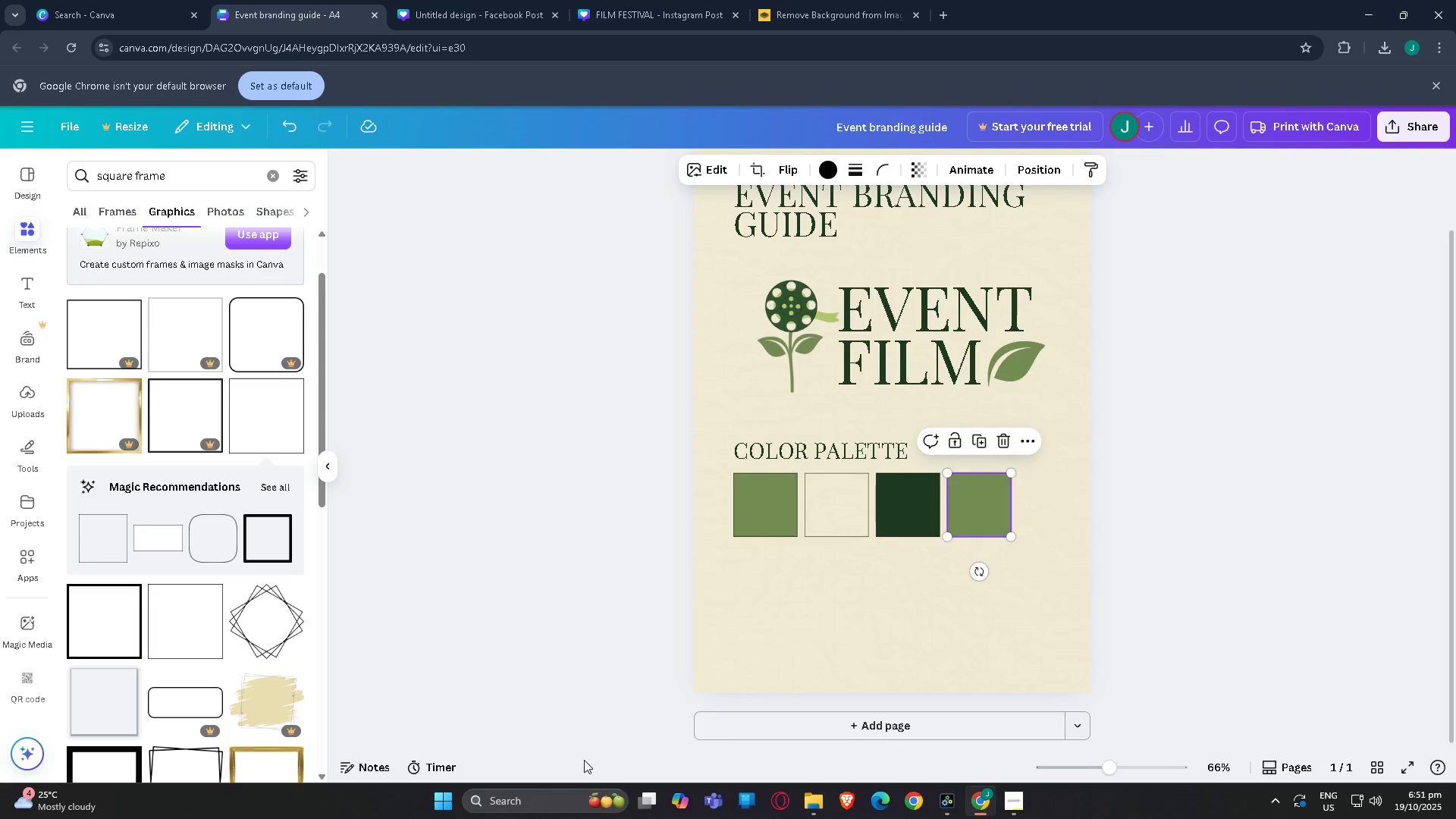 
left_click([548, 796])
 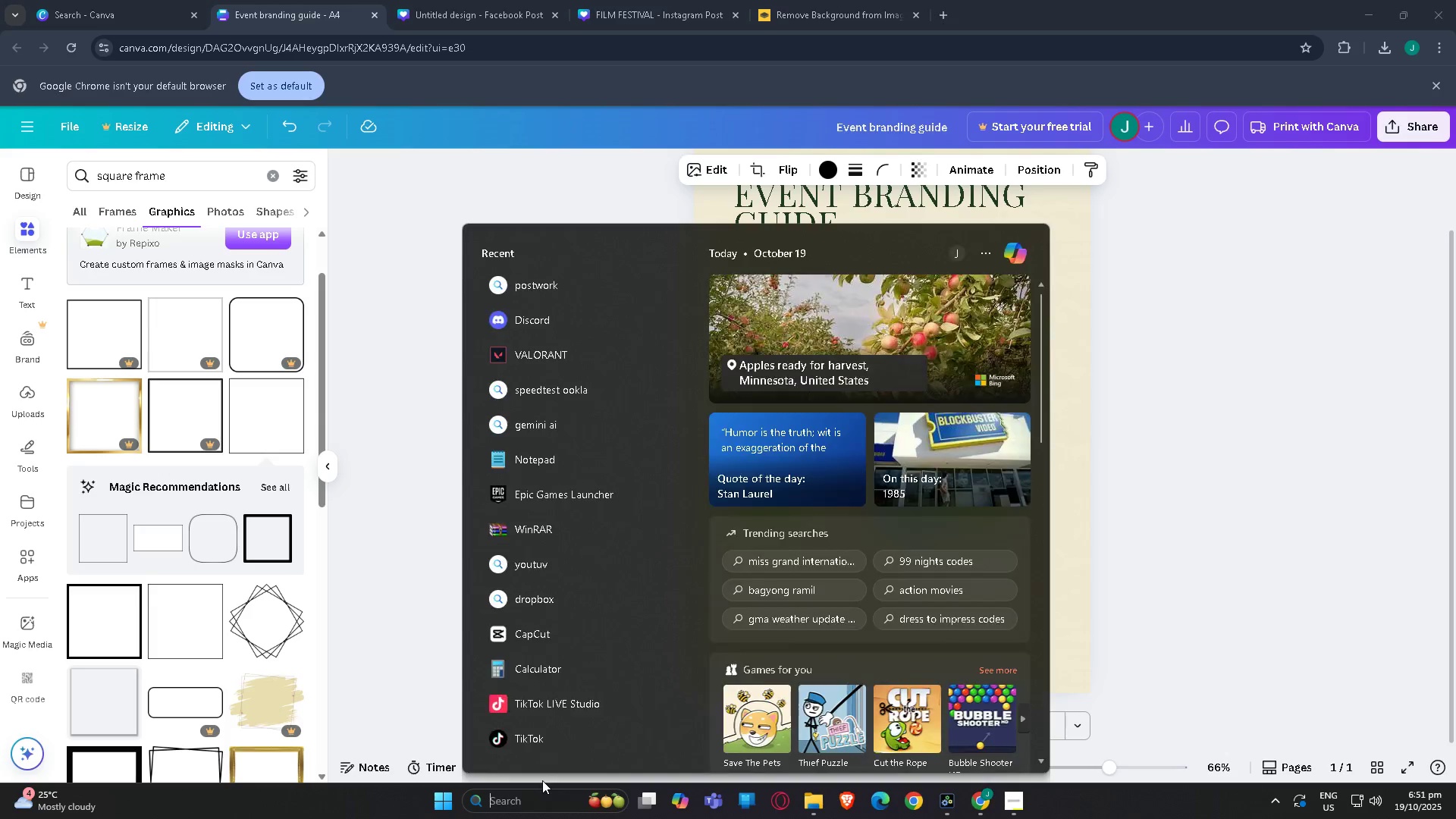 
type(not)
 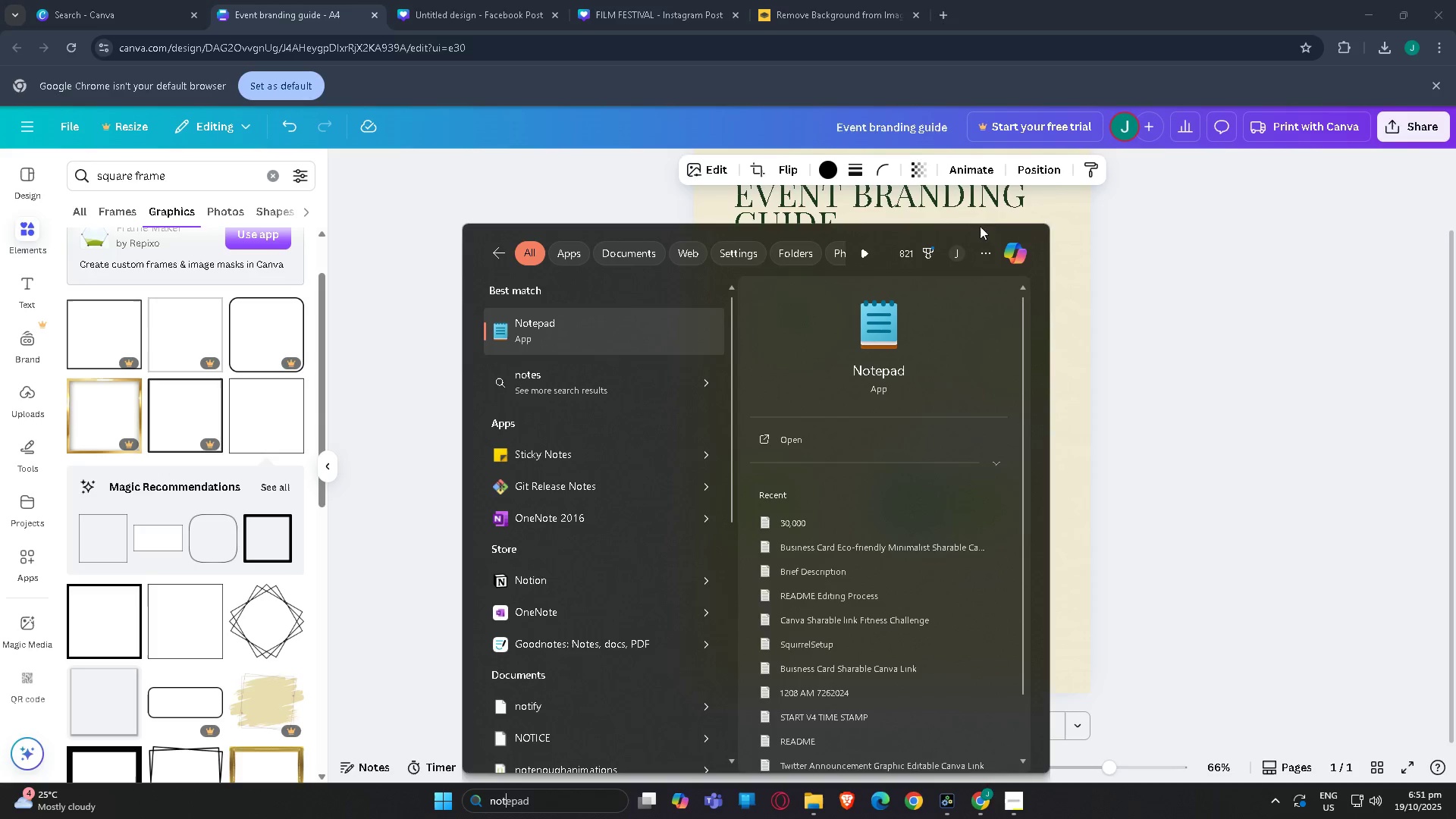 
left_click([1275, 344])
 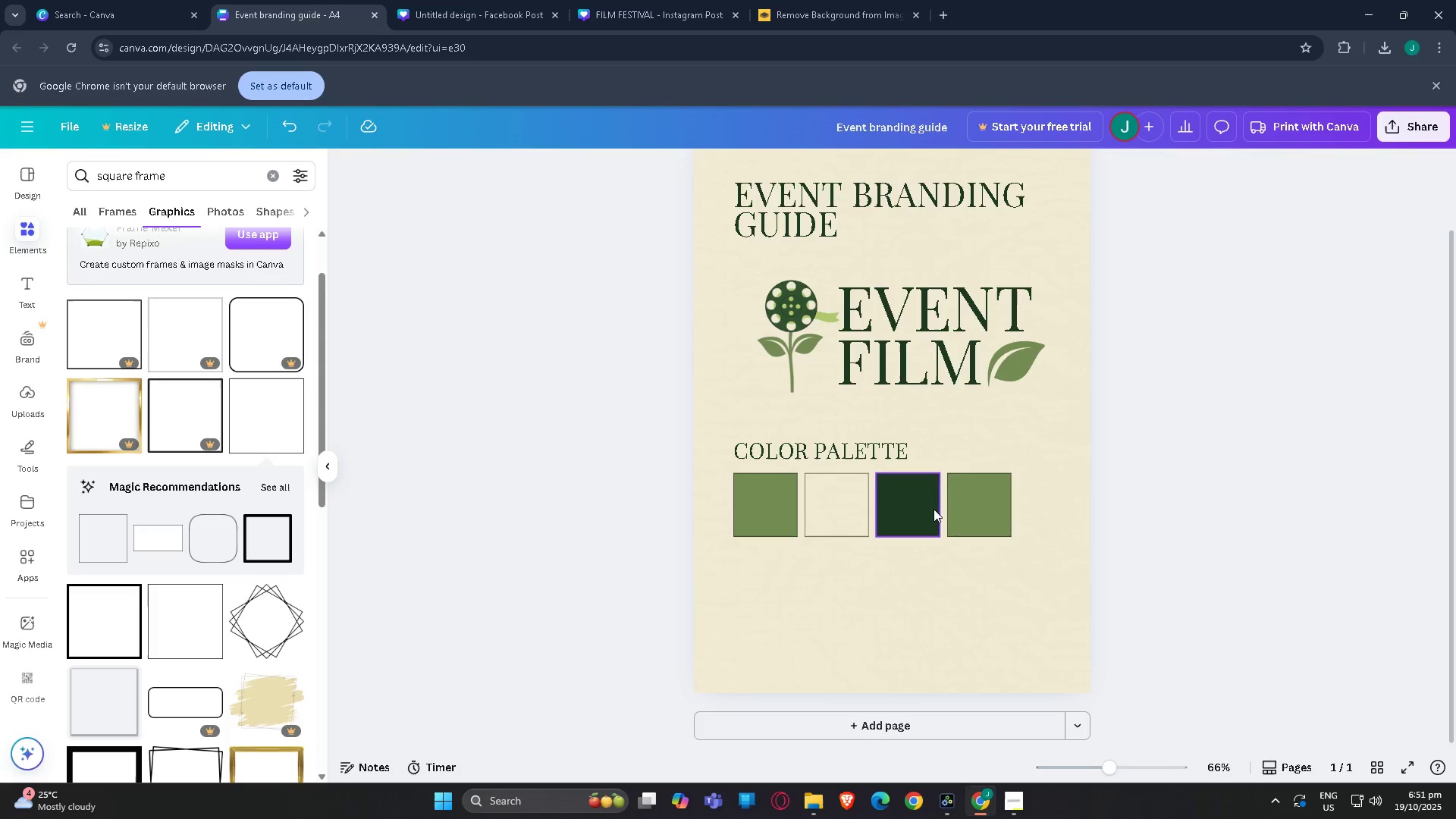 
double_click([979, 509])
 